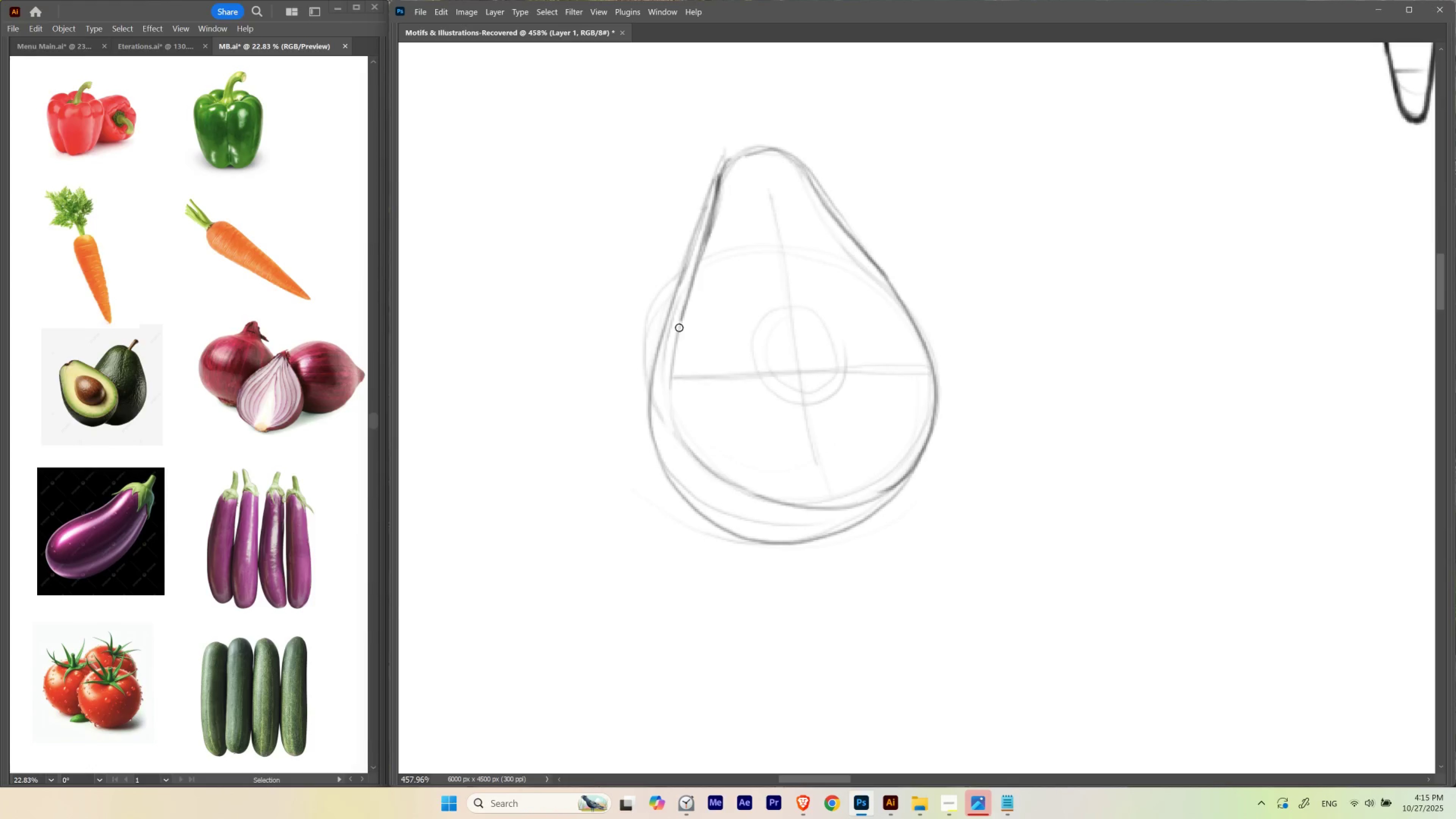 
hold_key(key=Backquote, duration=1.08)
 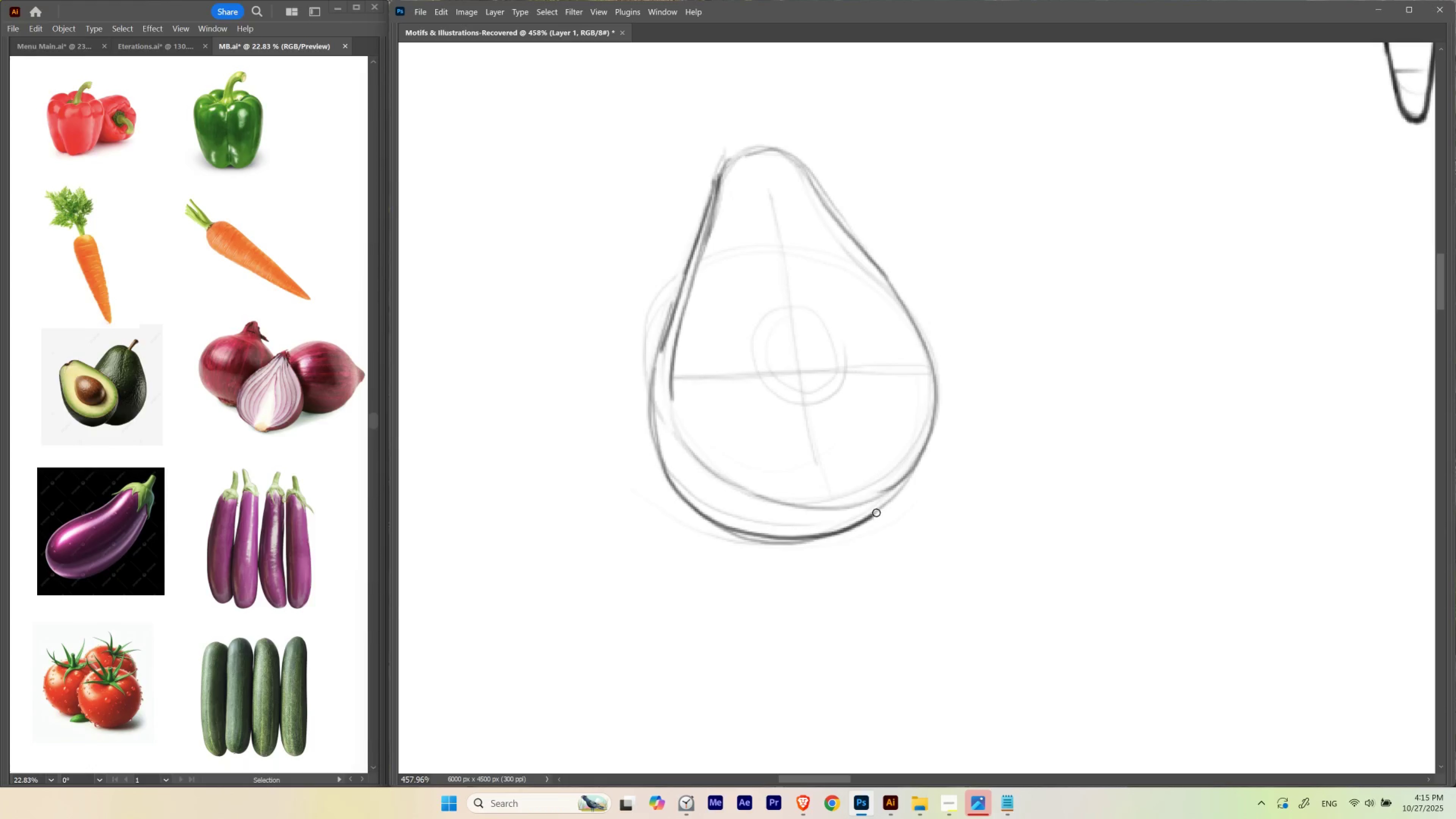 
hold_key(key=Backquote, duration=0.34)
 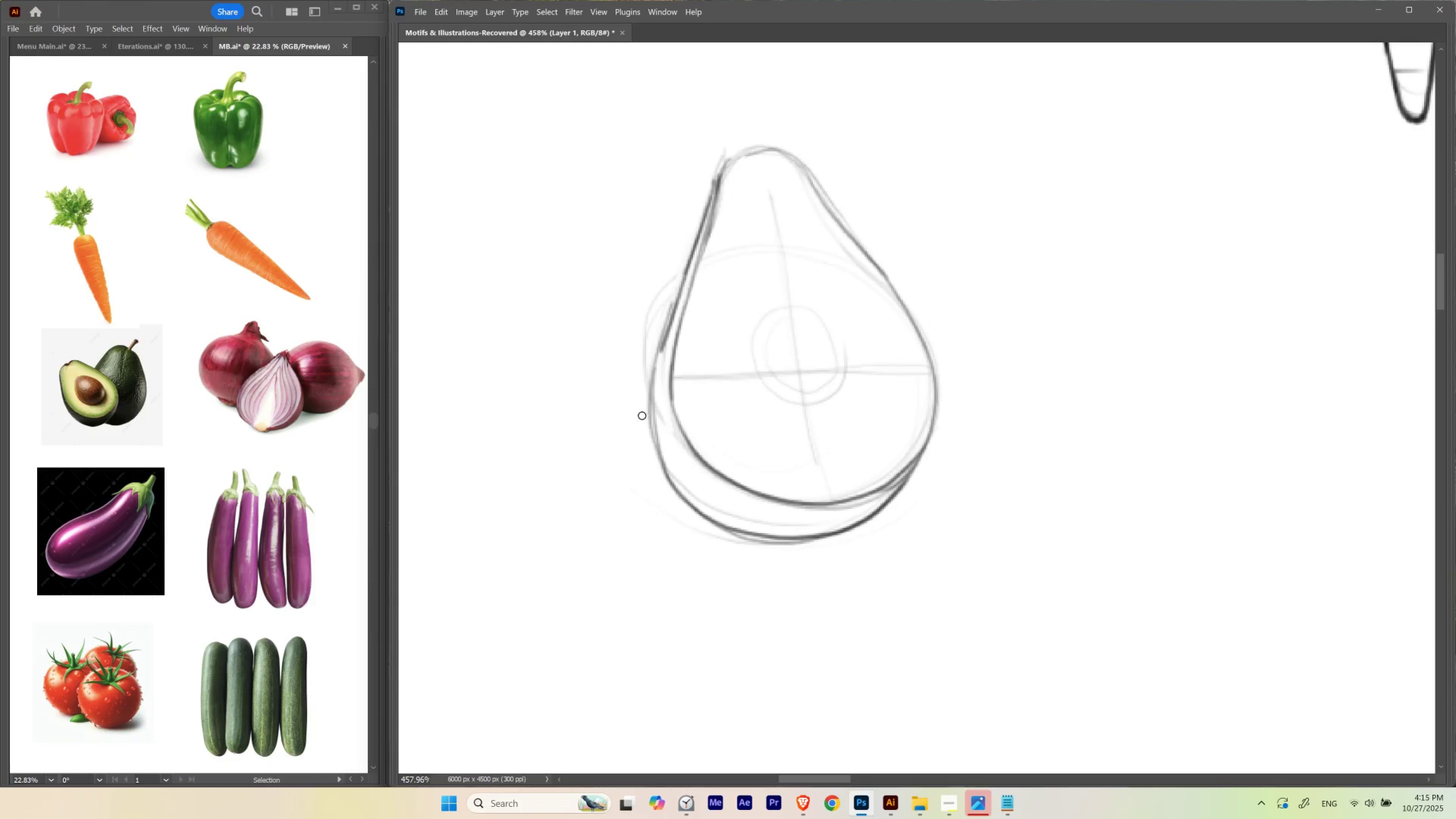 
hold_key(key=L, duration=1.5)
 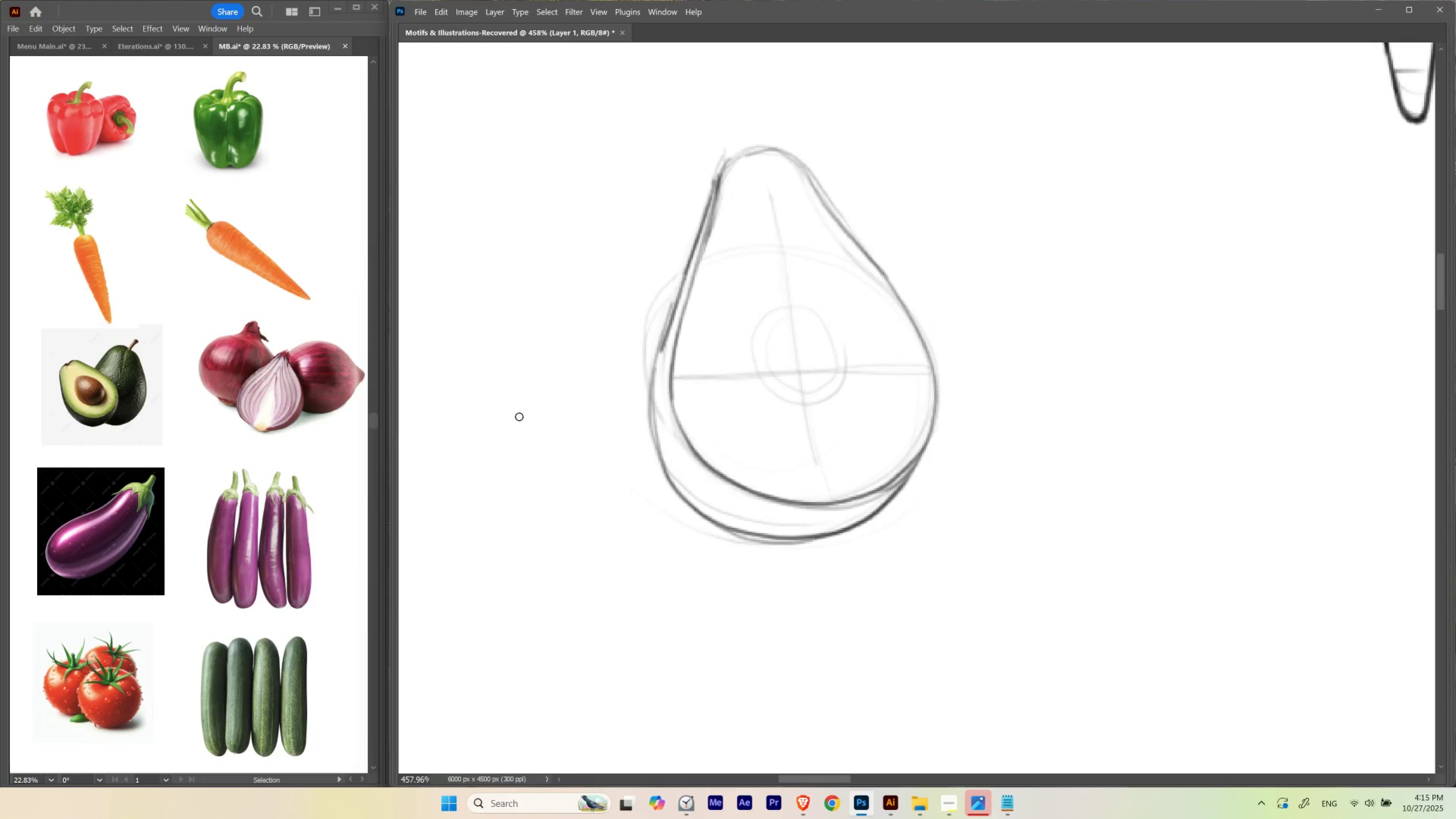 
type(llv)
 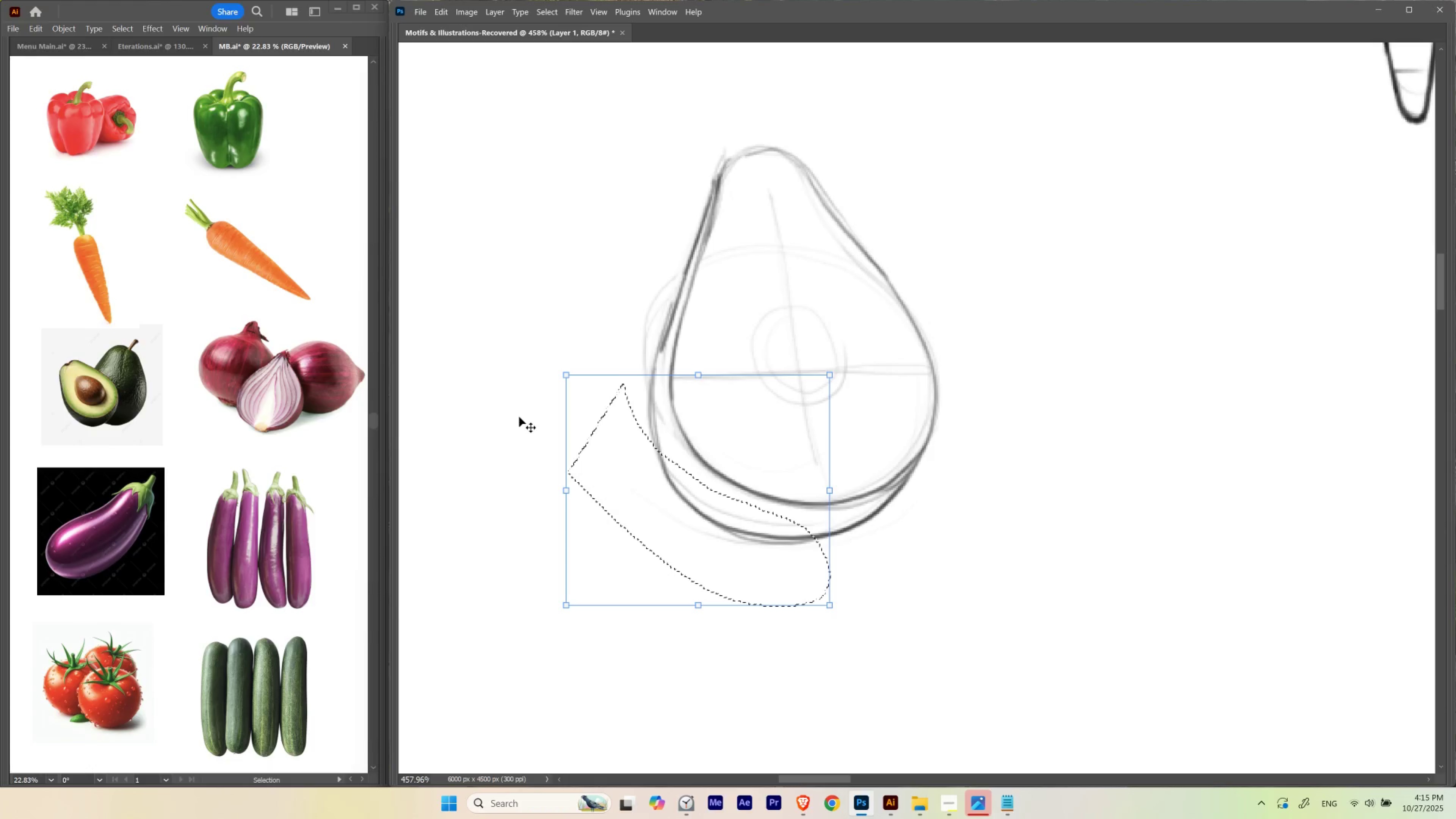 
key(ArrowUp)
 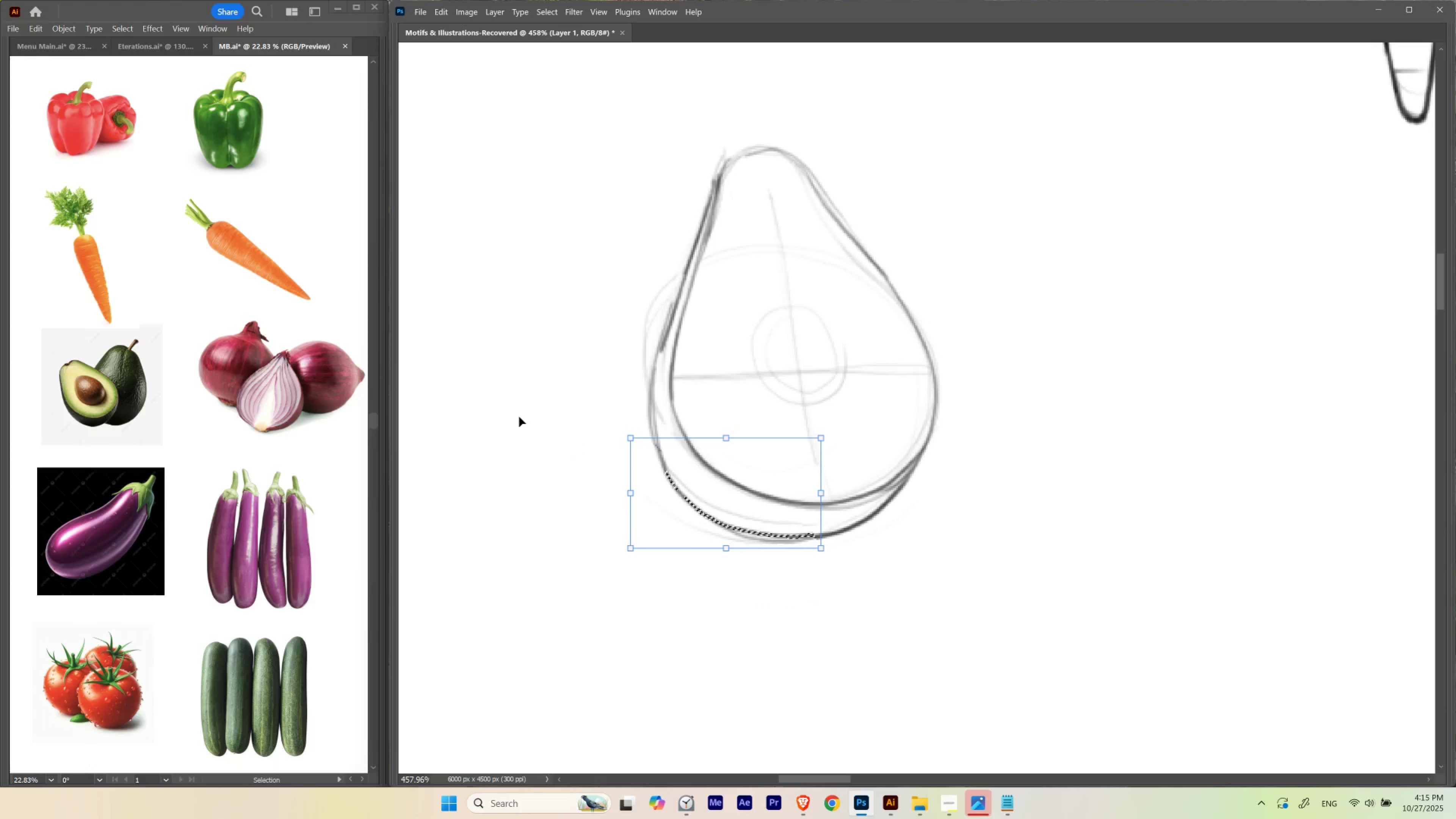 
key(ArrowRight)
 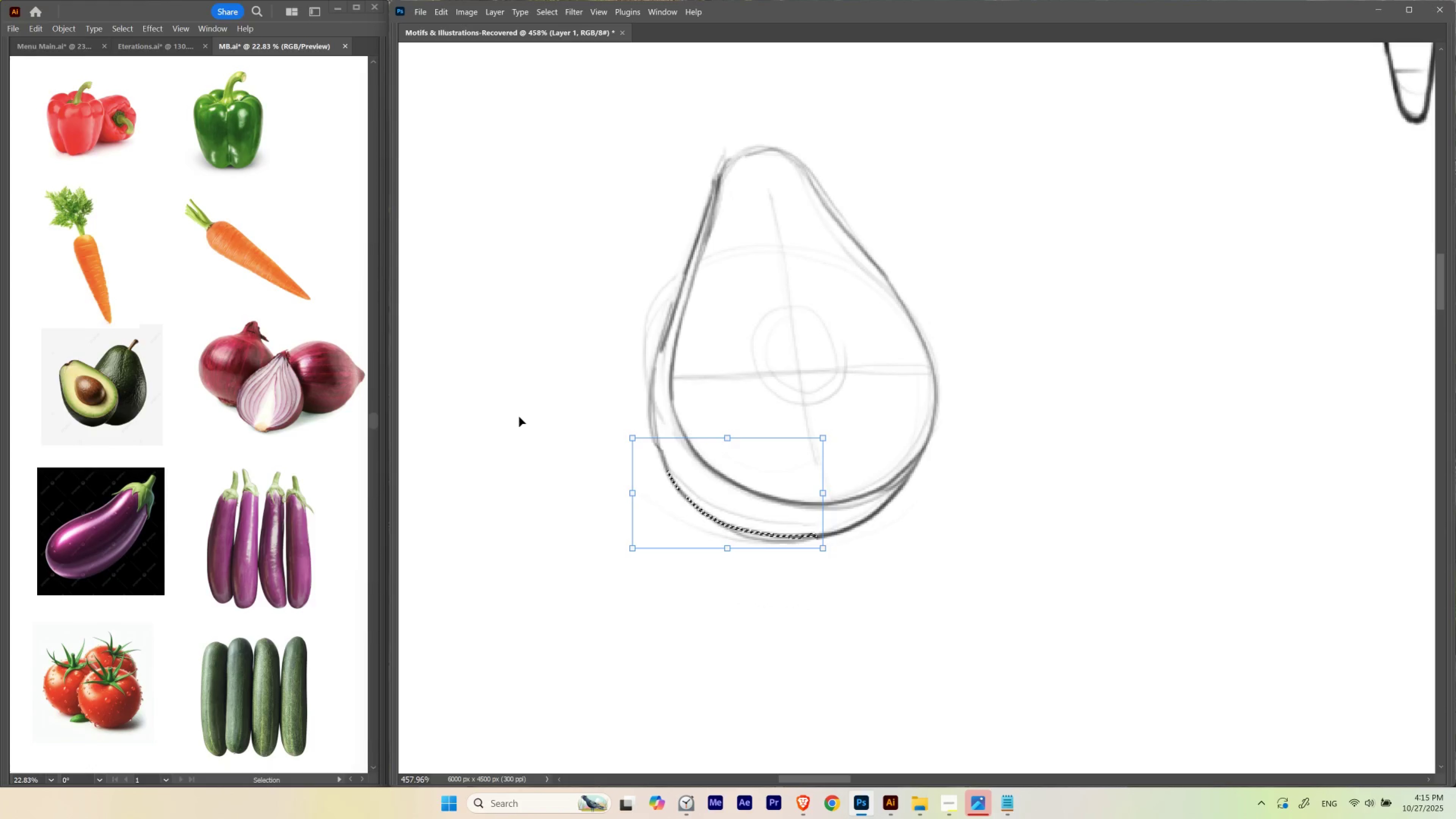 
key(ArrowUp)
 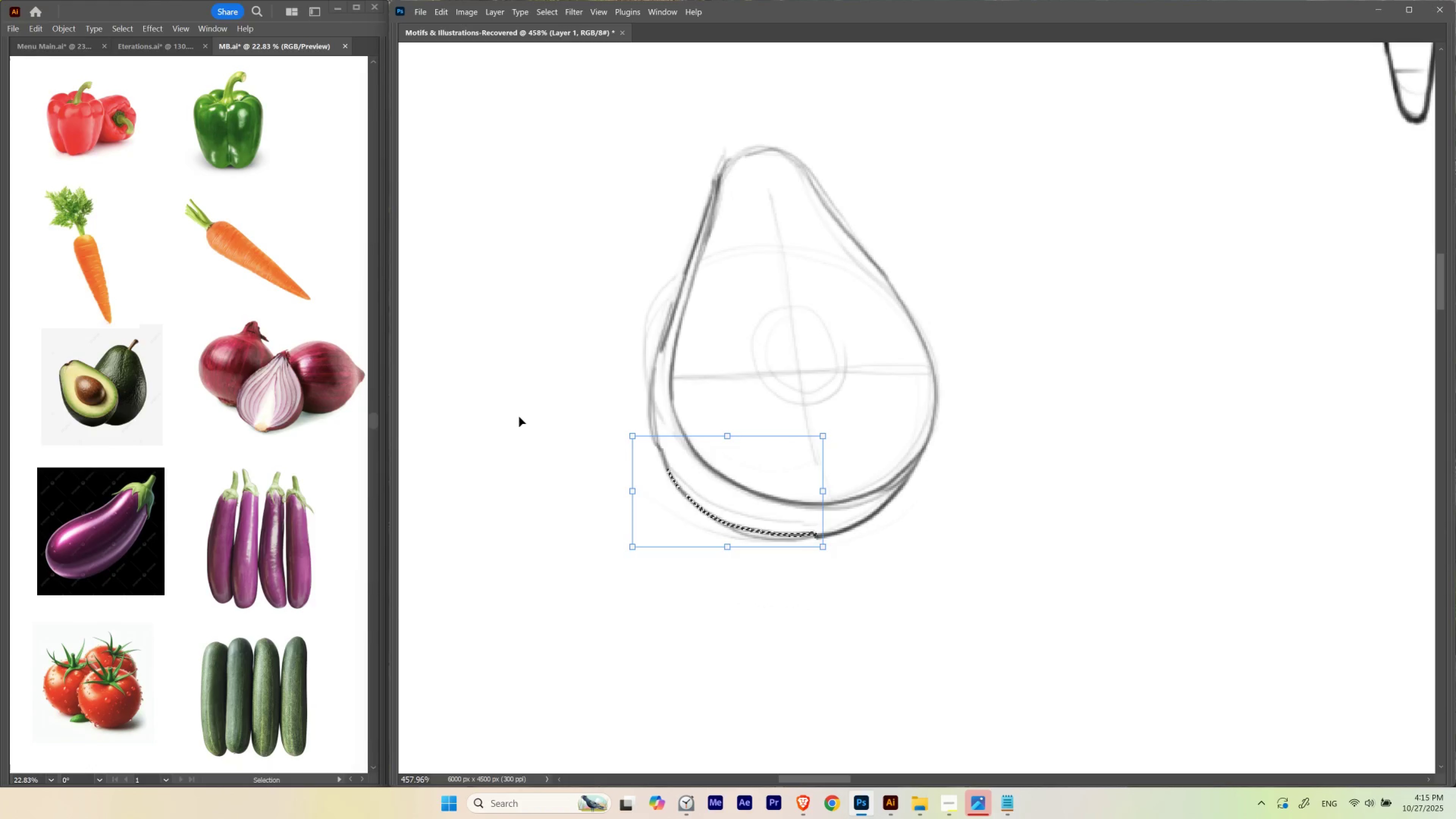 
key(ArrowUp)
 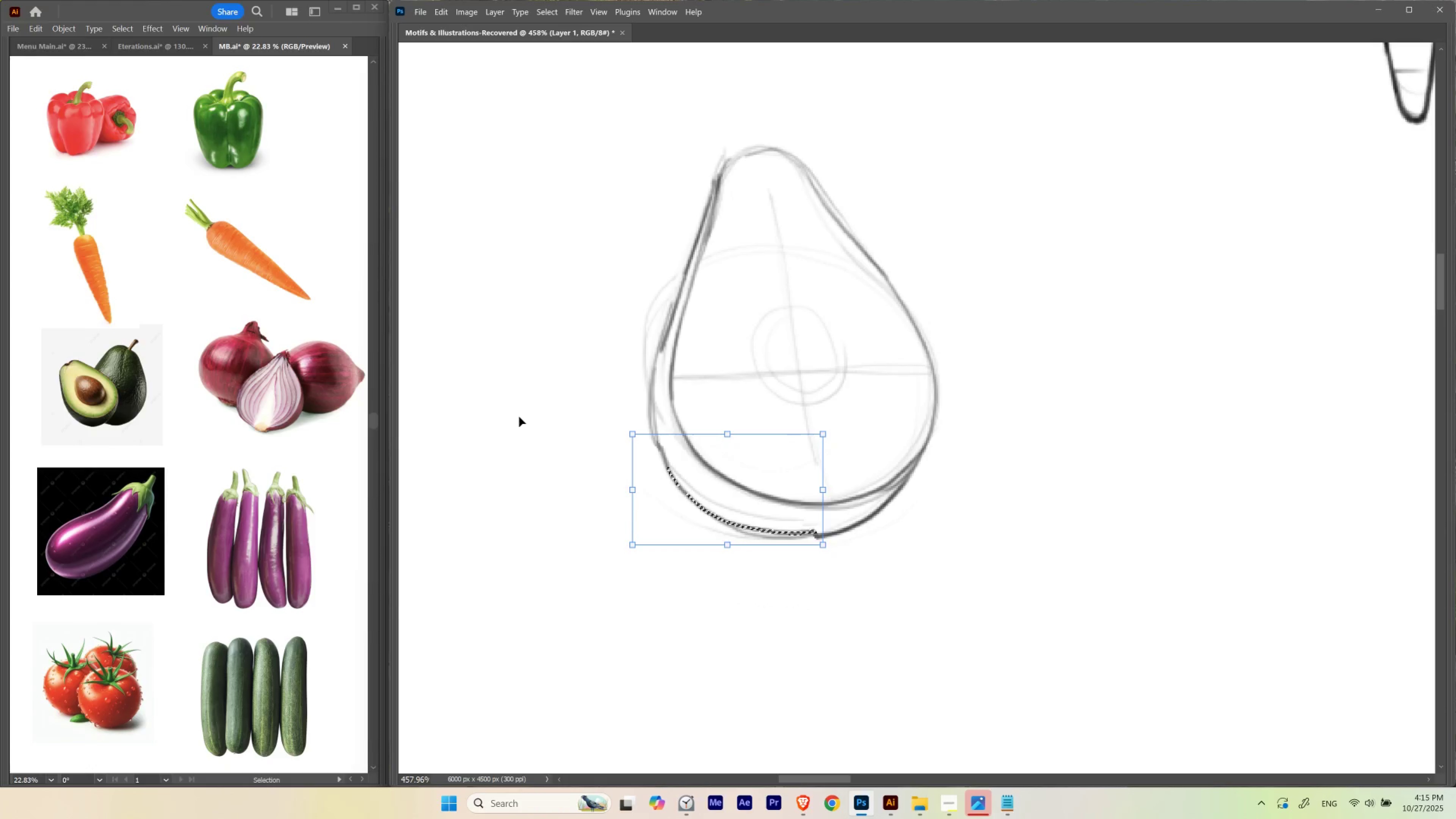 
key(ArrowDown)
 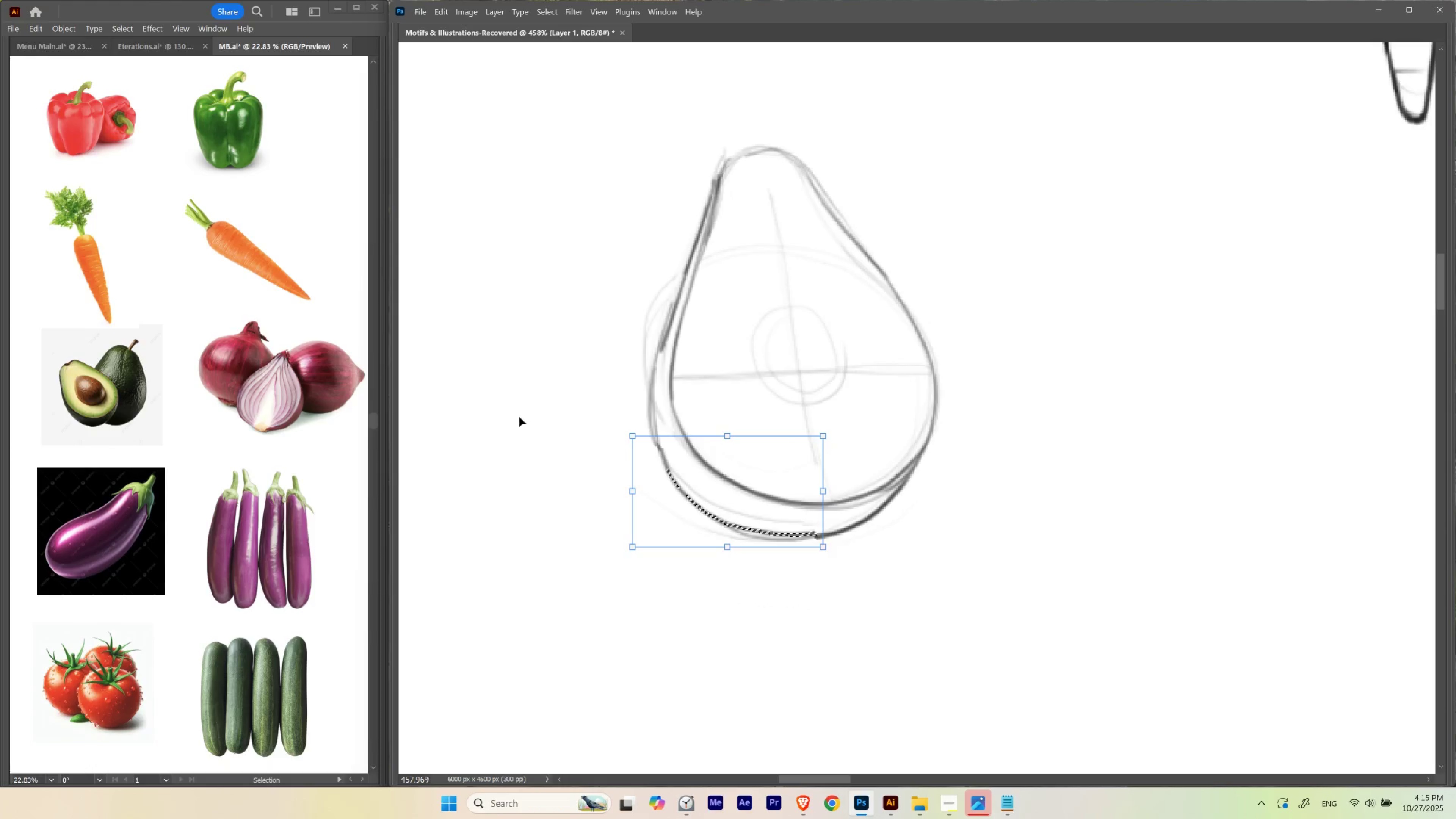 
key(ArrowUp)
 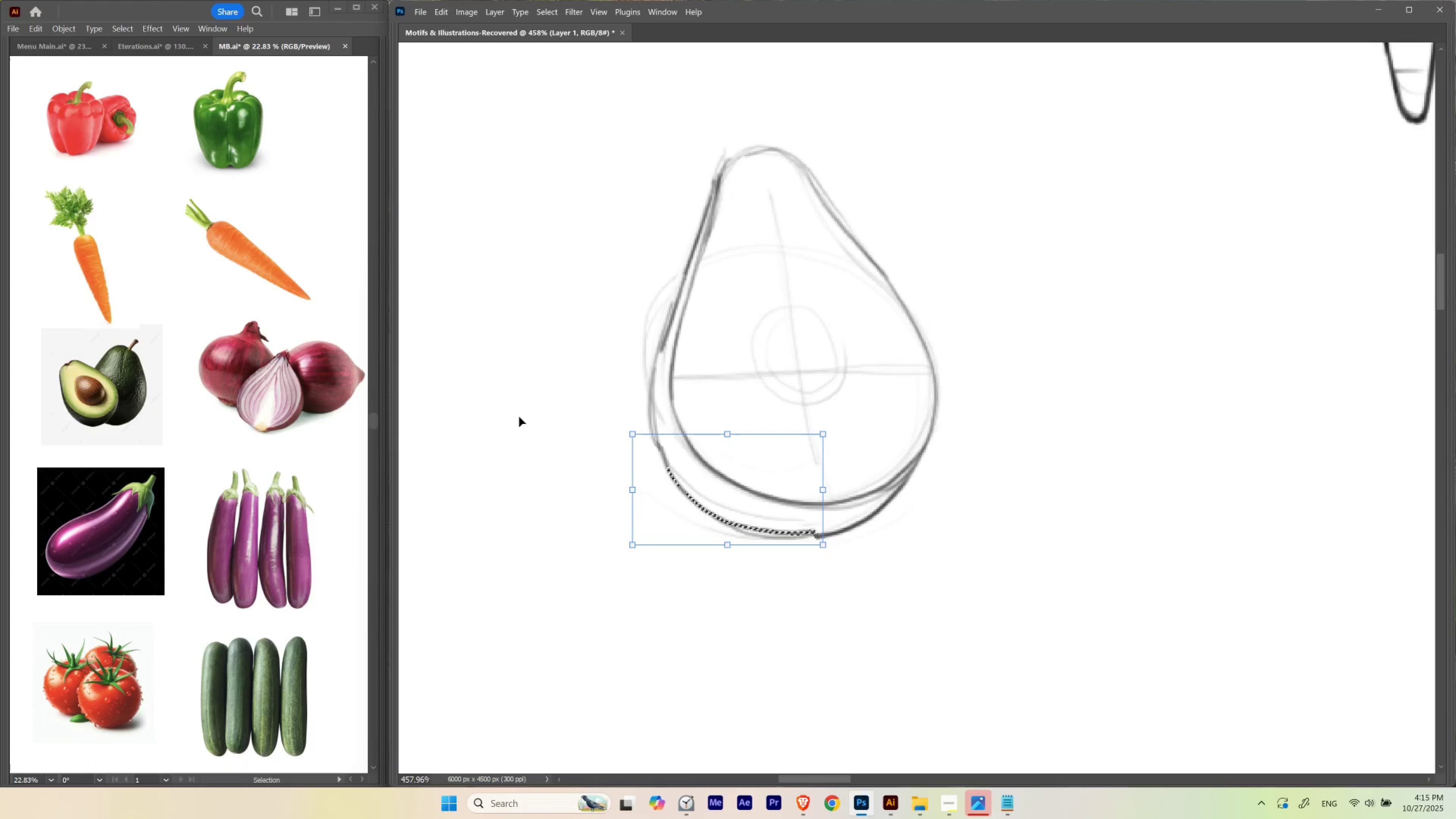 
key(ArrowDown)
 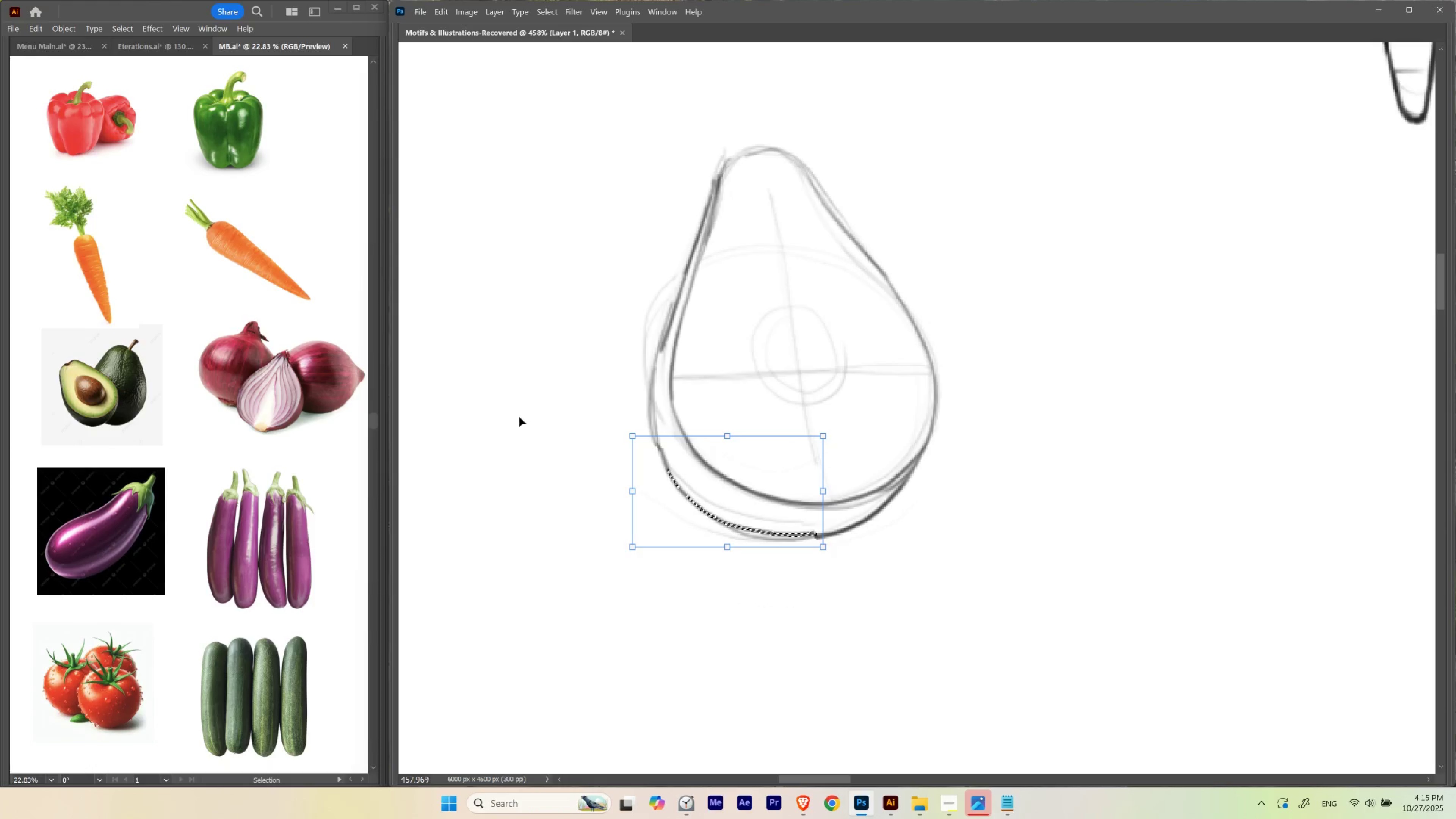 
key(ArrowUp)
 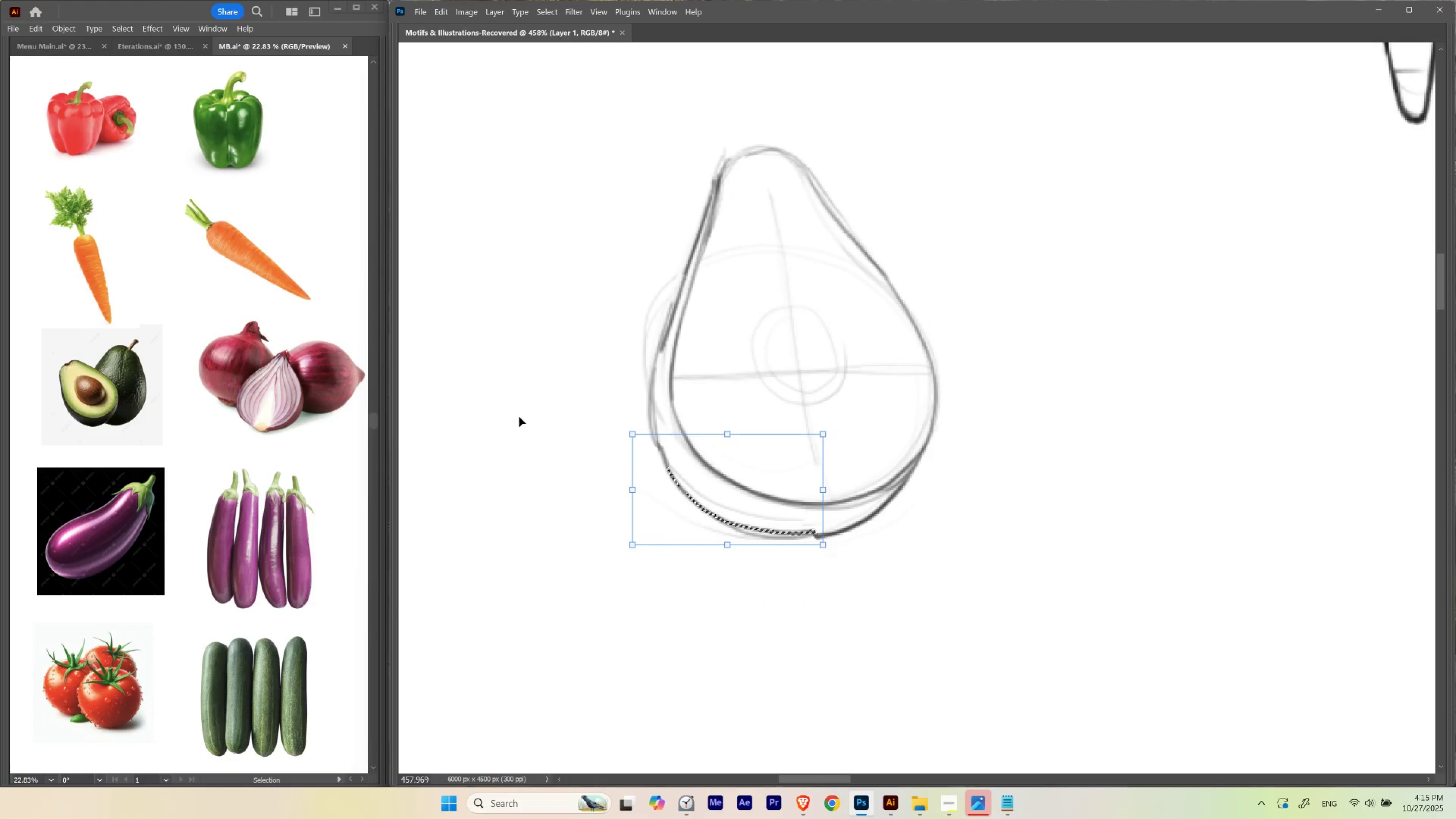 
key(Control+D)
 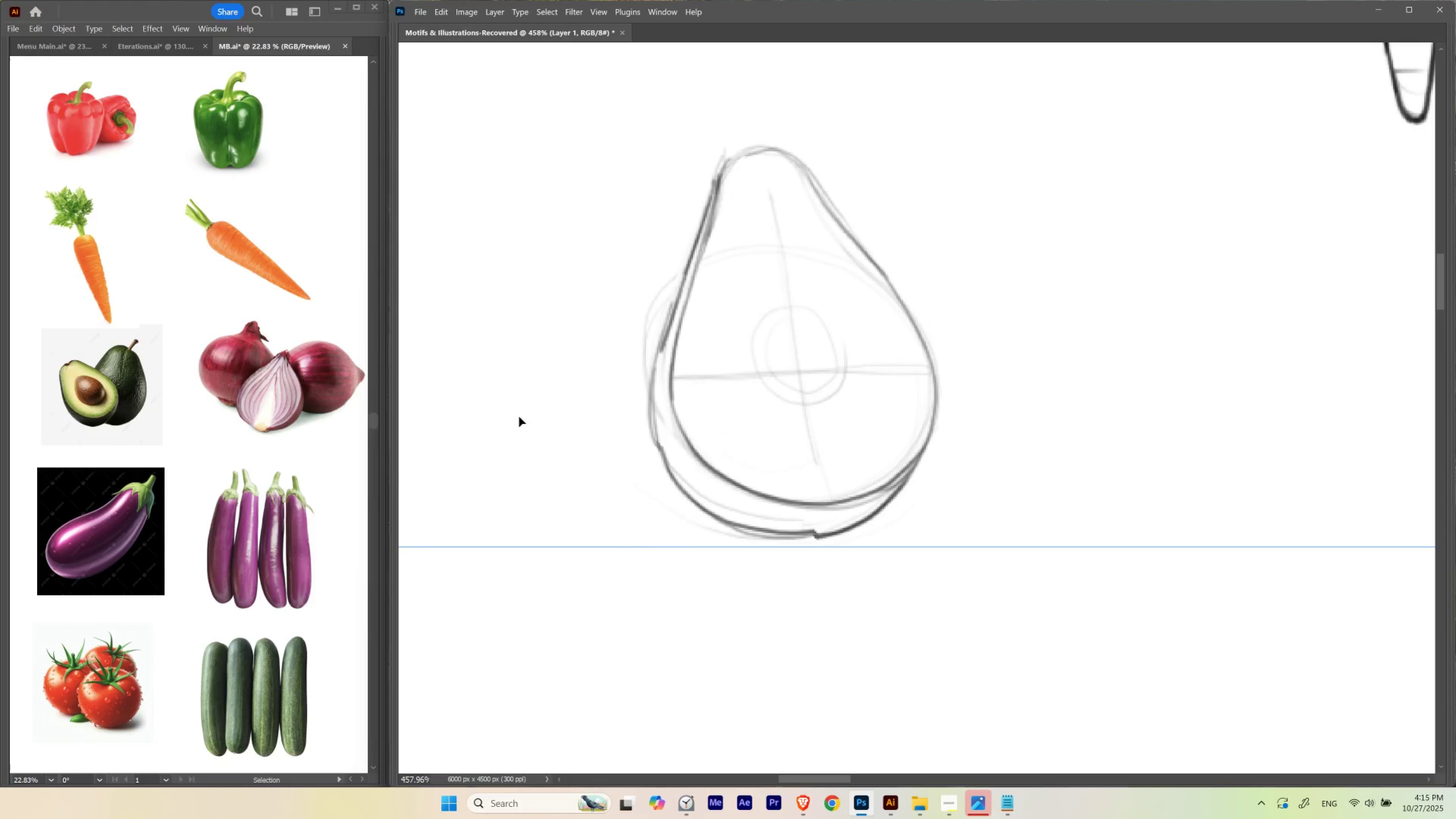 
hold_key(key=E, duration=1.53)
 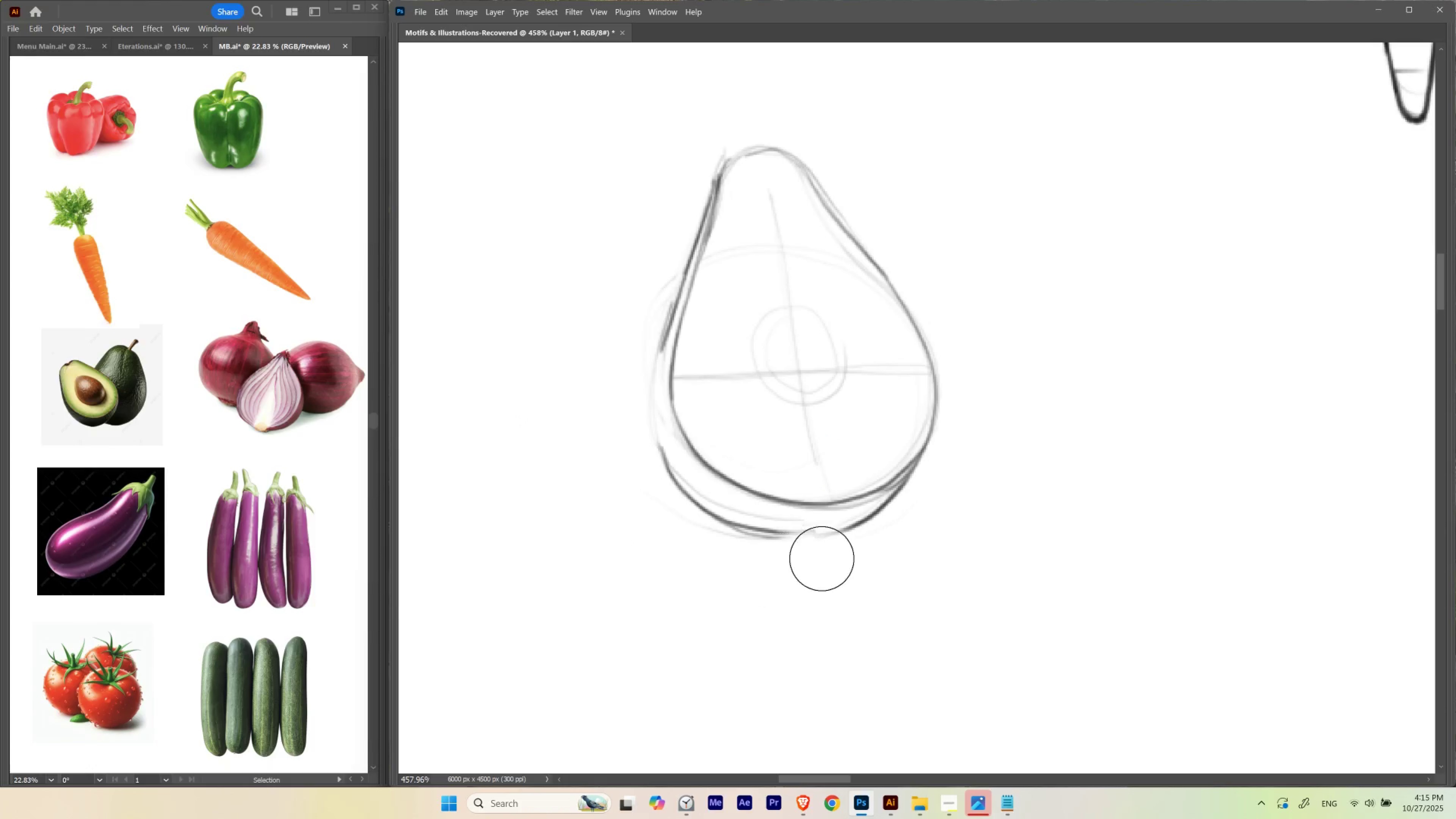 
type(eeeeeeeeb)
 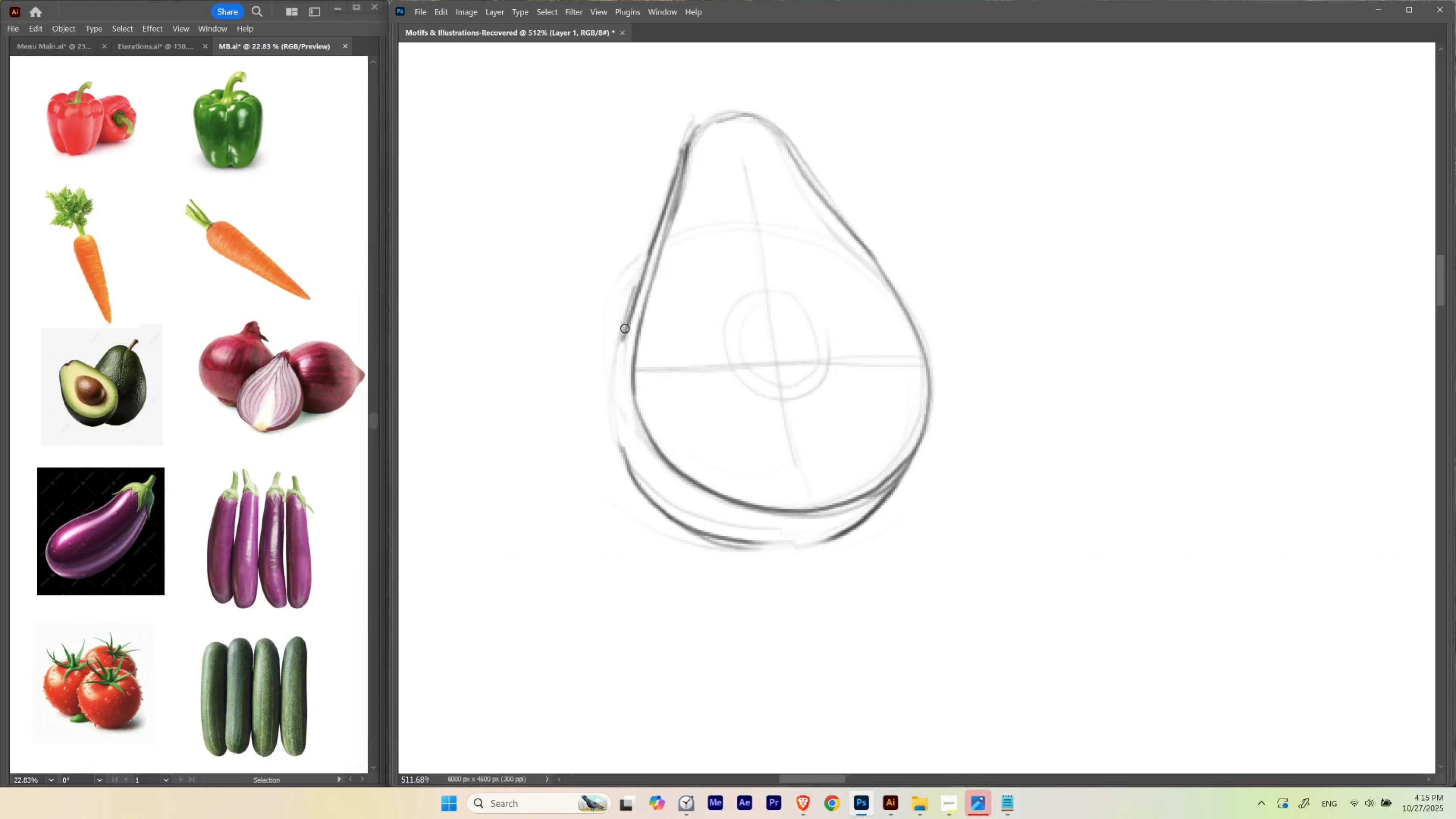 
hold_key(key=Space, duration=1.26)
 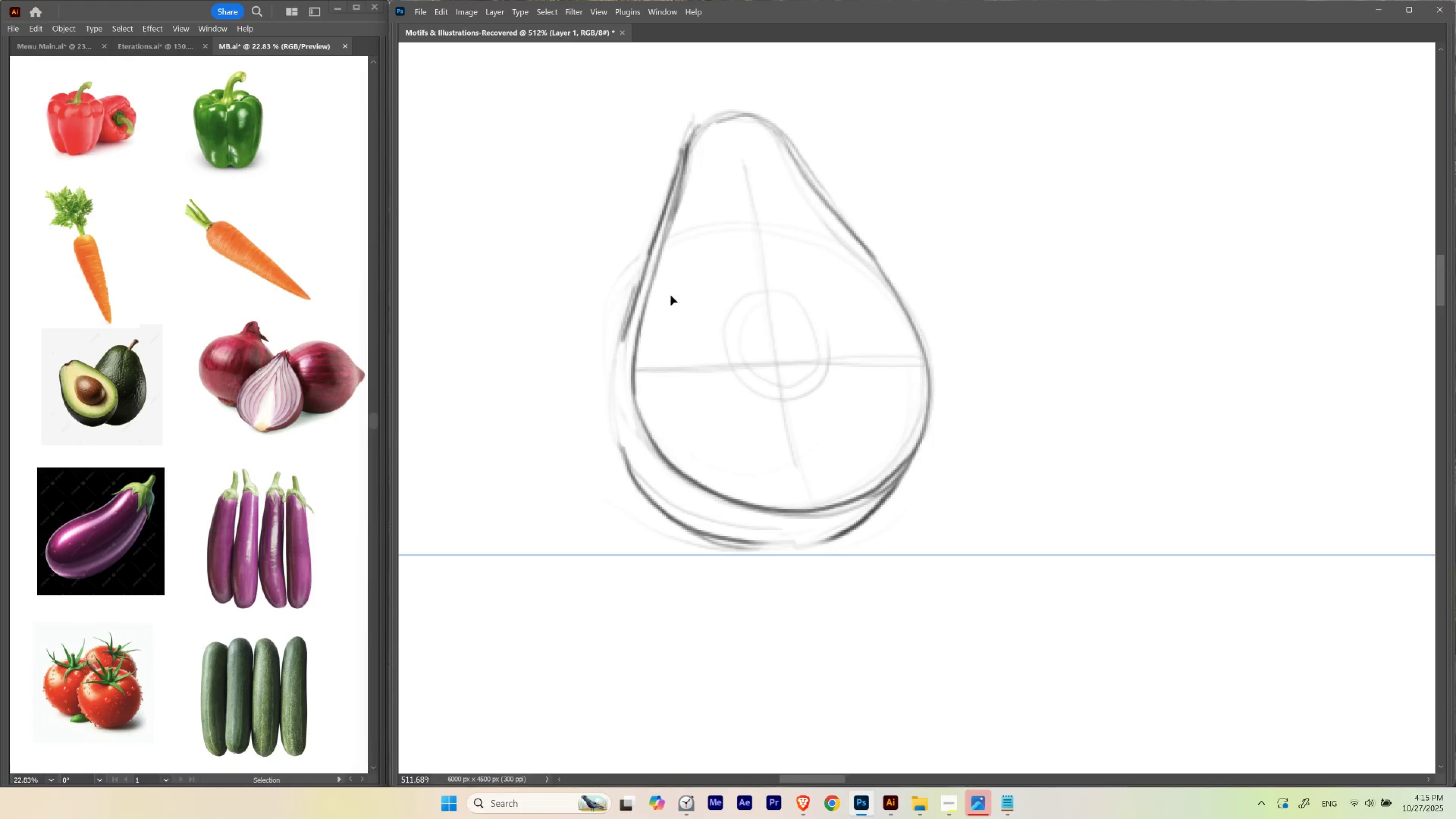 
left_click_drag(start_coordinate=[833, 210], to_coordinate=[814, 182])
 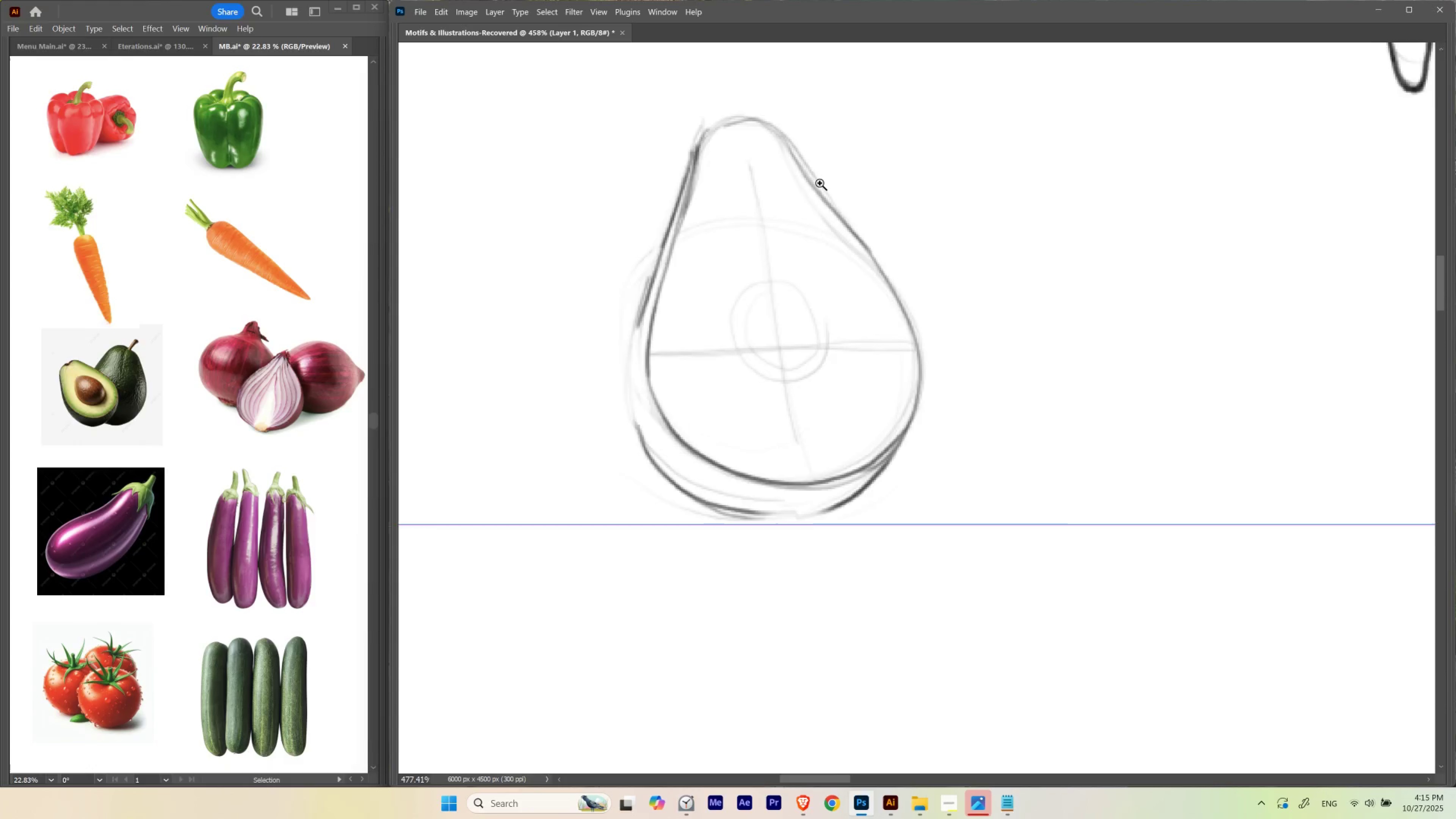 
hold_key(key=ControlLeft, duration=0.7)
left_click_drag(start_coordinate=[815, 173], to_coordinate=[821, 186])
 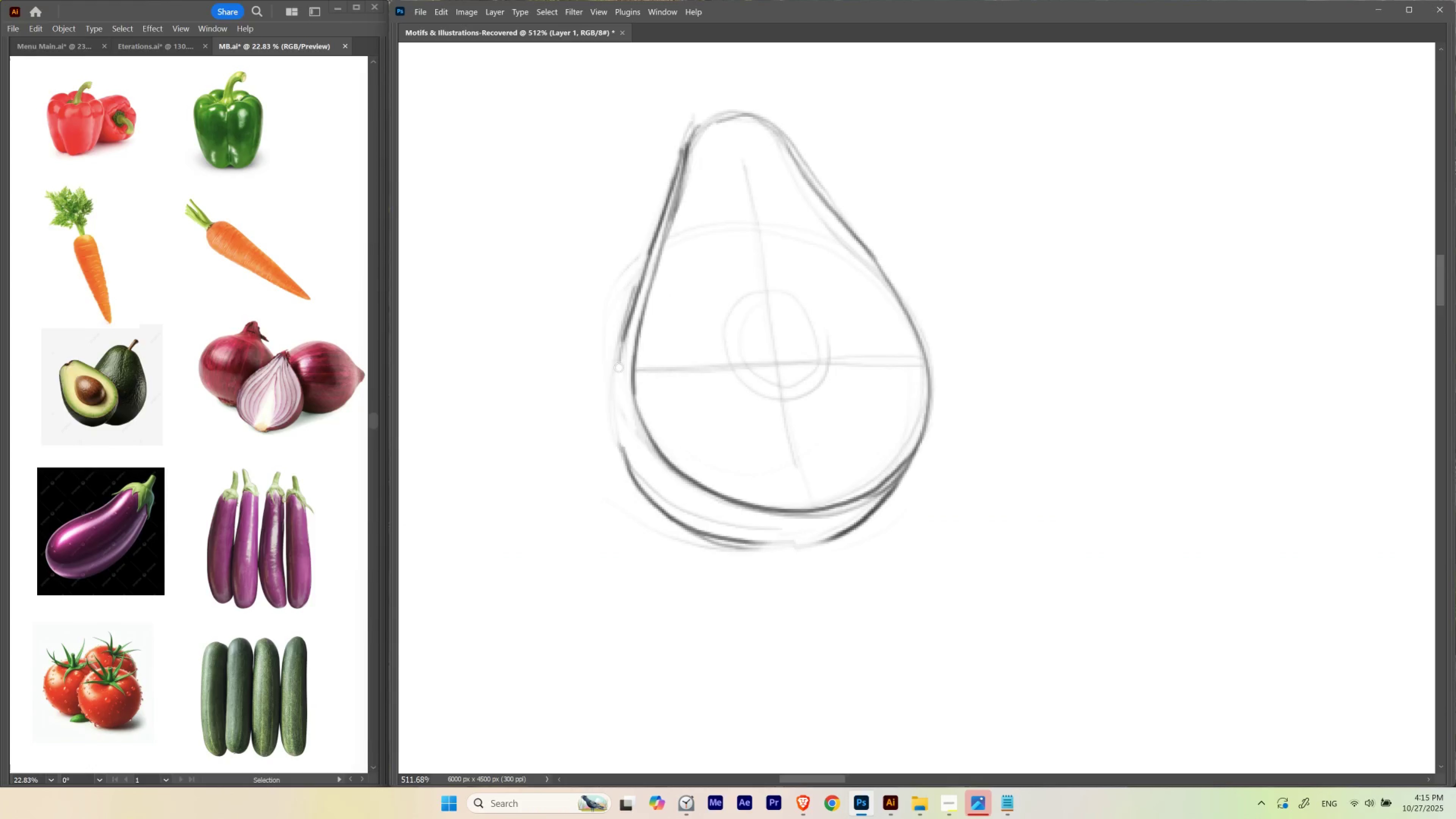 
key(Control+ControlLeft)
 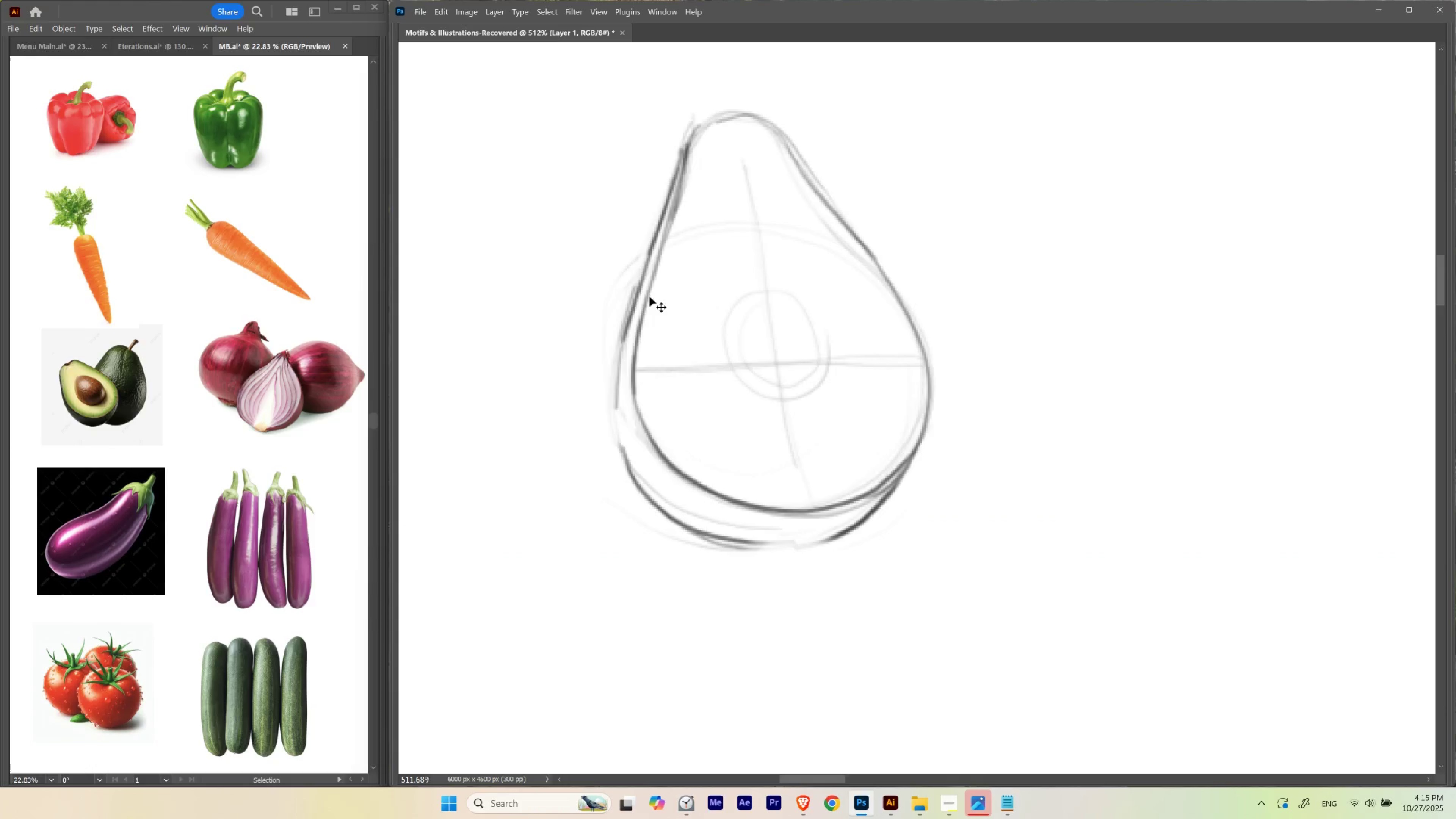 
key(Control+Z)
 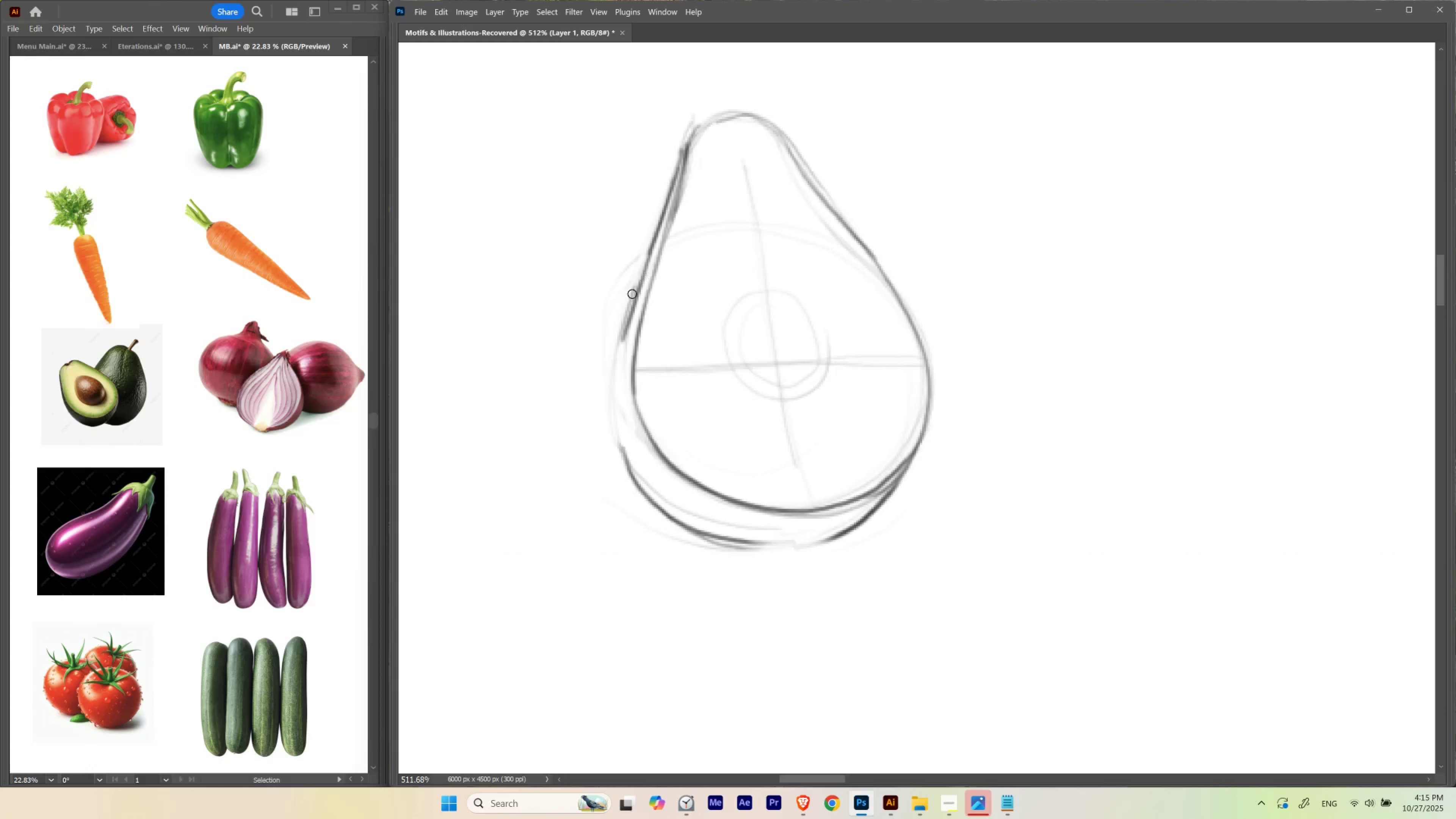 
hold_key(key=Backquote, duration=0.82)
 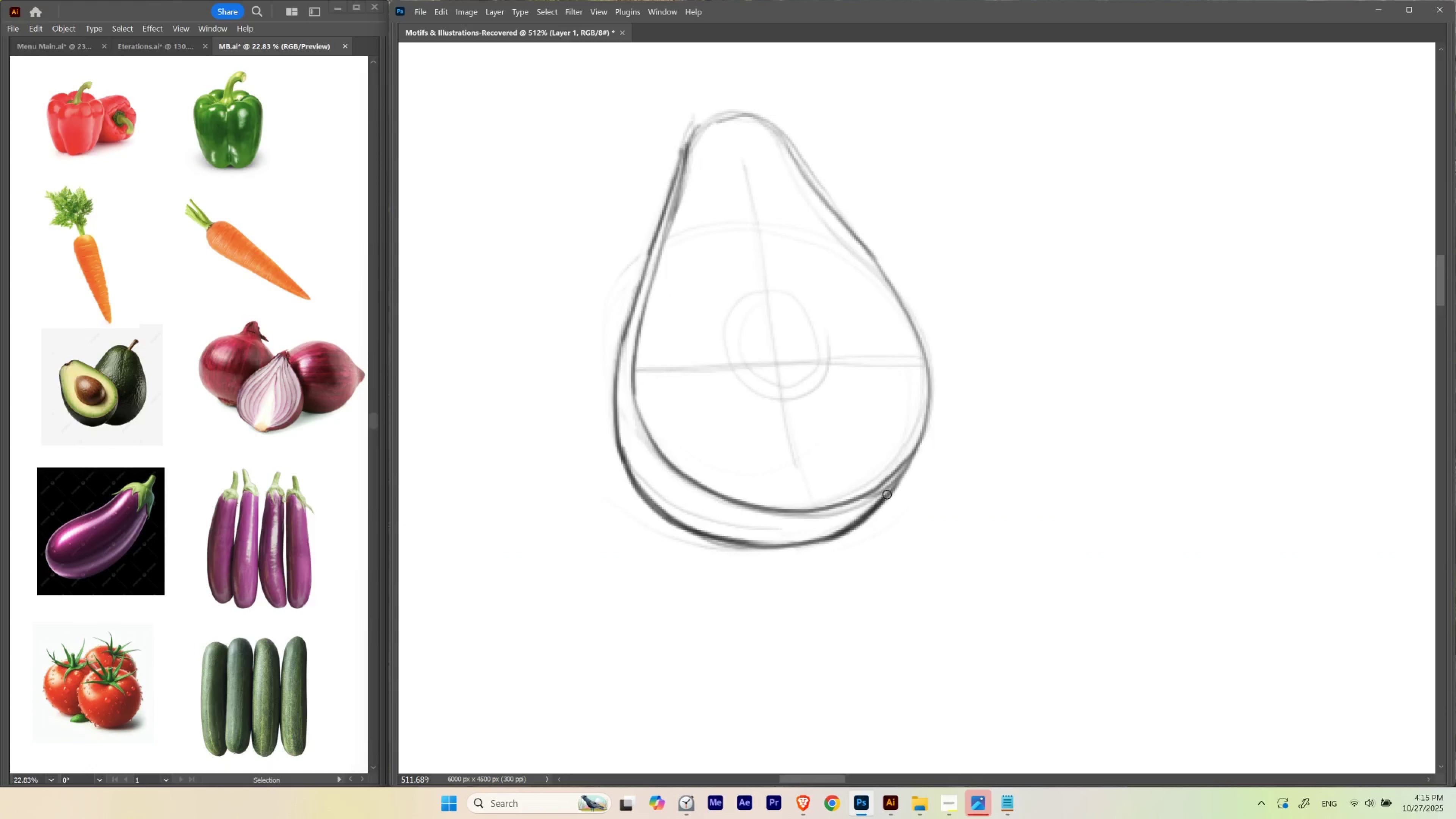 
wait(7.01)
 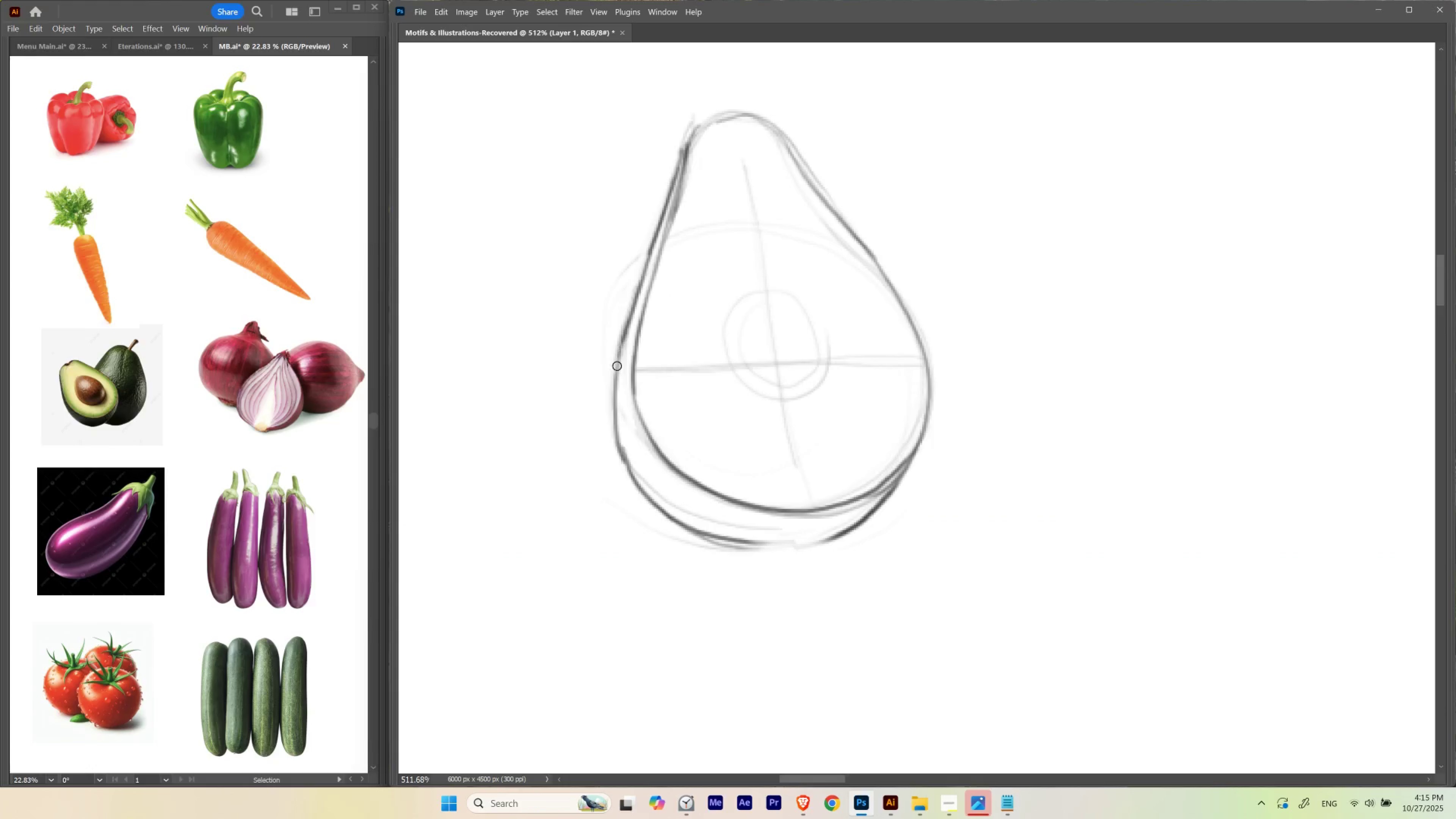 
hold_key(key=Backquote, duration=0.41)
 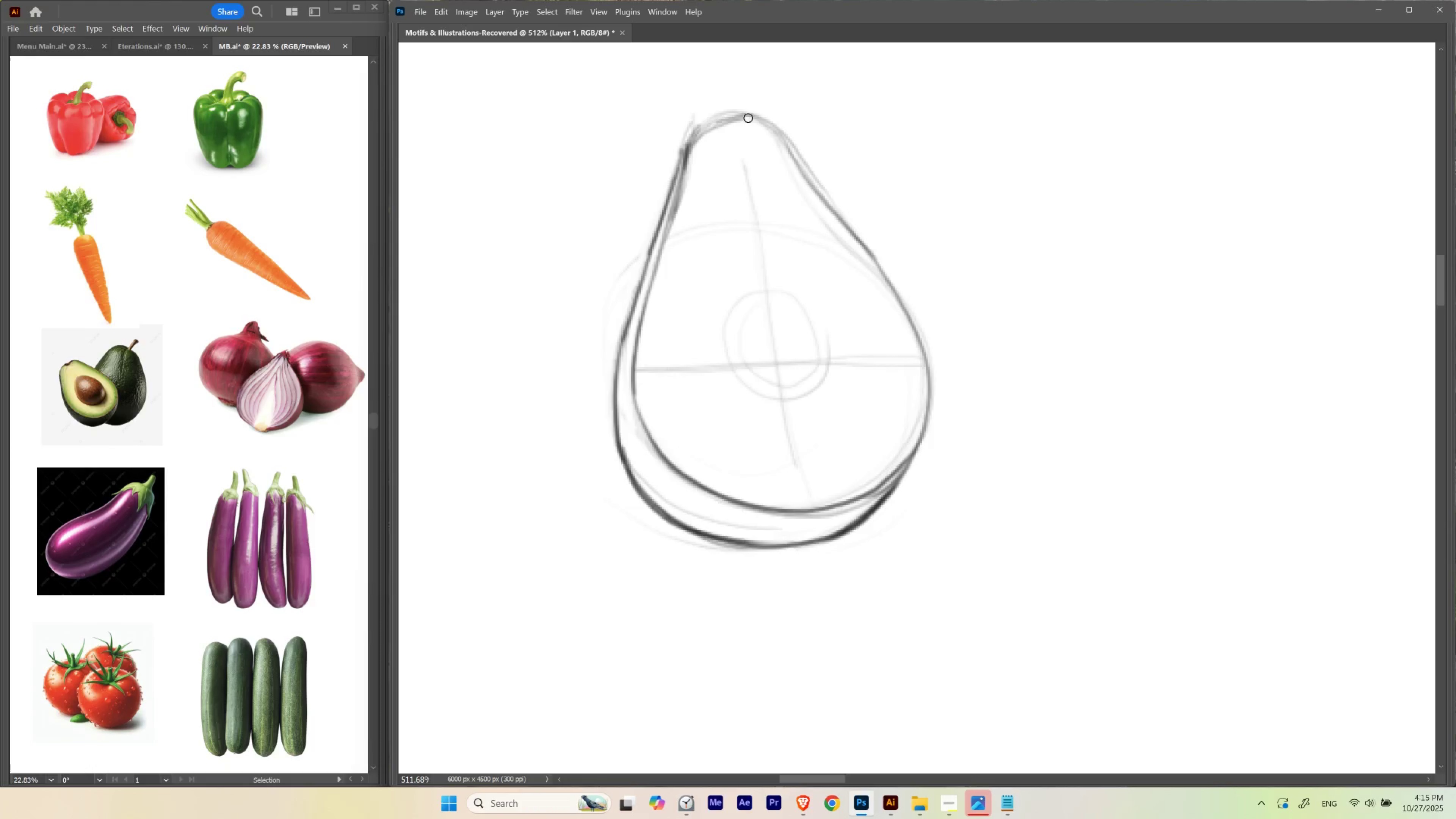 
hold_key(key=Backquote, duration=0.67)
 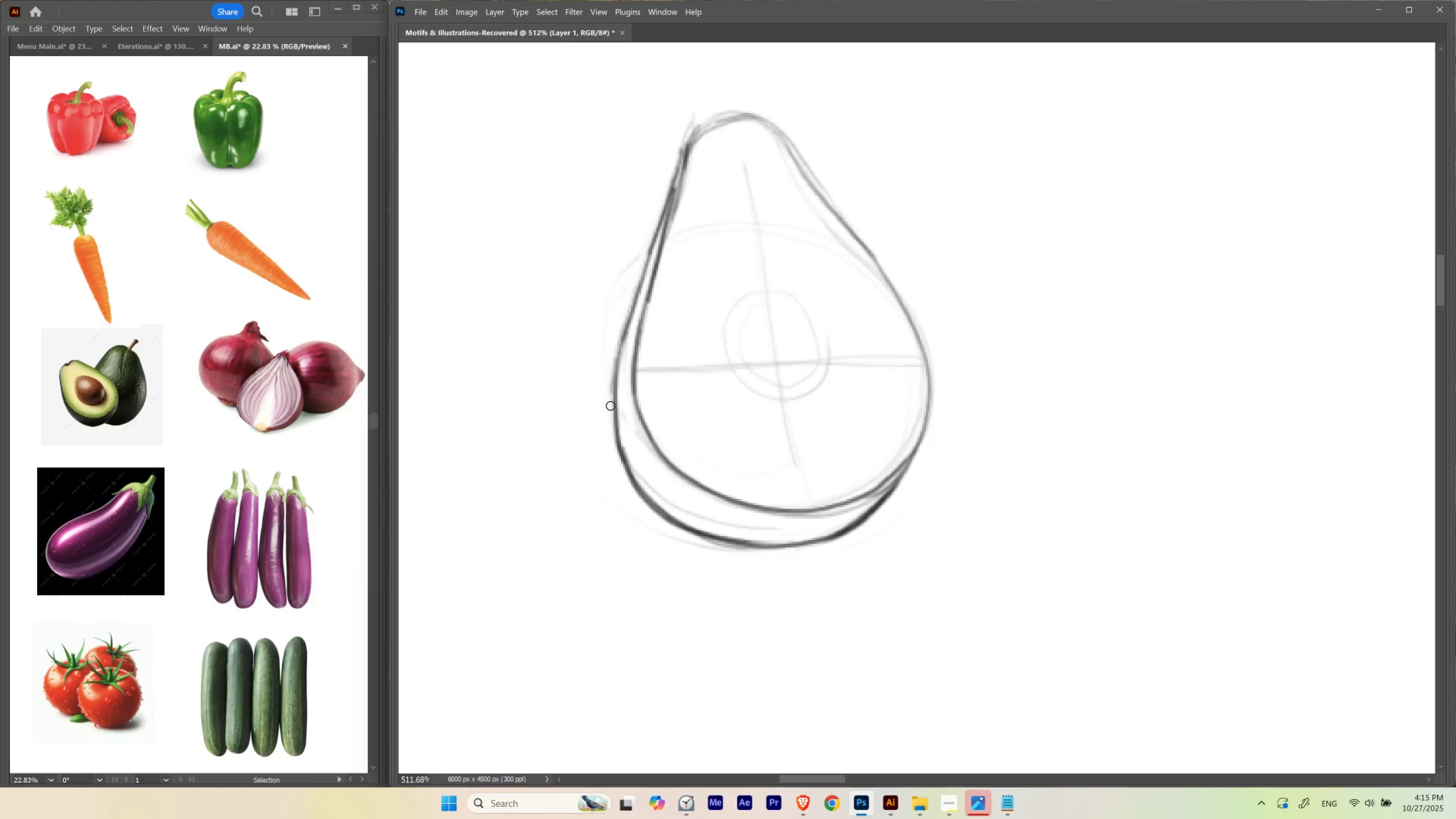 
hold_key(key=Backquote, duration=0.92)
 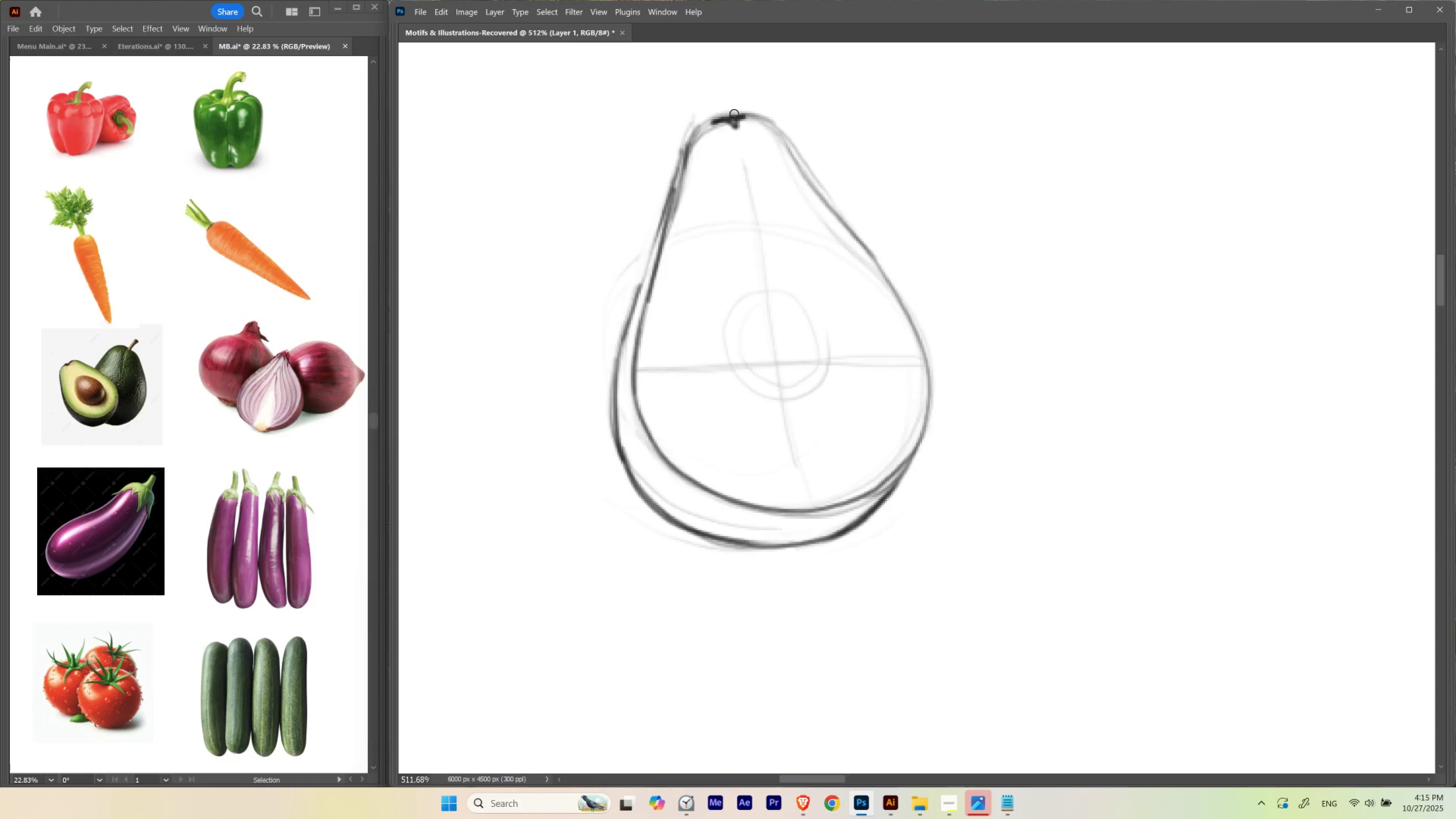 
wait(7.46)
 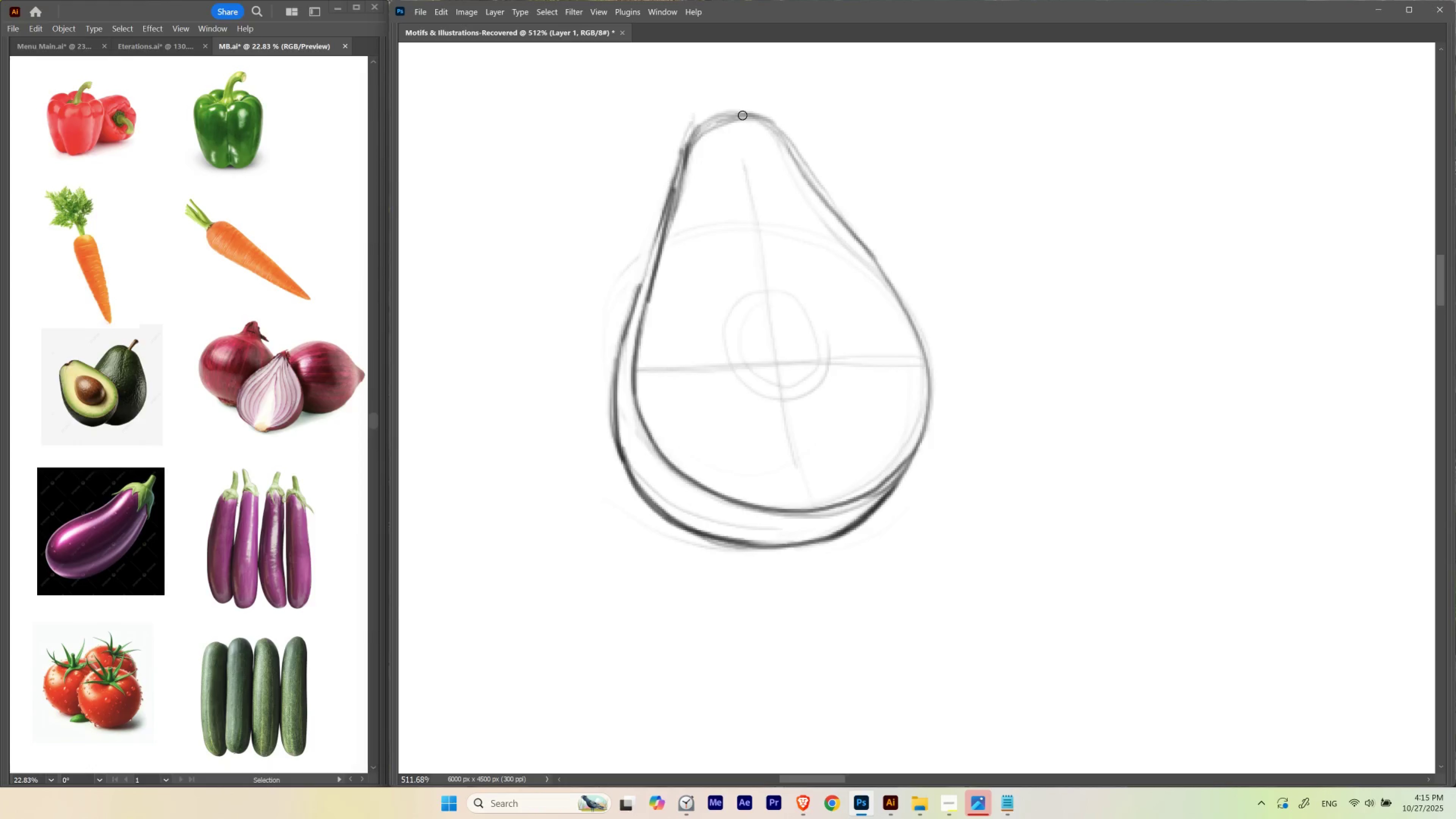 
hold_key(key=Backquote, duration=1.14)
 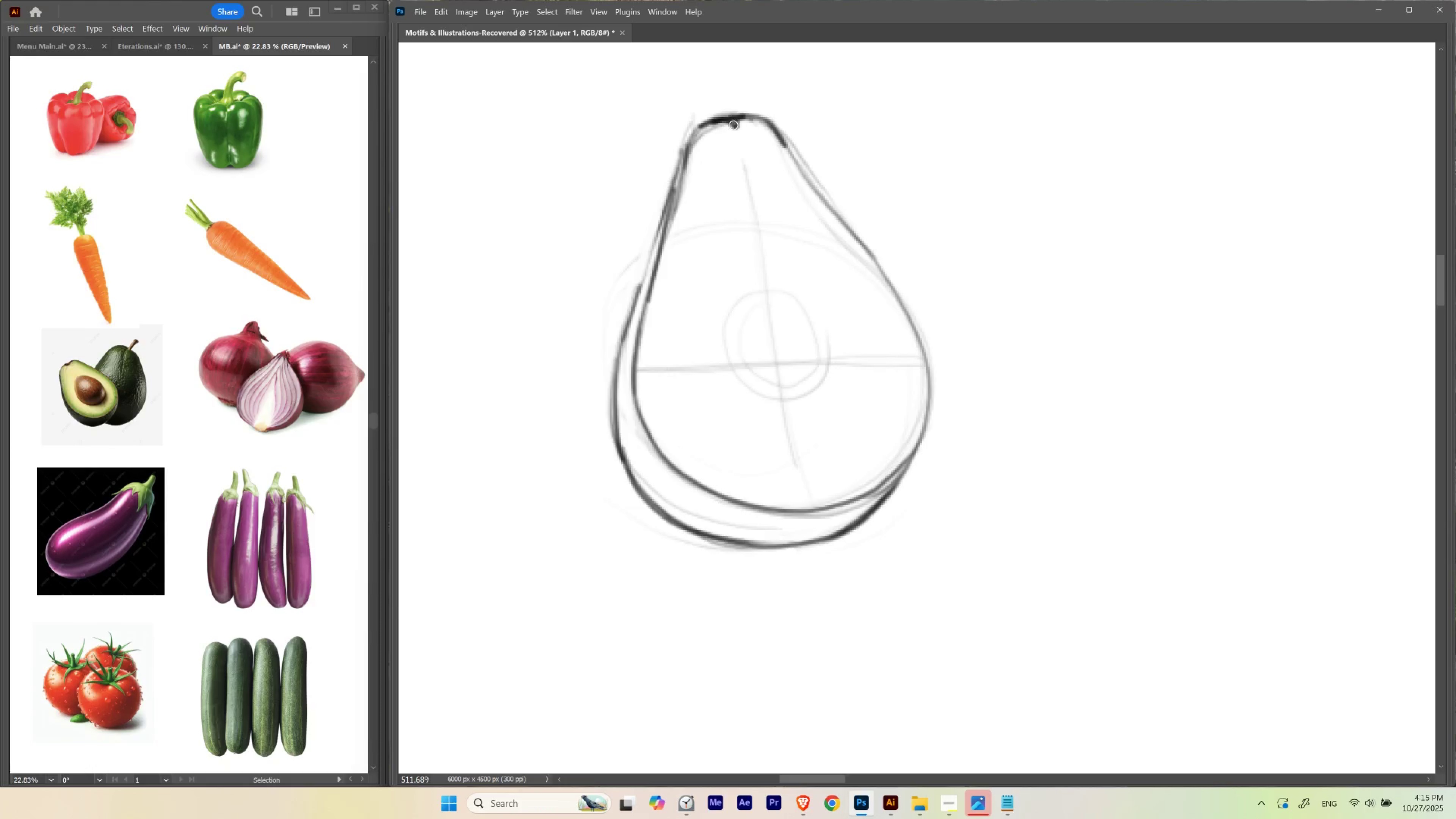 
hold_key(key=Space, duration=0.71)
 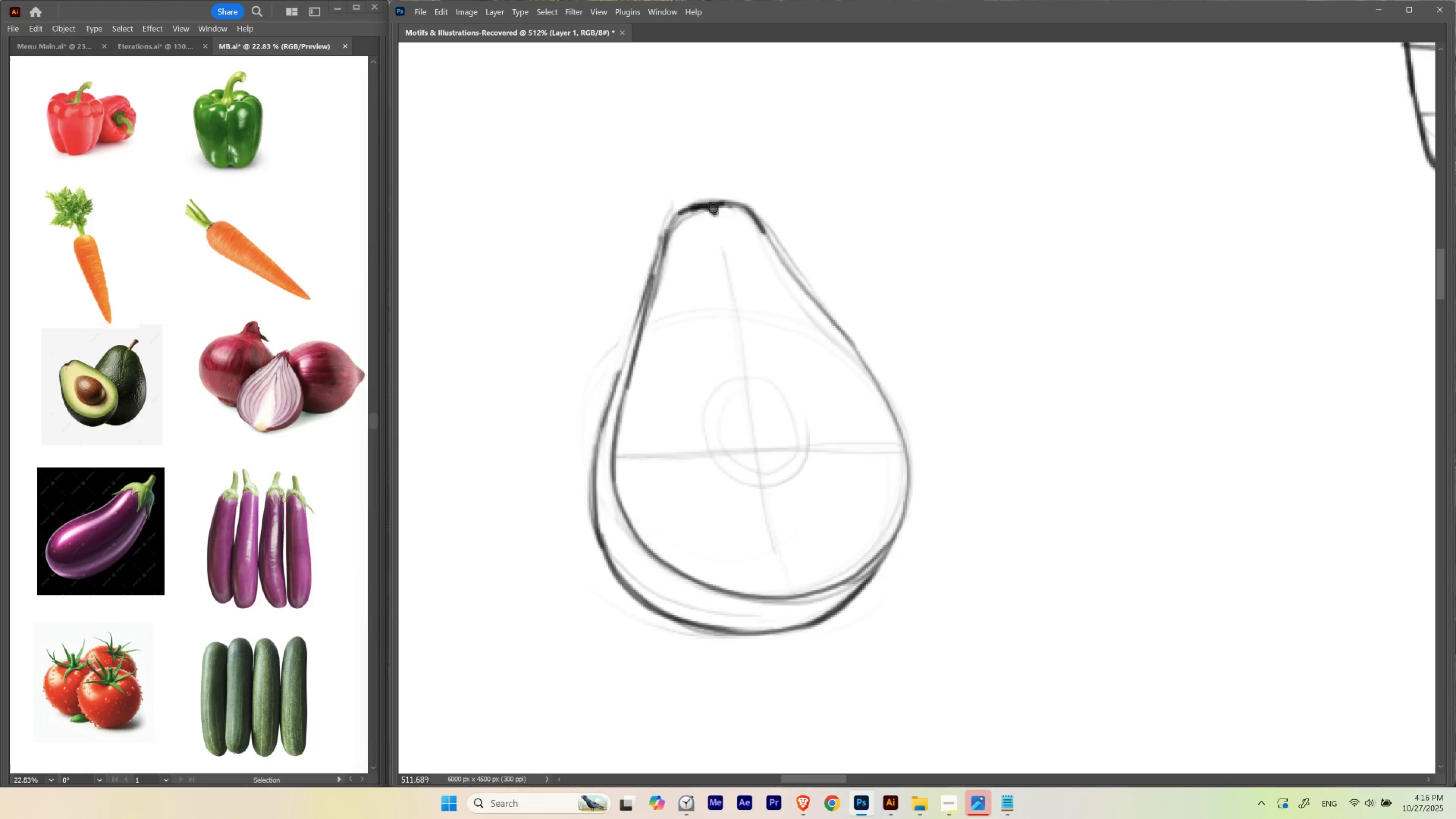 
left_click_drag(start_coordinate=[757, 118], to_coordinate=[736, 205])
 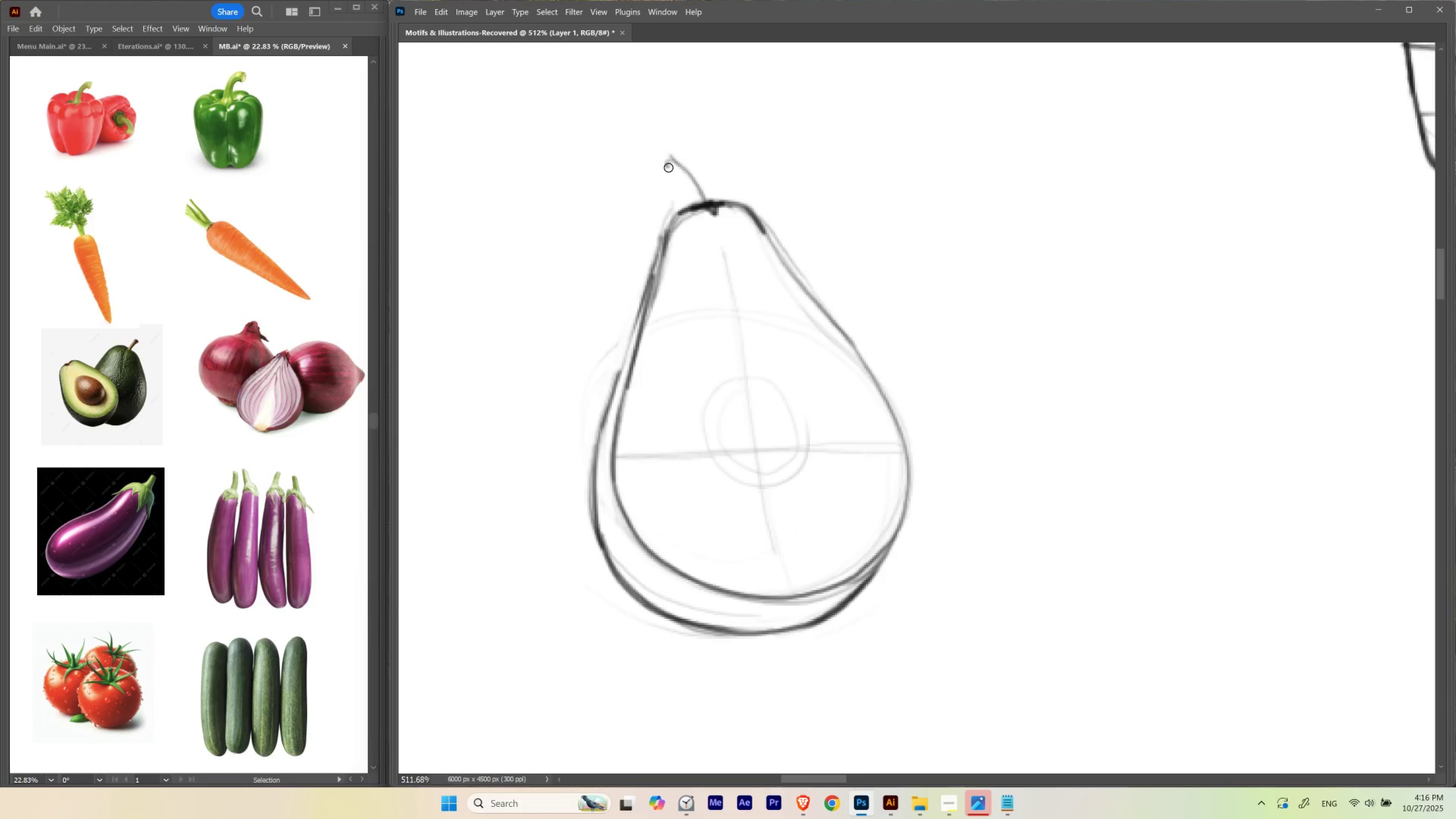 
wait(10.16)
 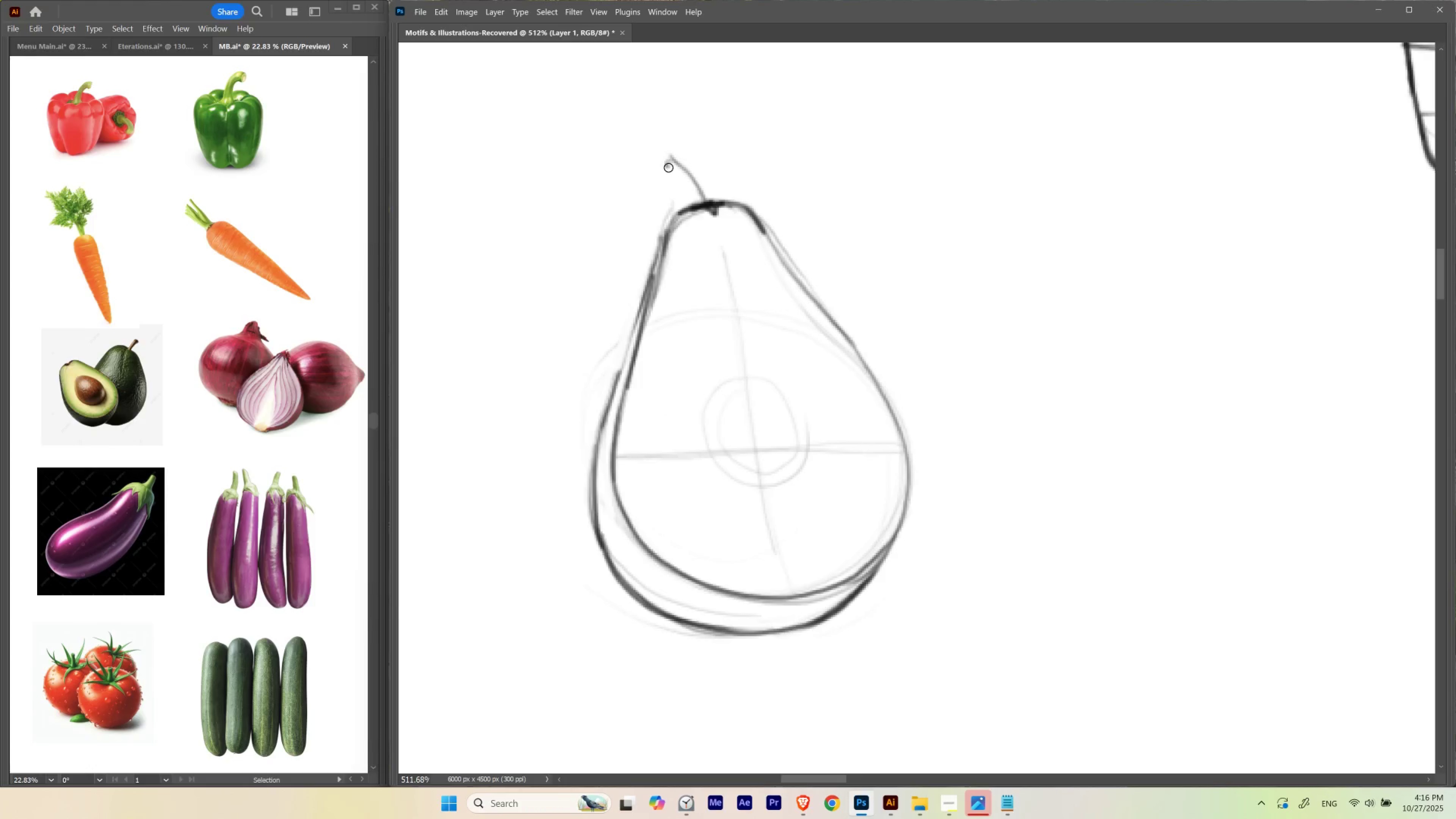 
hold_key(key=Backquote, duration=1.0)
 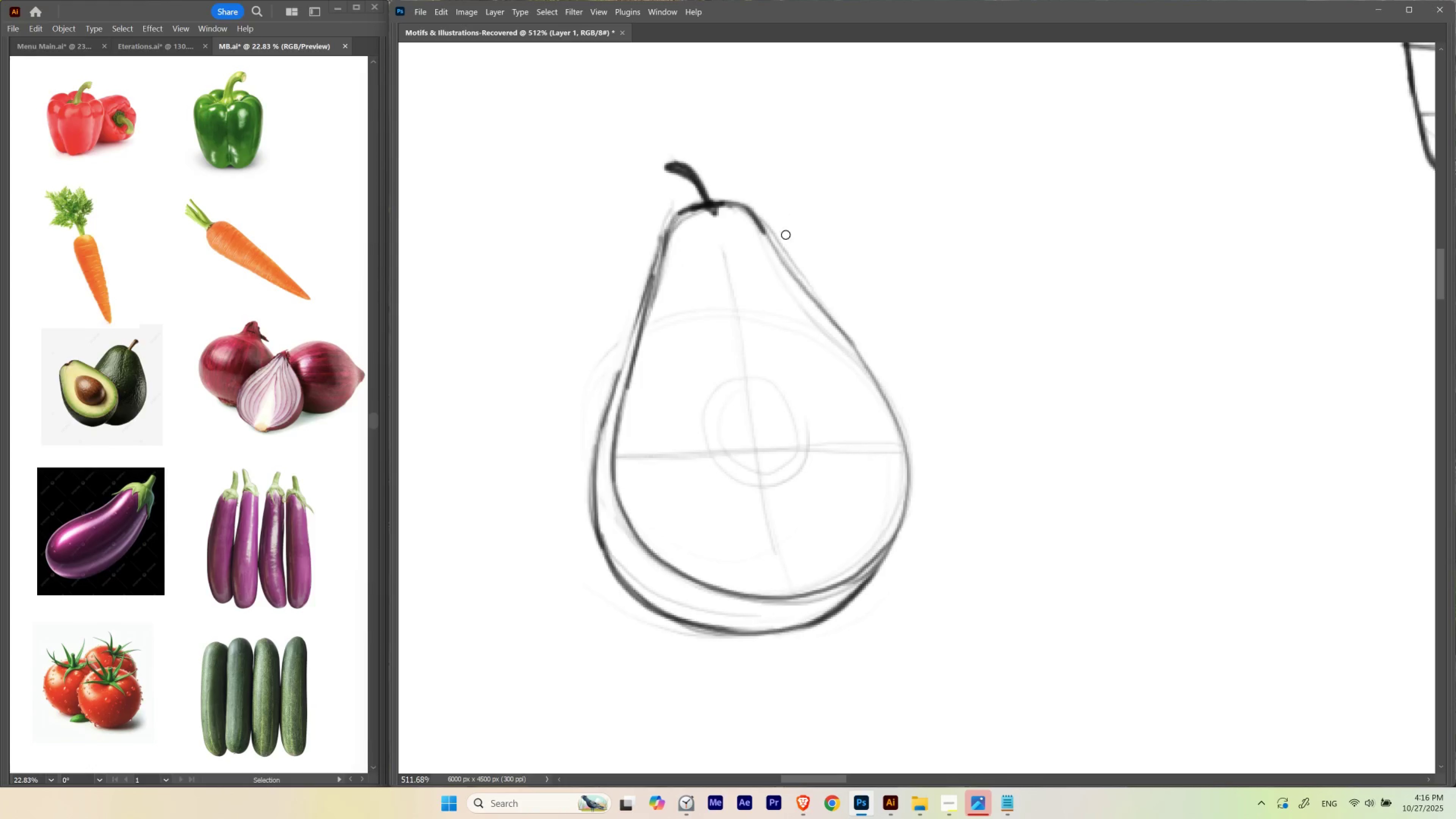 
hold_key(key=Space, duration=0.57)
 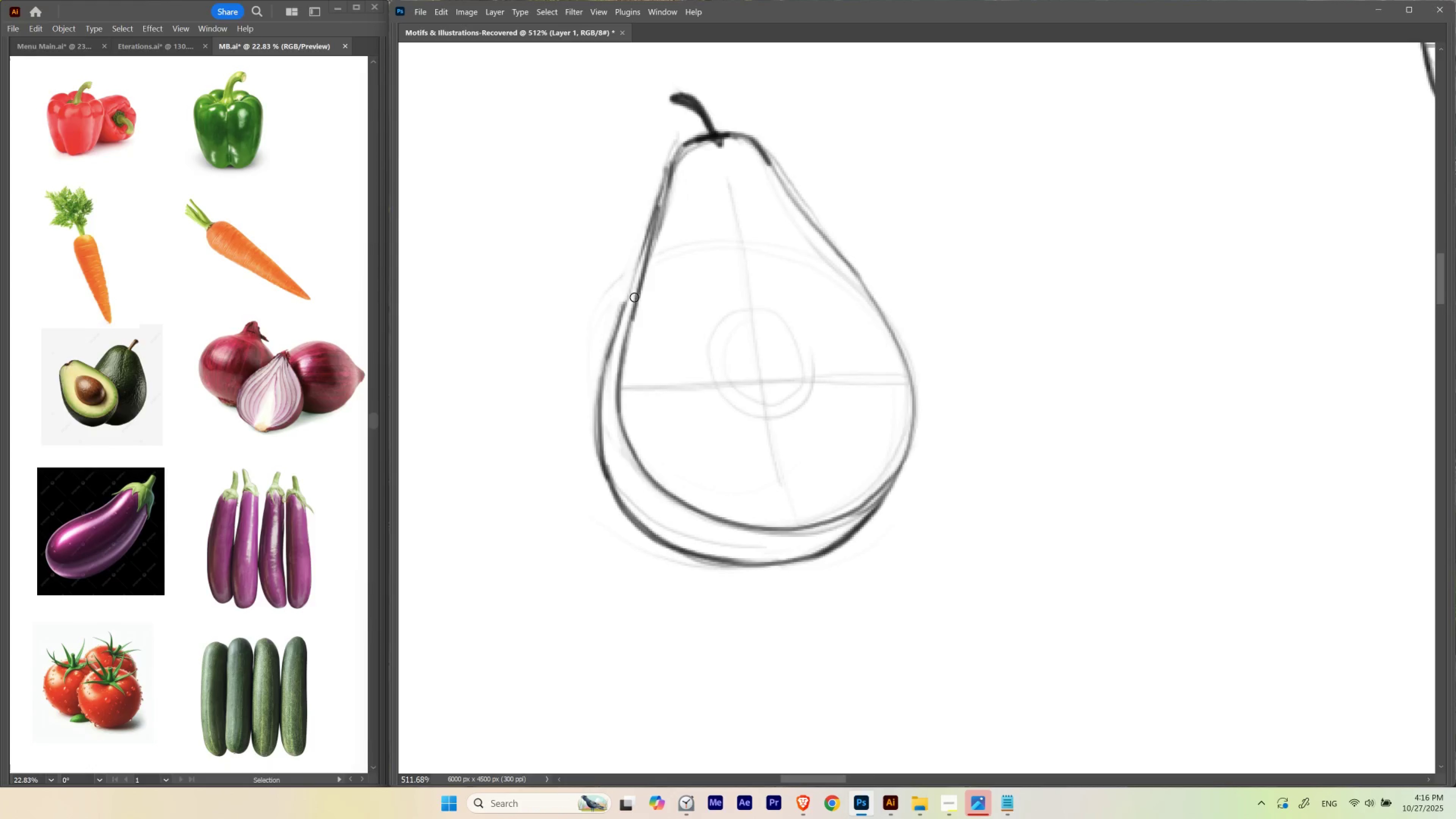 
left_click_drag(start_coordinate=[815, 362], to_coordinate=[820, 293])
 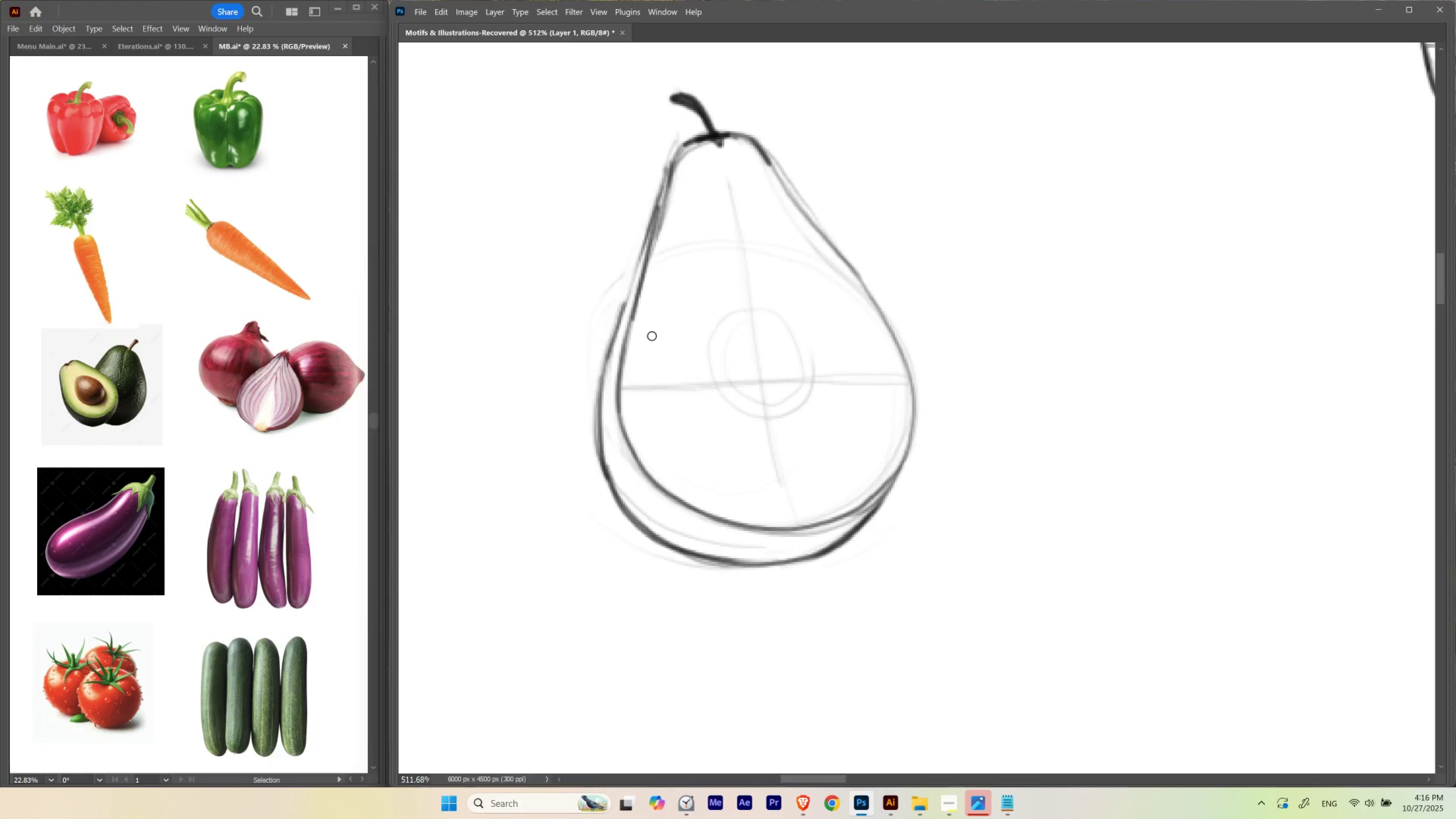 
hold_key(key=Backquote, duration=0.79)
 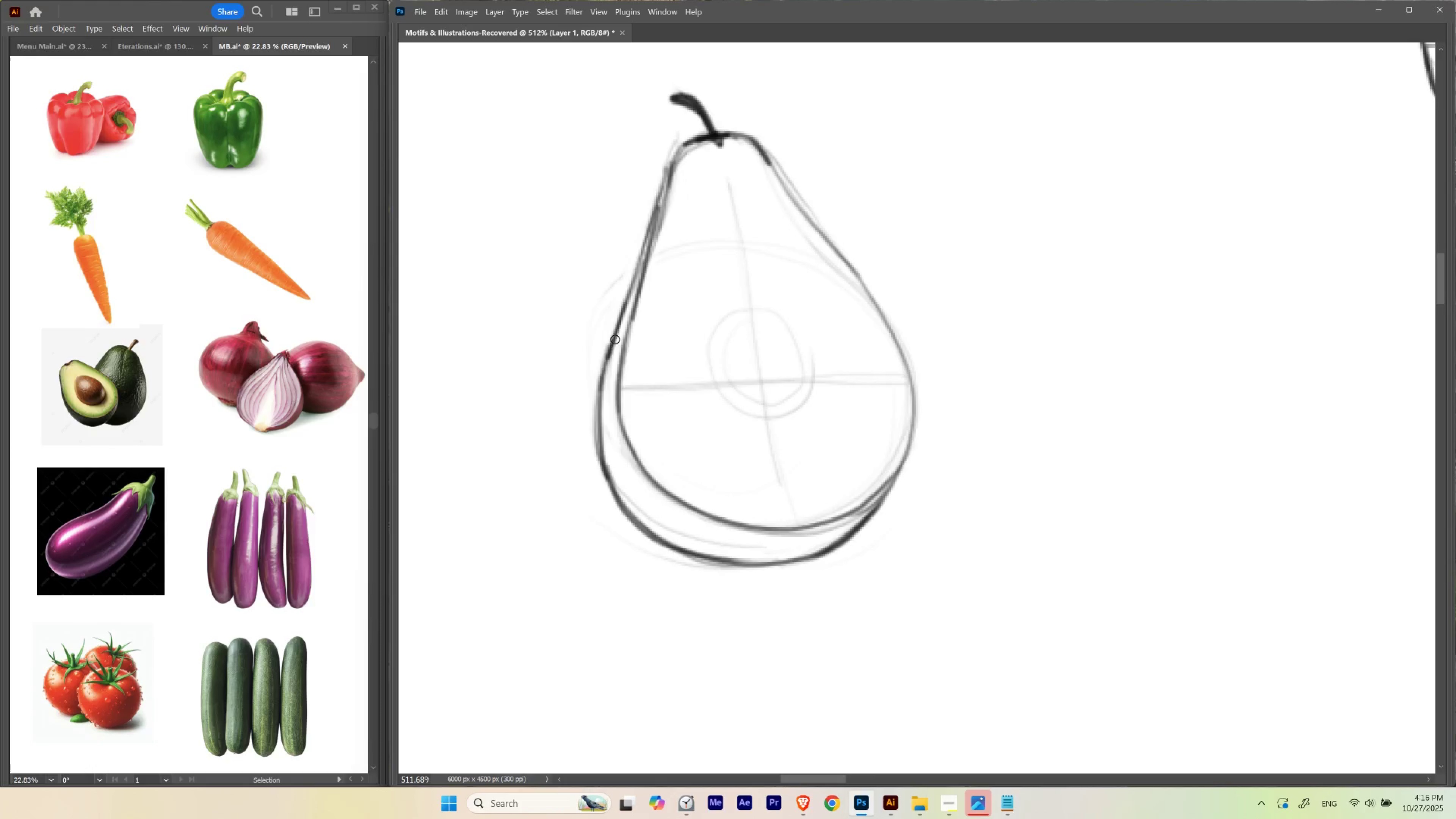 
hold_key(key=Backquote, duration=1.44)
 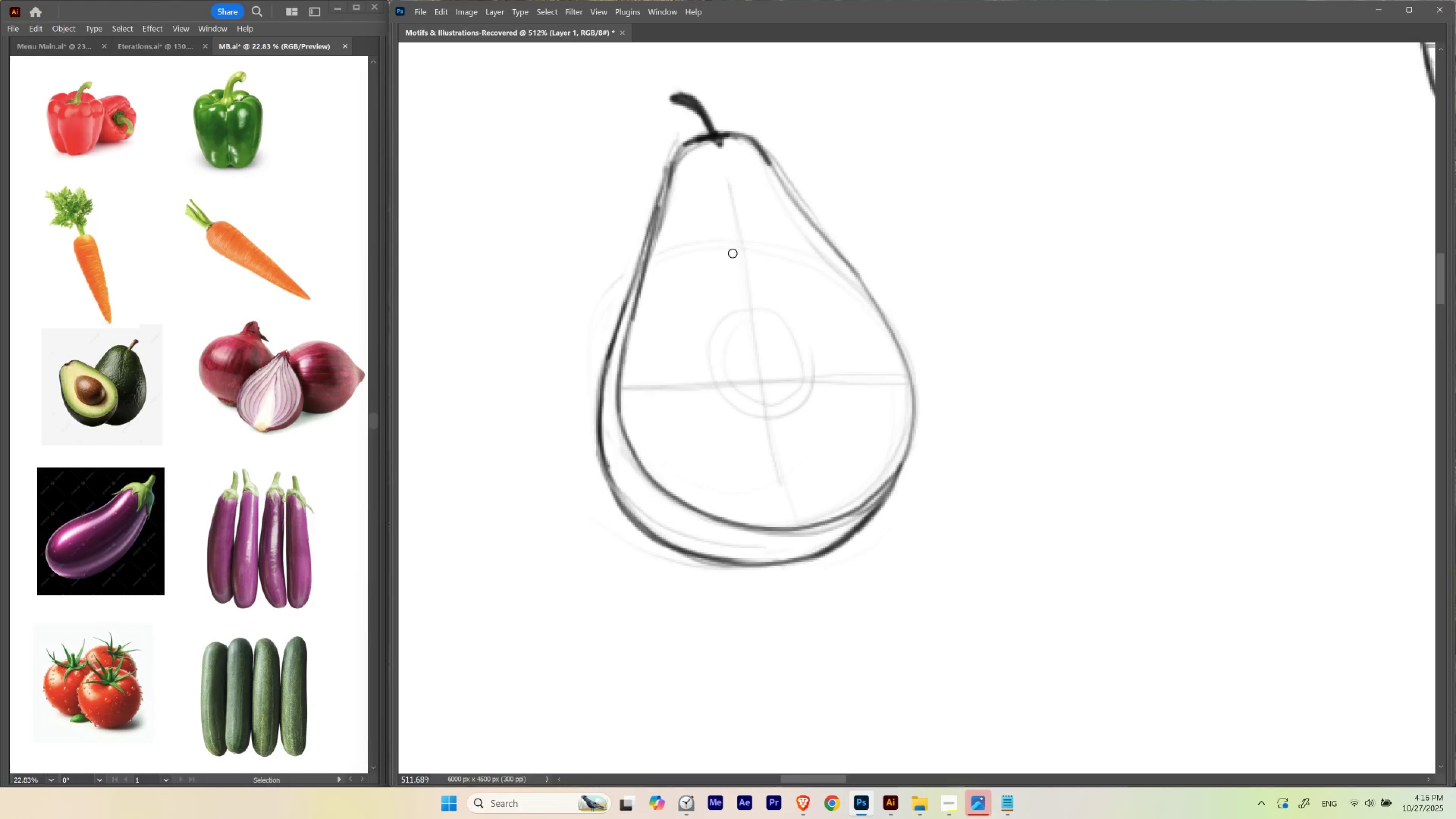 
wait(6.34)
 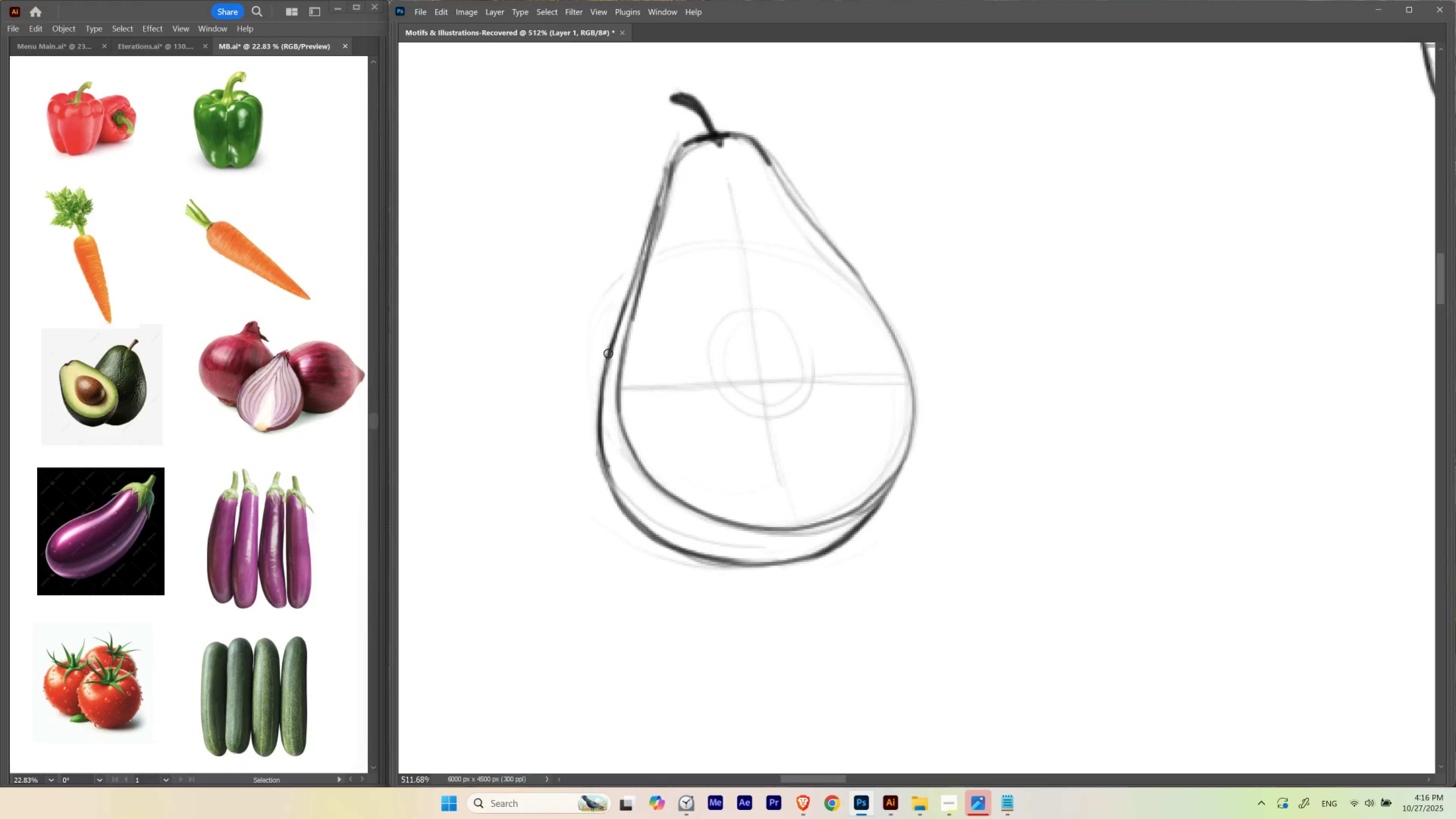 
hold_key(key=Backquote, duration=0.97)
 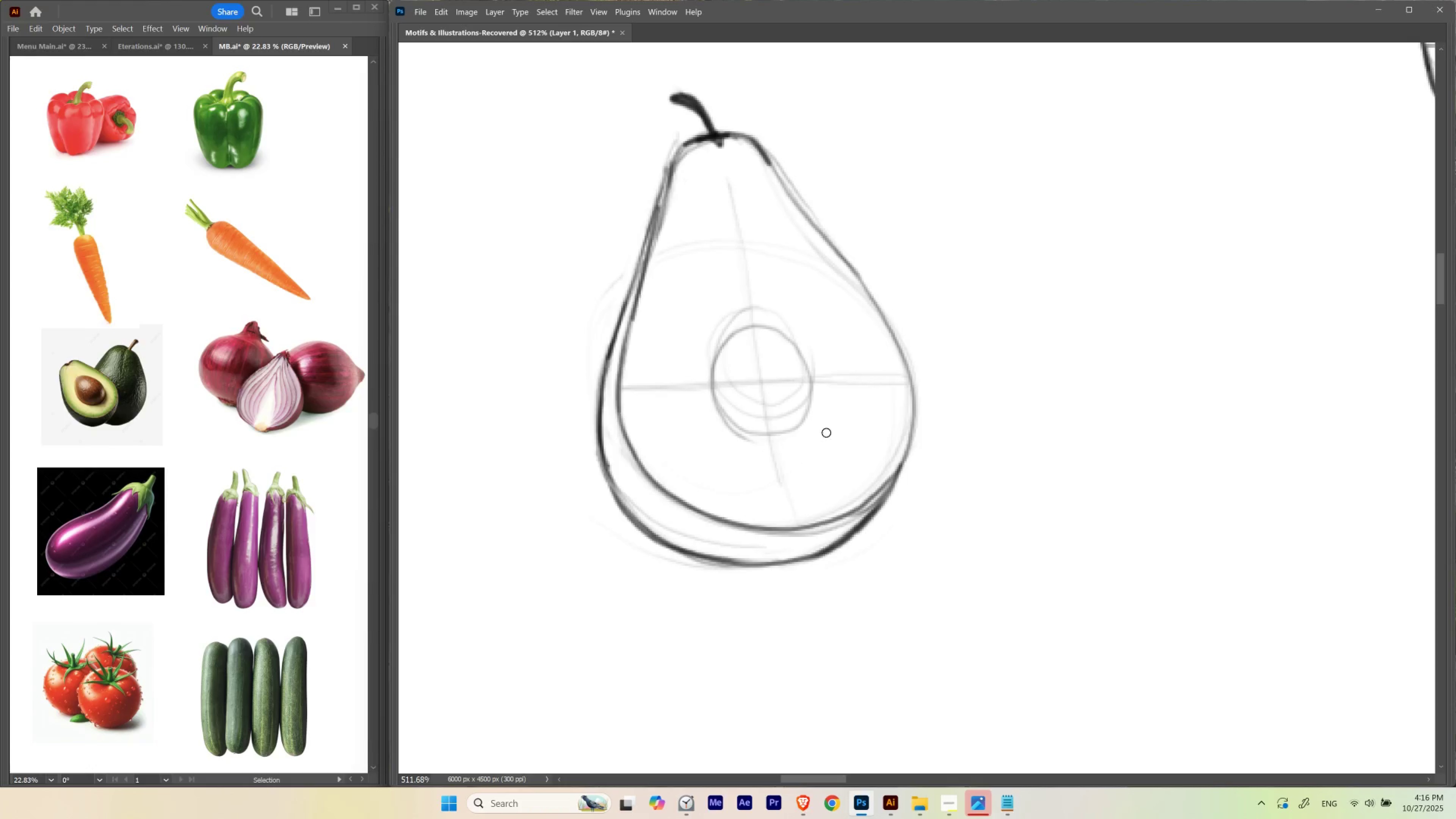 
wait(5.01)
 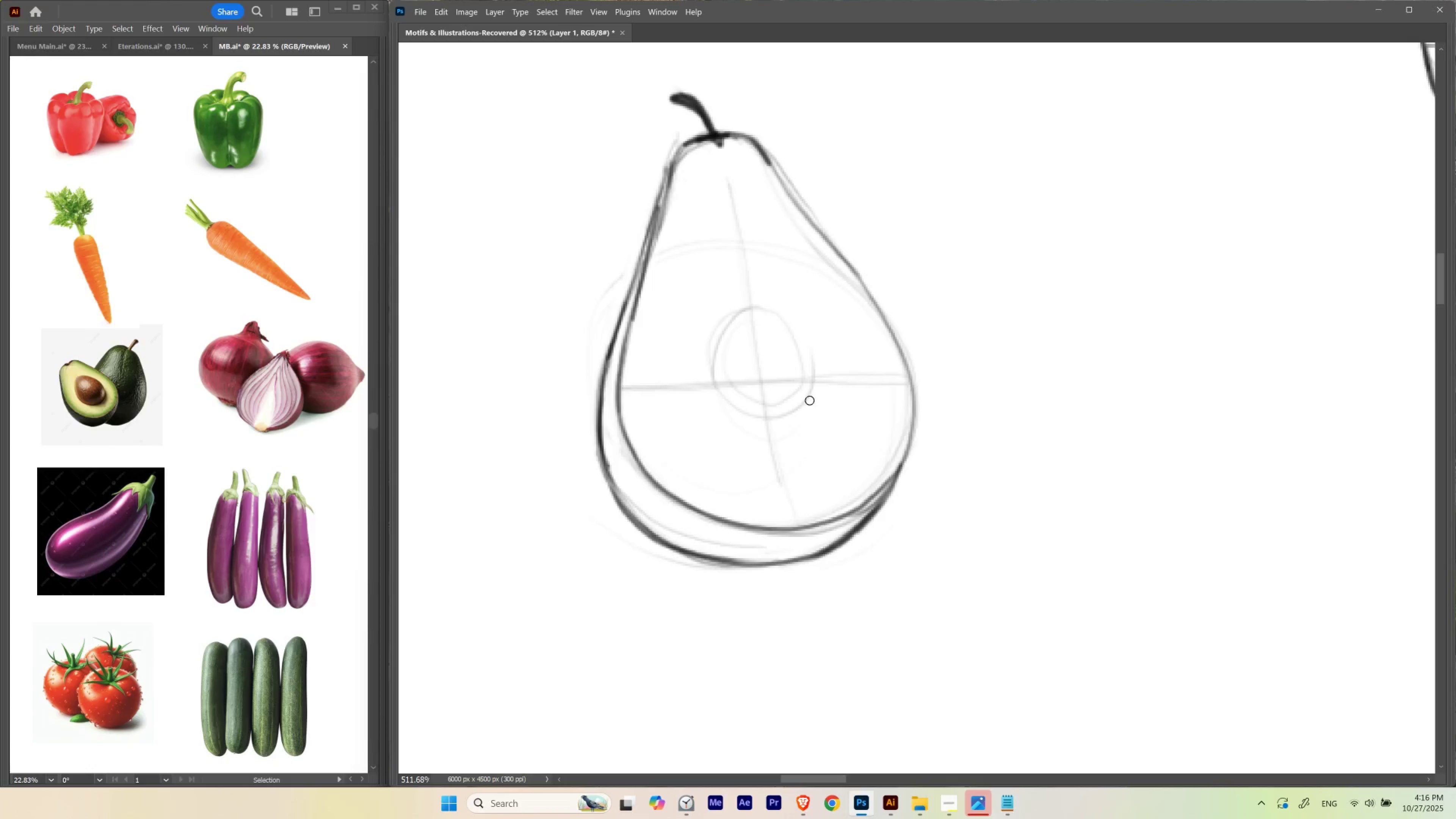 
hold_key(key=Space, duration=0.98)
 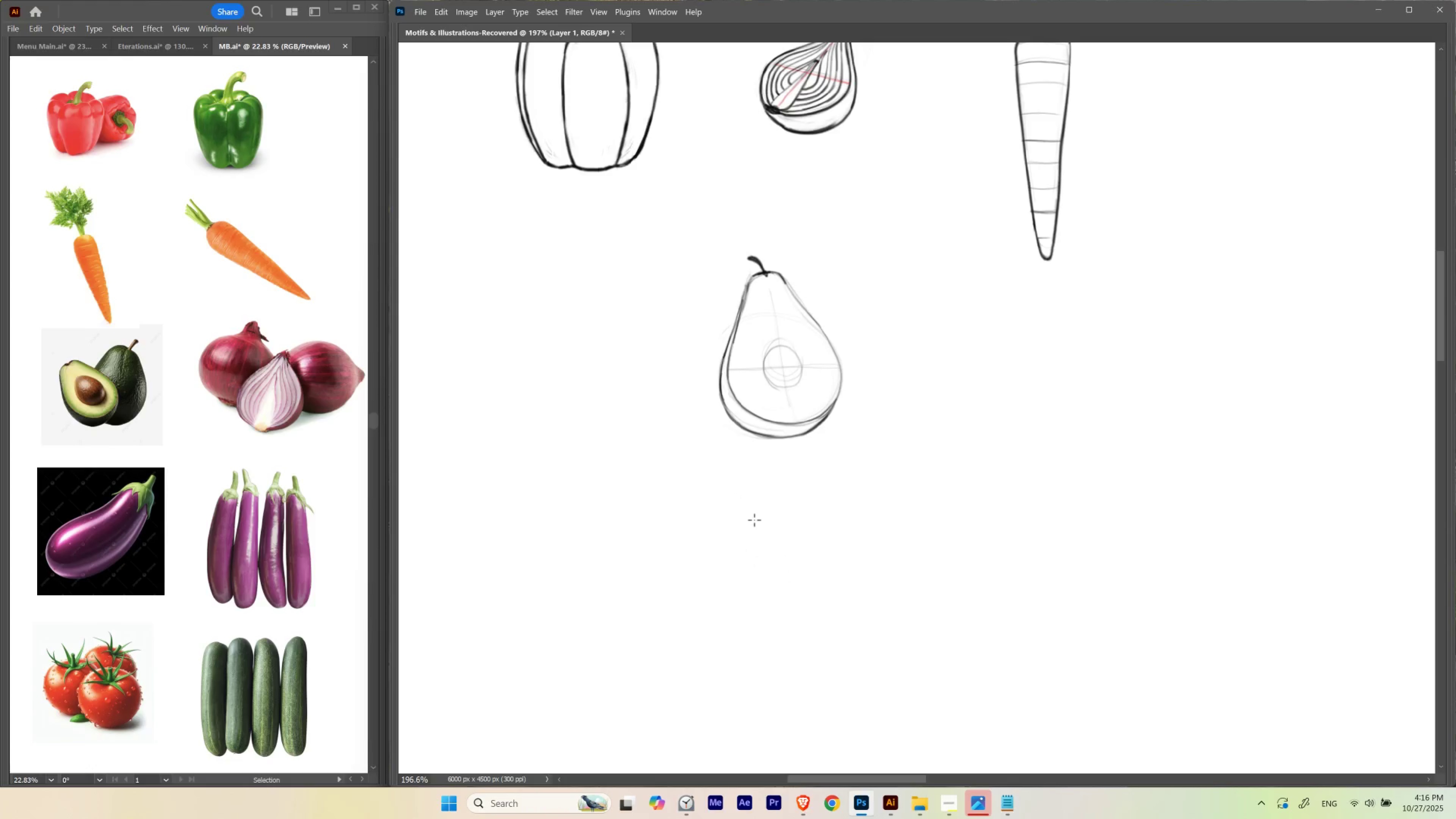 
hold_key(key=ControlLeft, duration=0.9)
left_click_drag(start_coordinate=[796, 358], to_coordinate=[752, 437])
 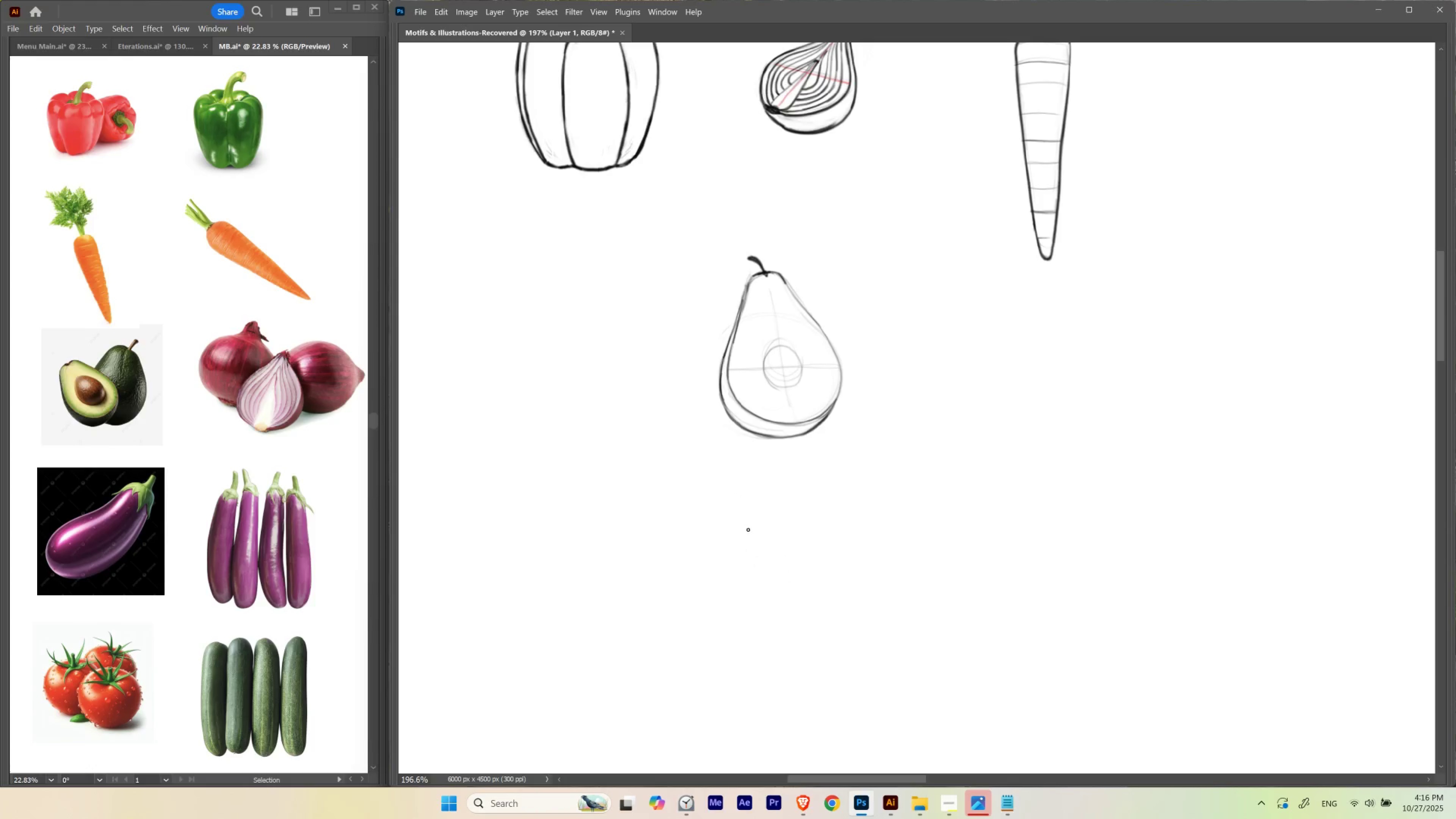 
key(M)
 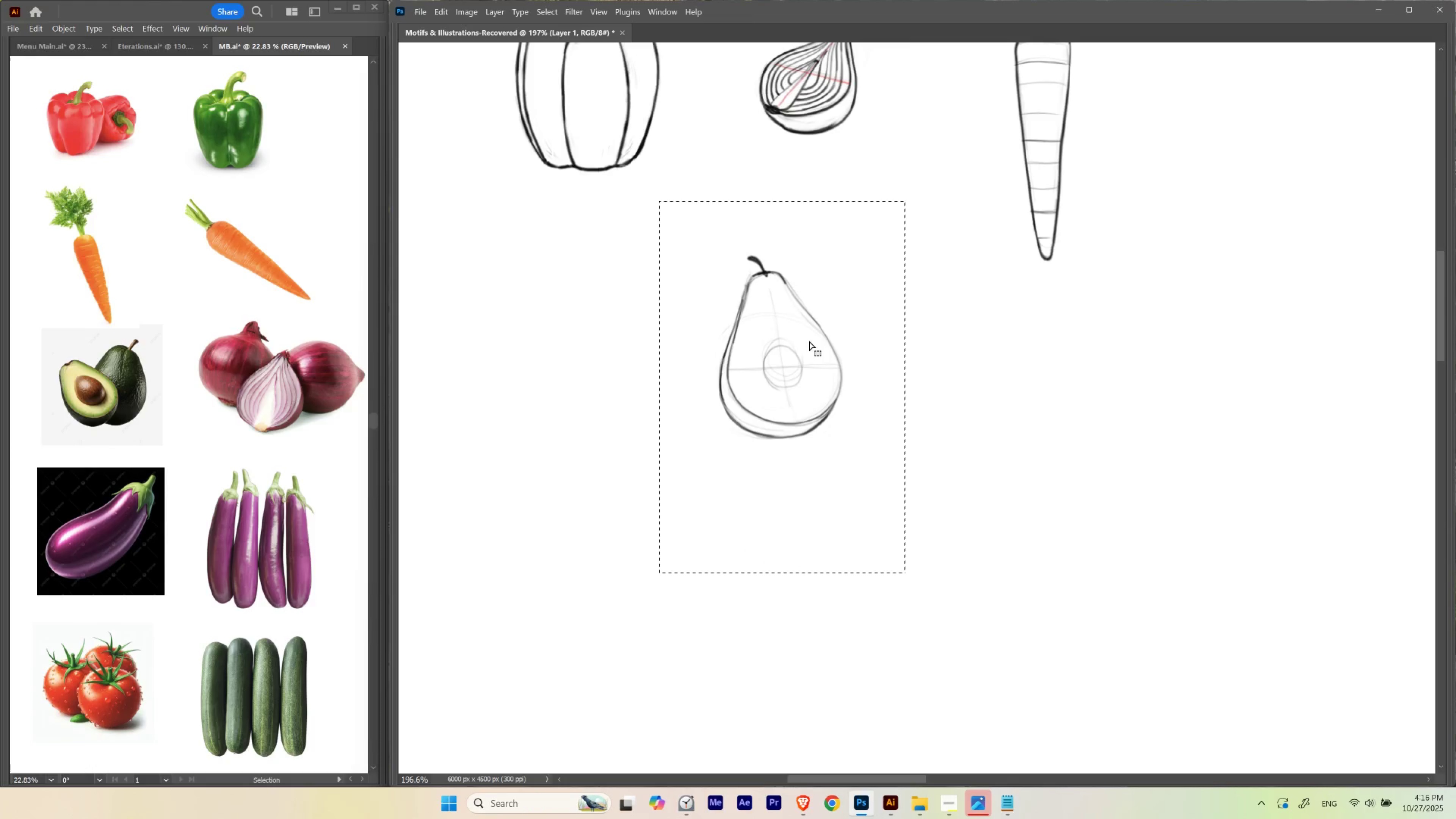 
right_click([813, 345])
 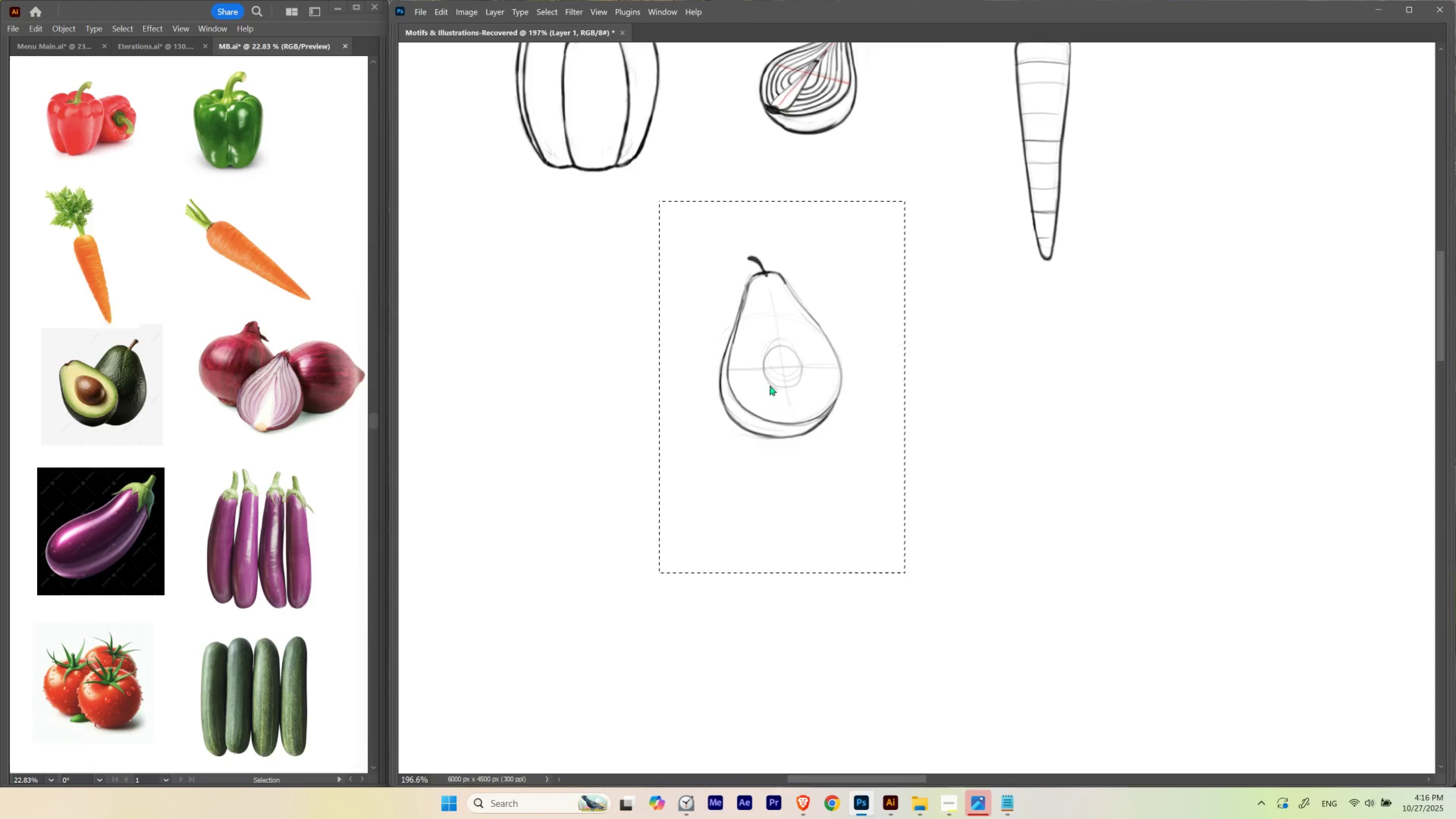 
key(Control+T)
 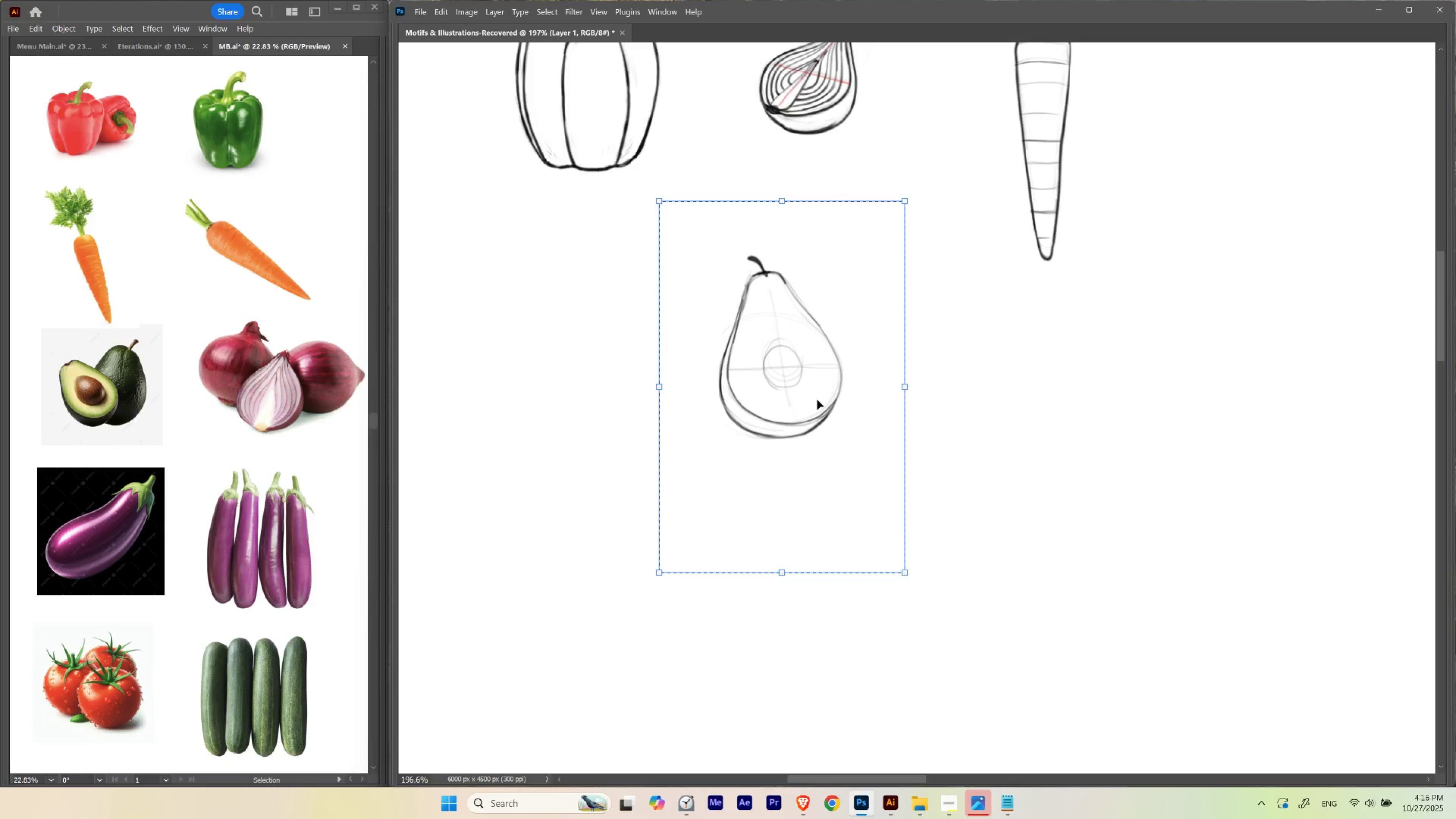 
right_click([817, 399])
 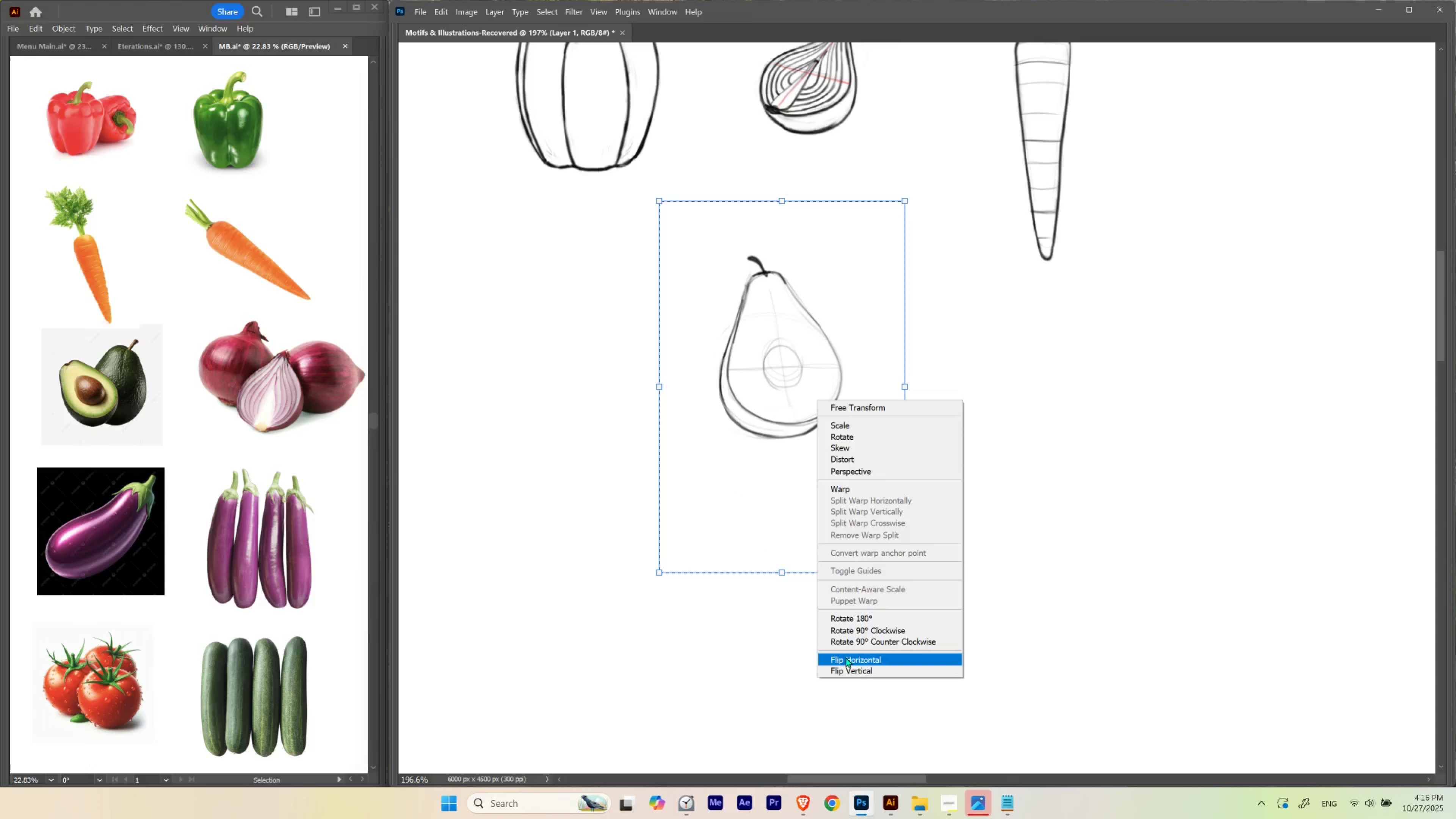 
left_click([848, 655])
 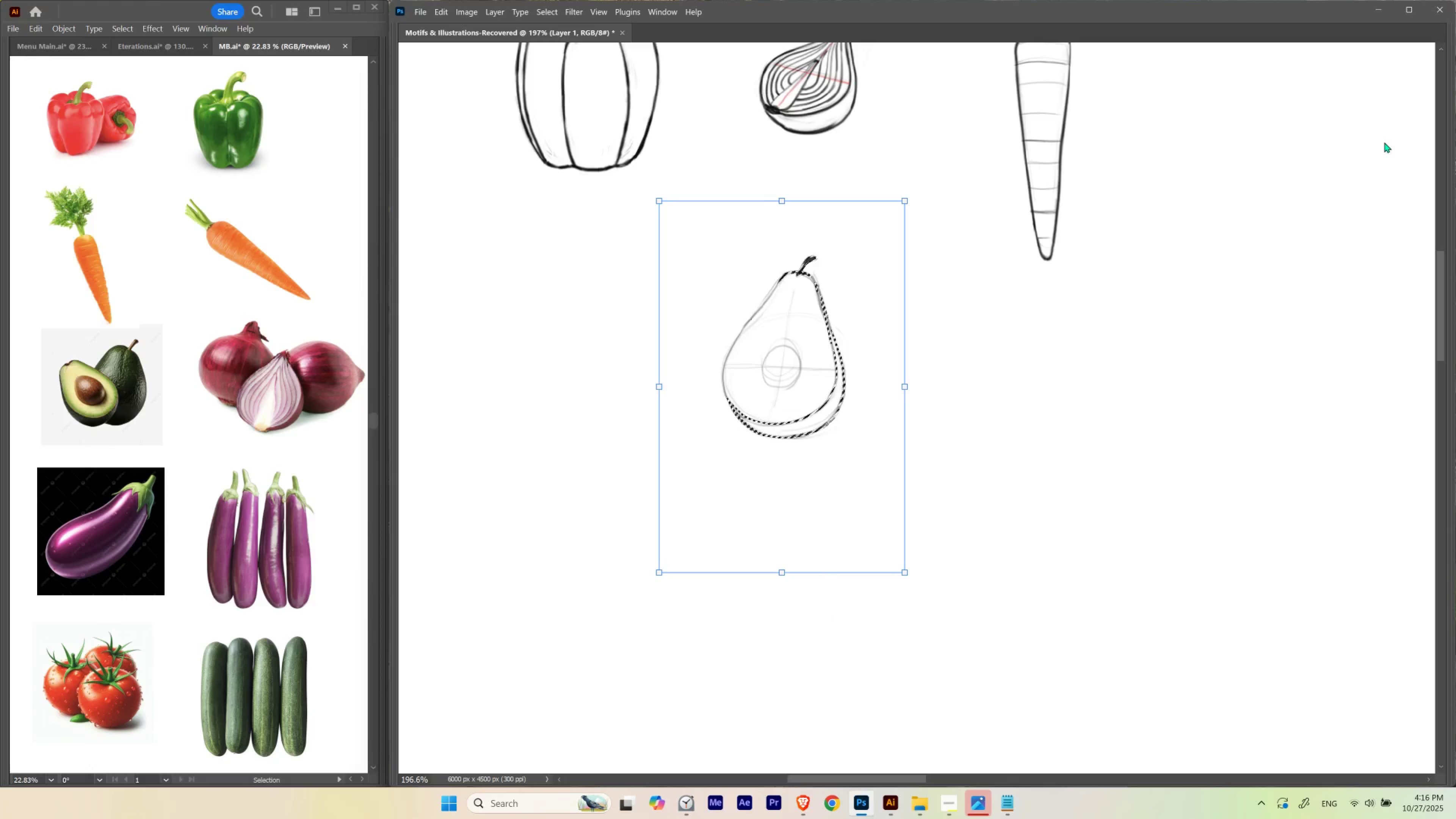 
key(Enter)
 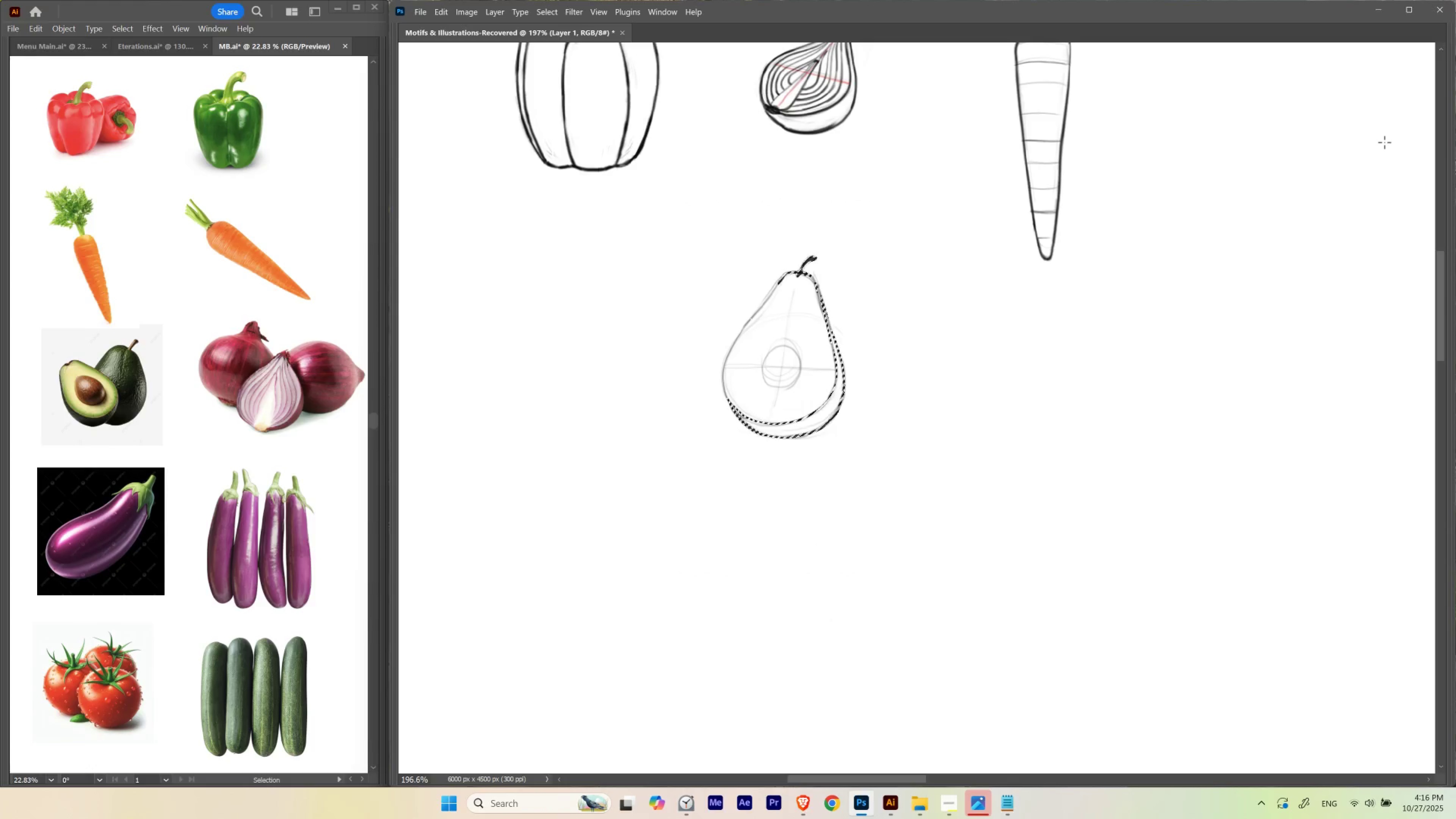 
key(Control+D)
 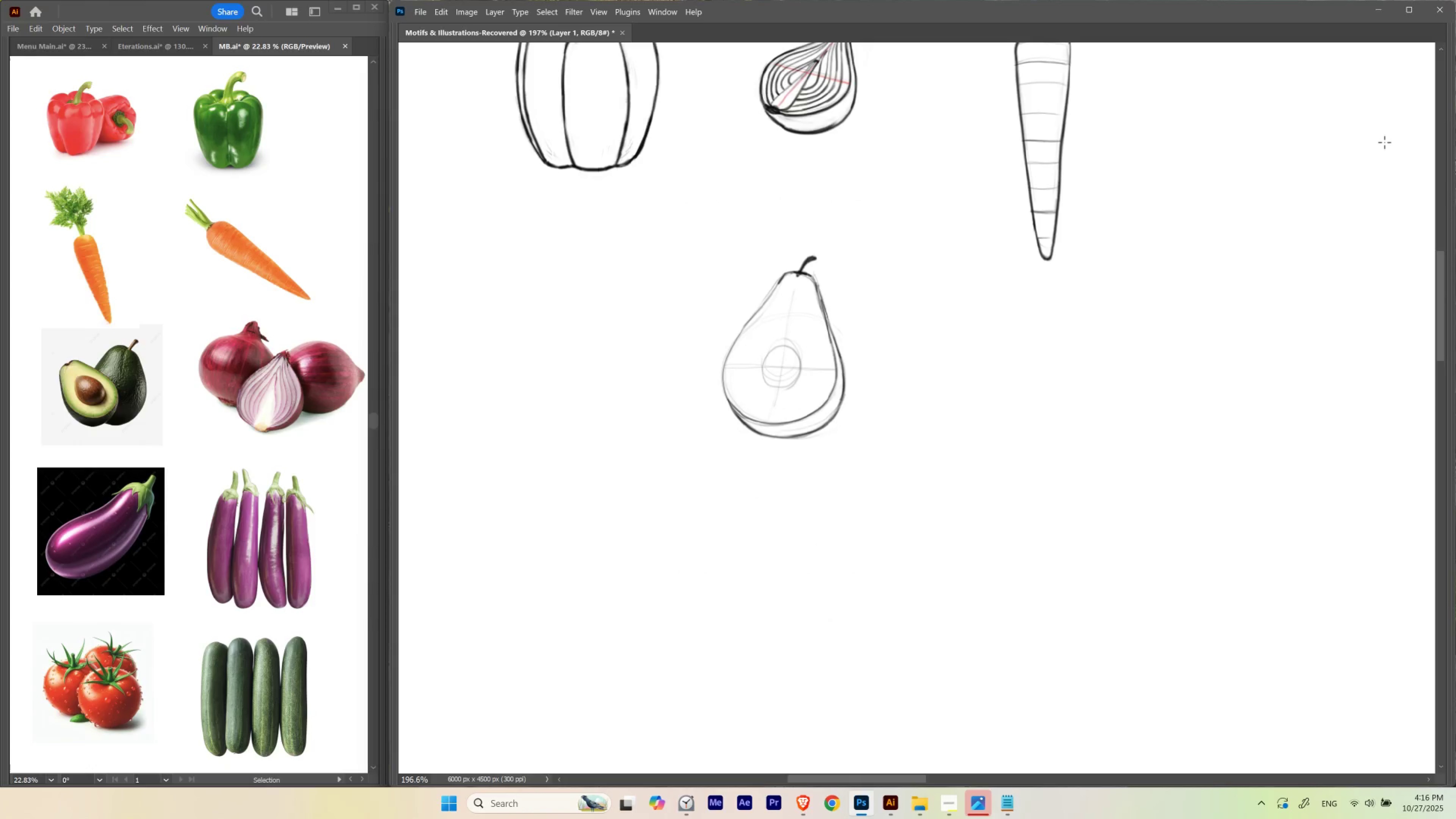 
hold_key(key=ControlLeft, duration=0.82)
 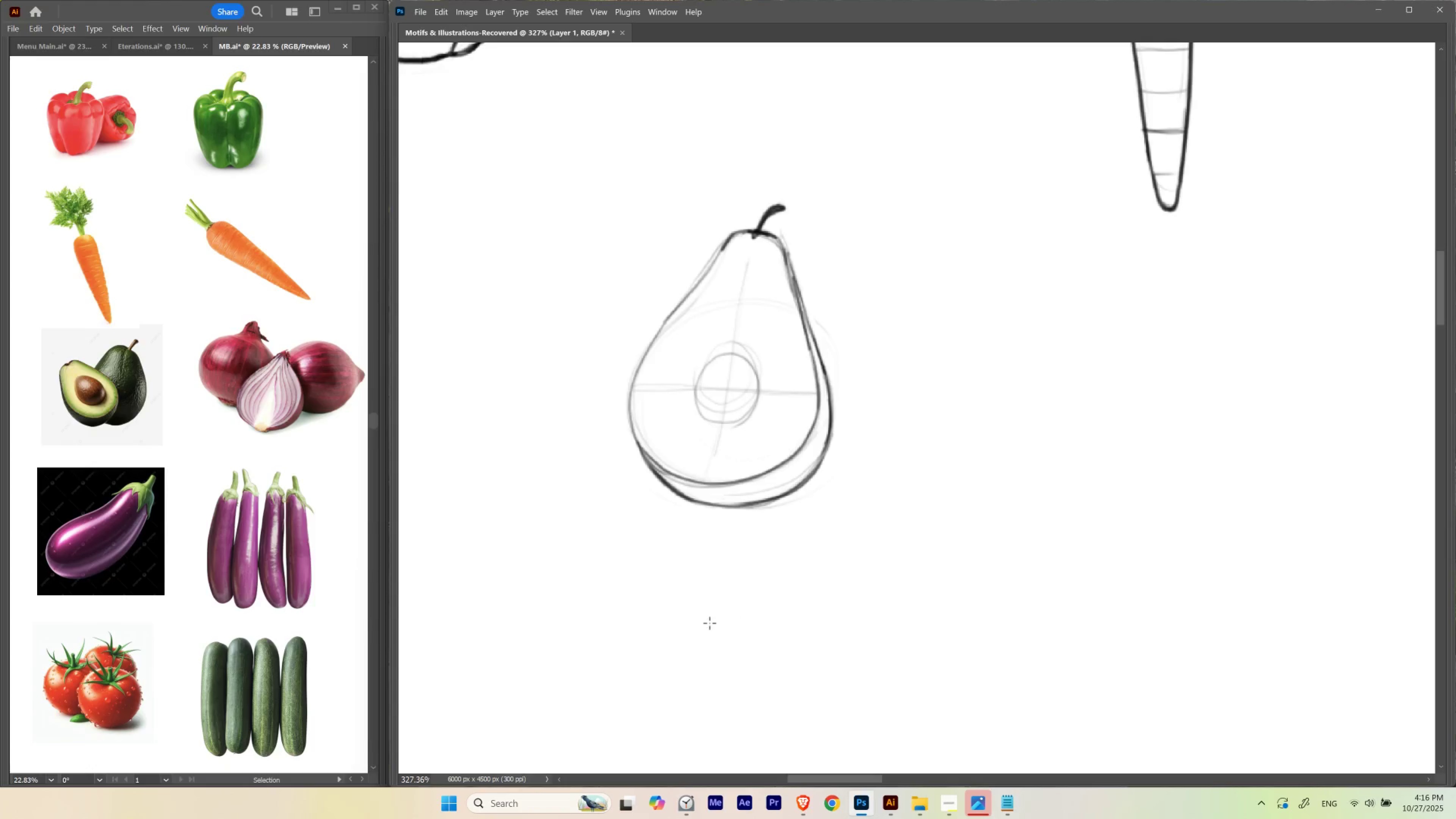 
hold_key(key=Space, duration=0.83)
 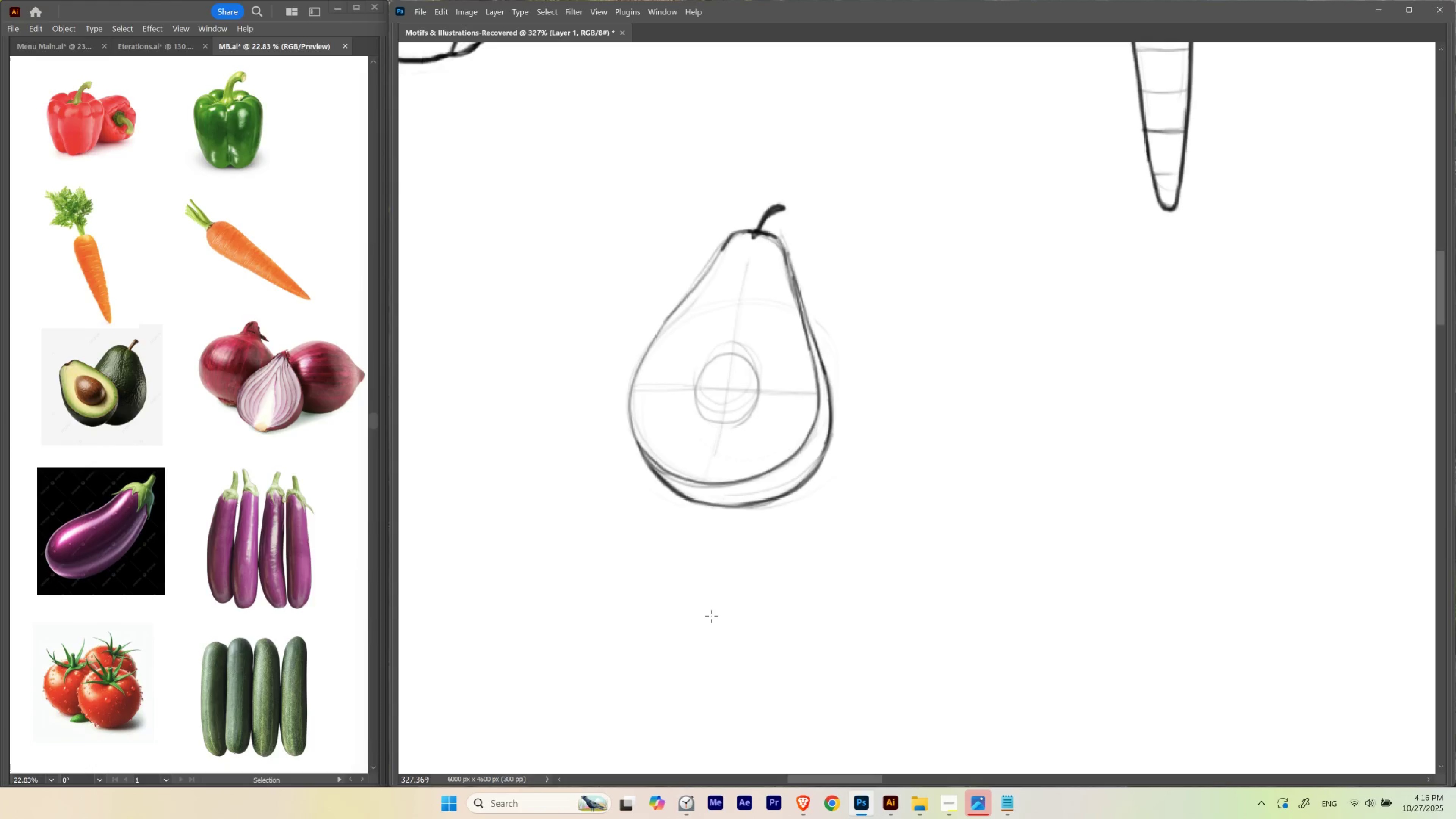 
left_click_drag(start_coordinate=[864, 334], to_coordinate=[881, 371])
 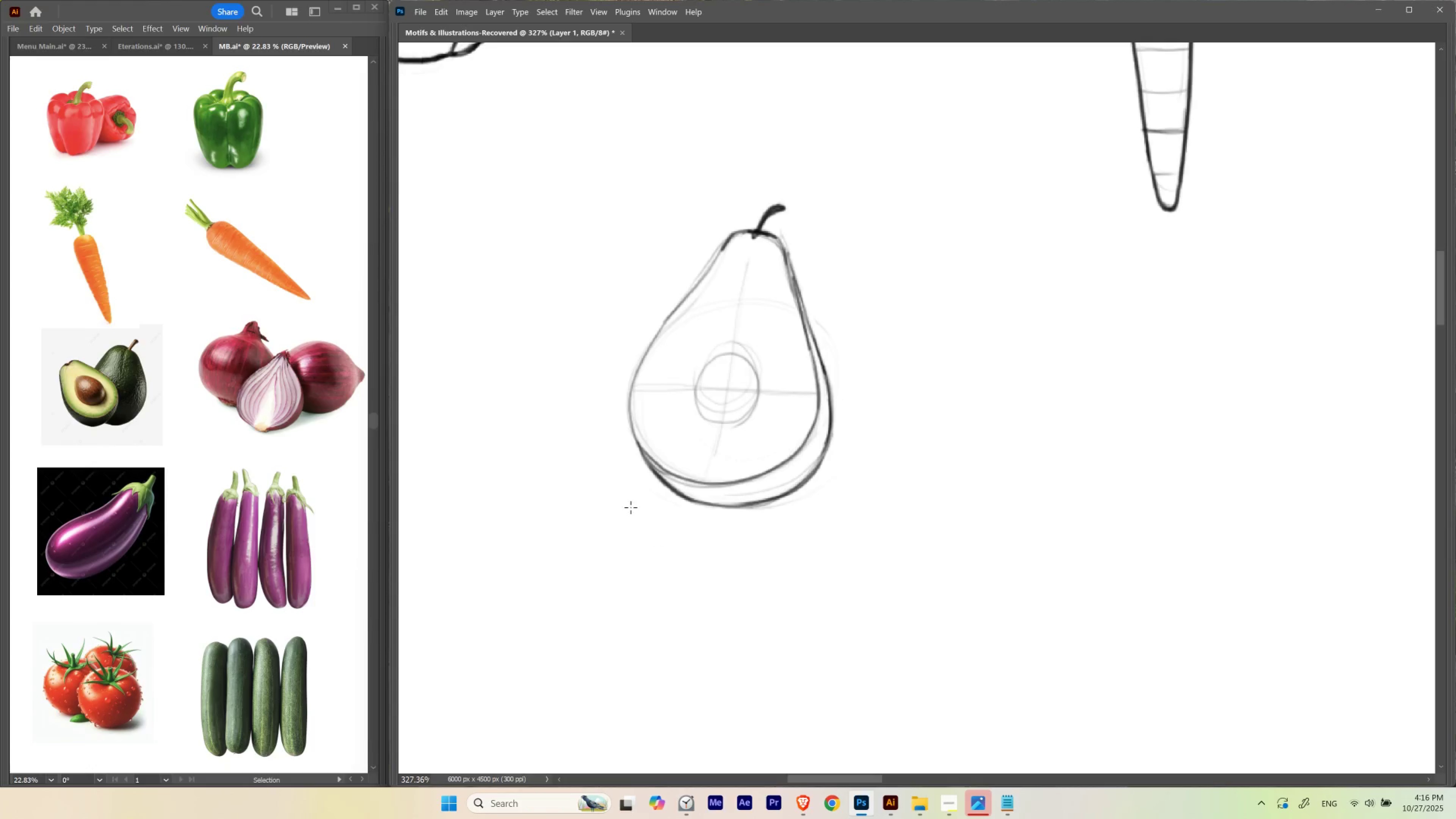 
hold_key(key=L, duration=1.5)
 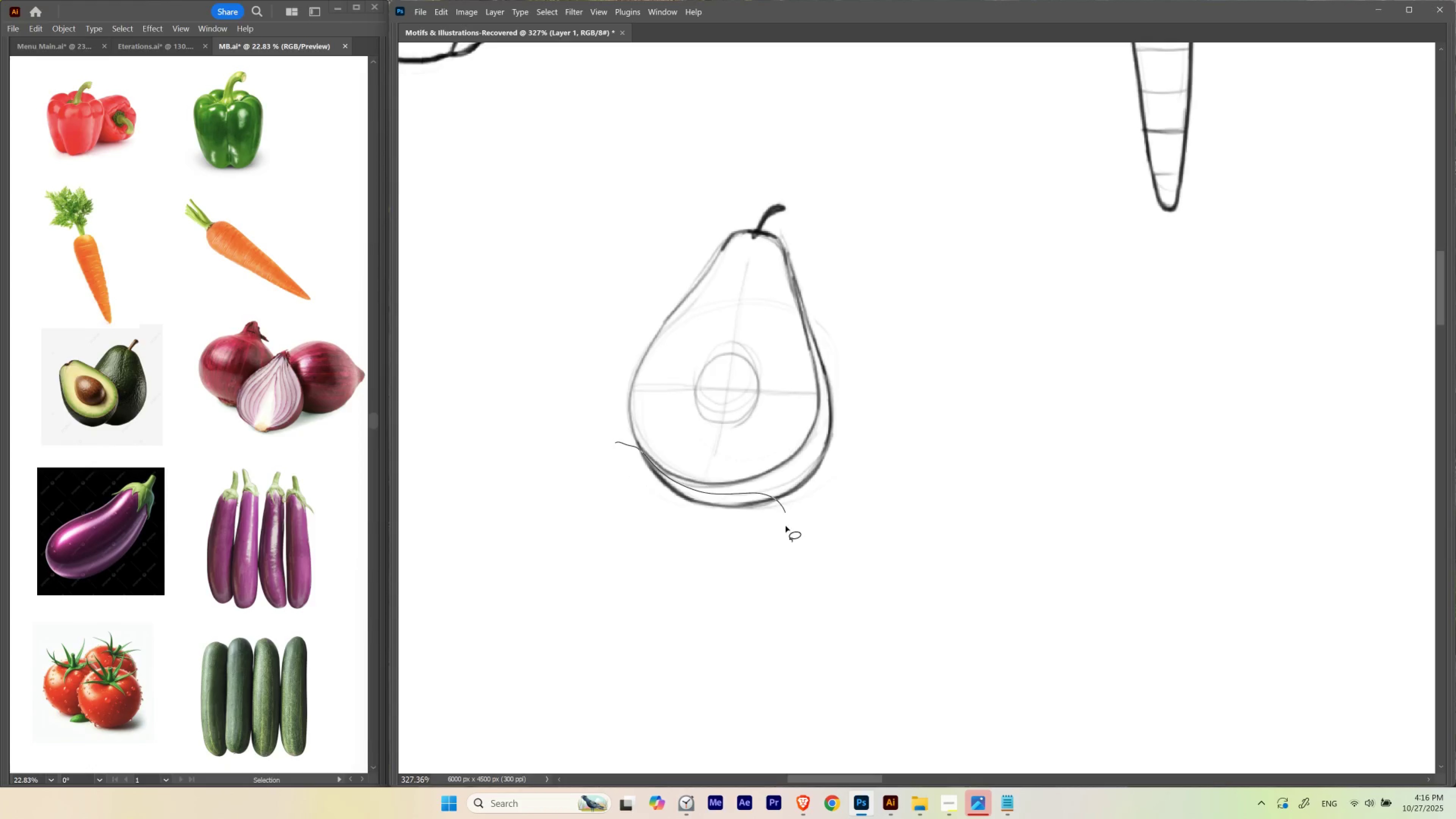 
hold_key(key=L, duration=1.02)
 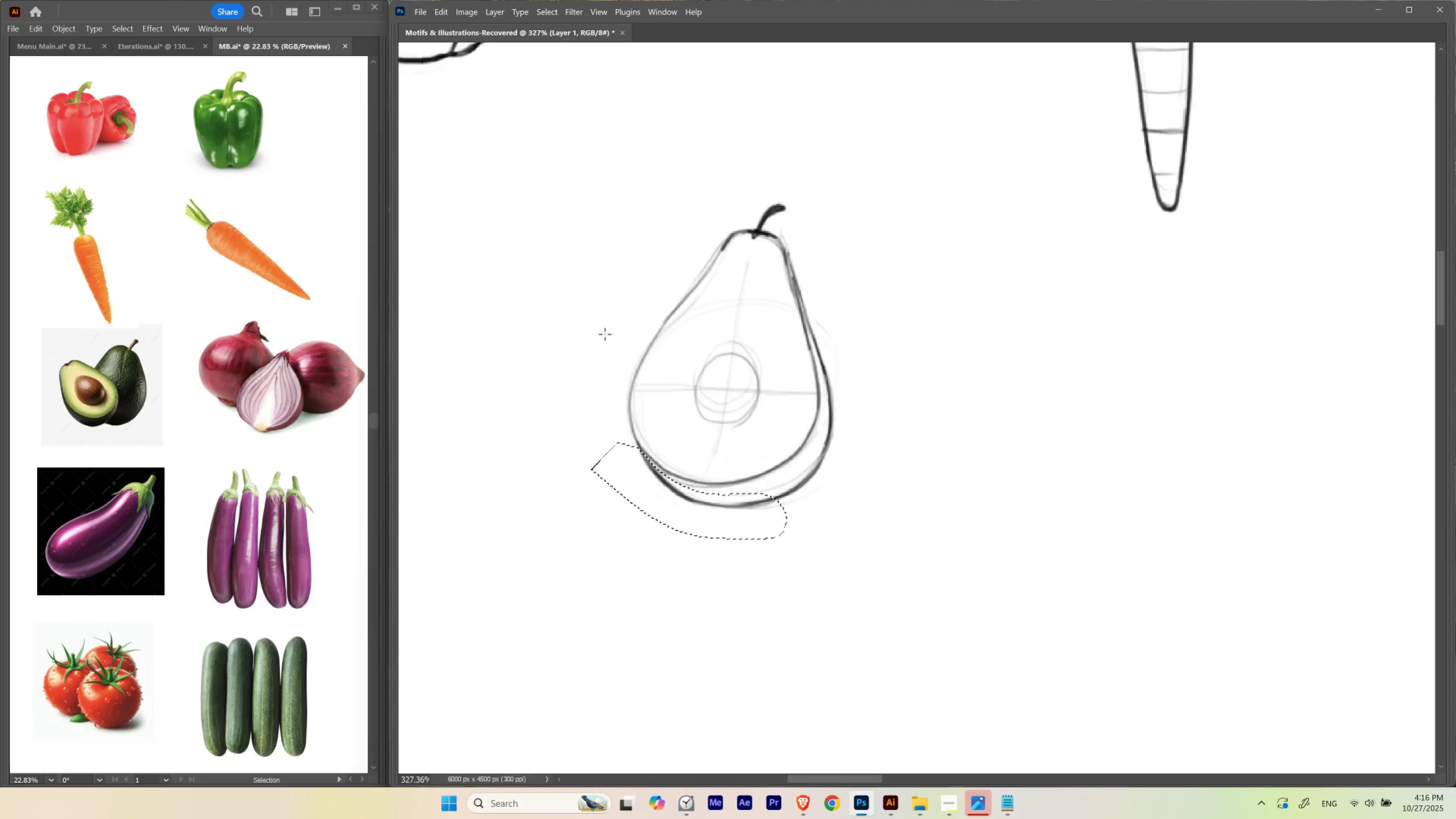 
key(V)
 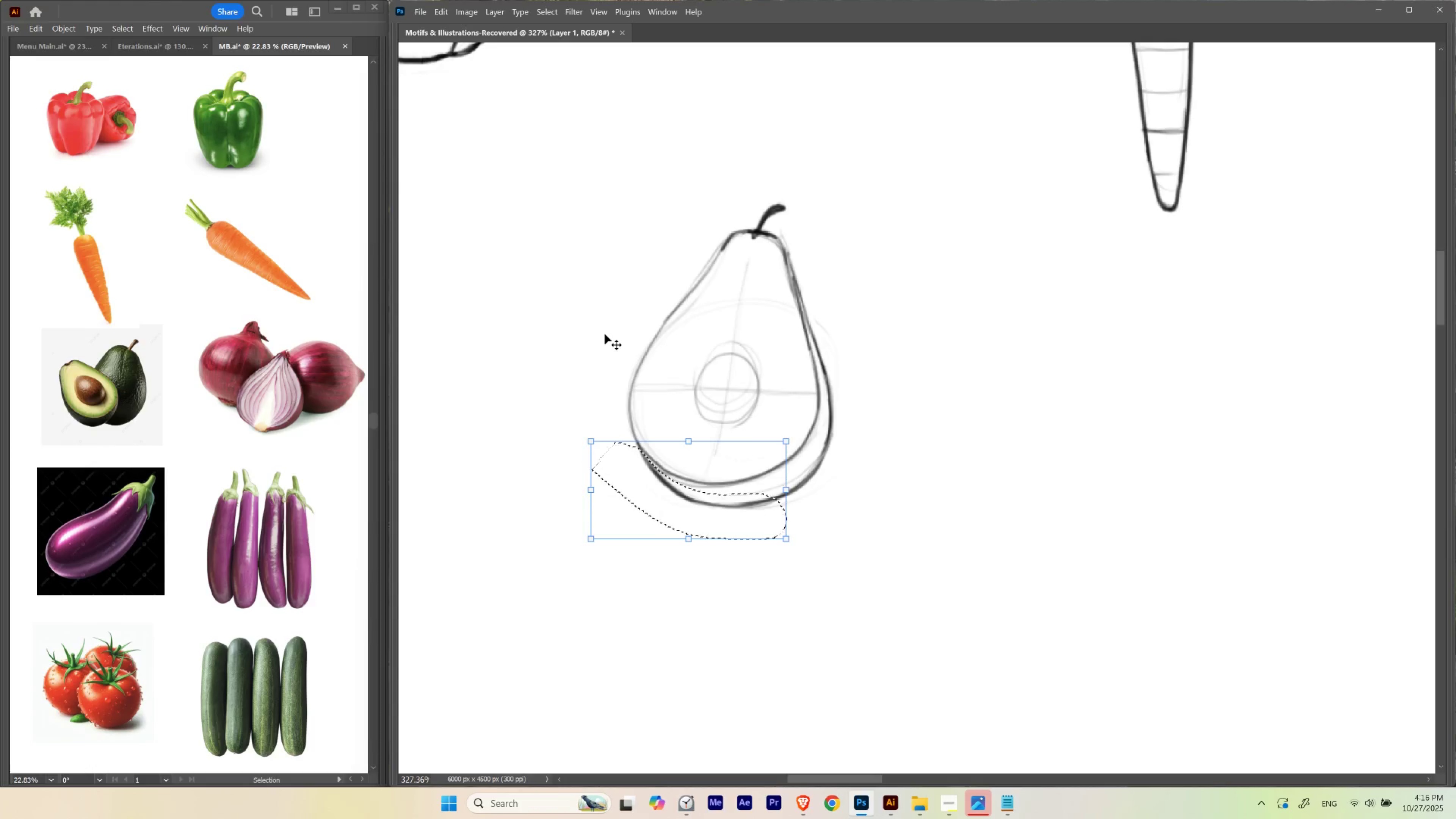 
key(ArrowLeft)
 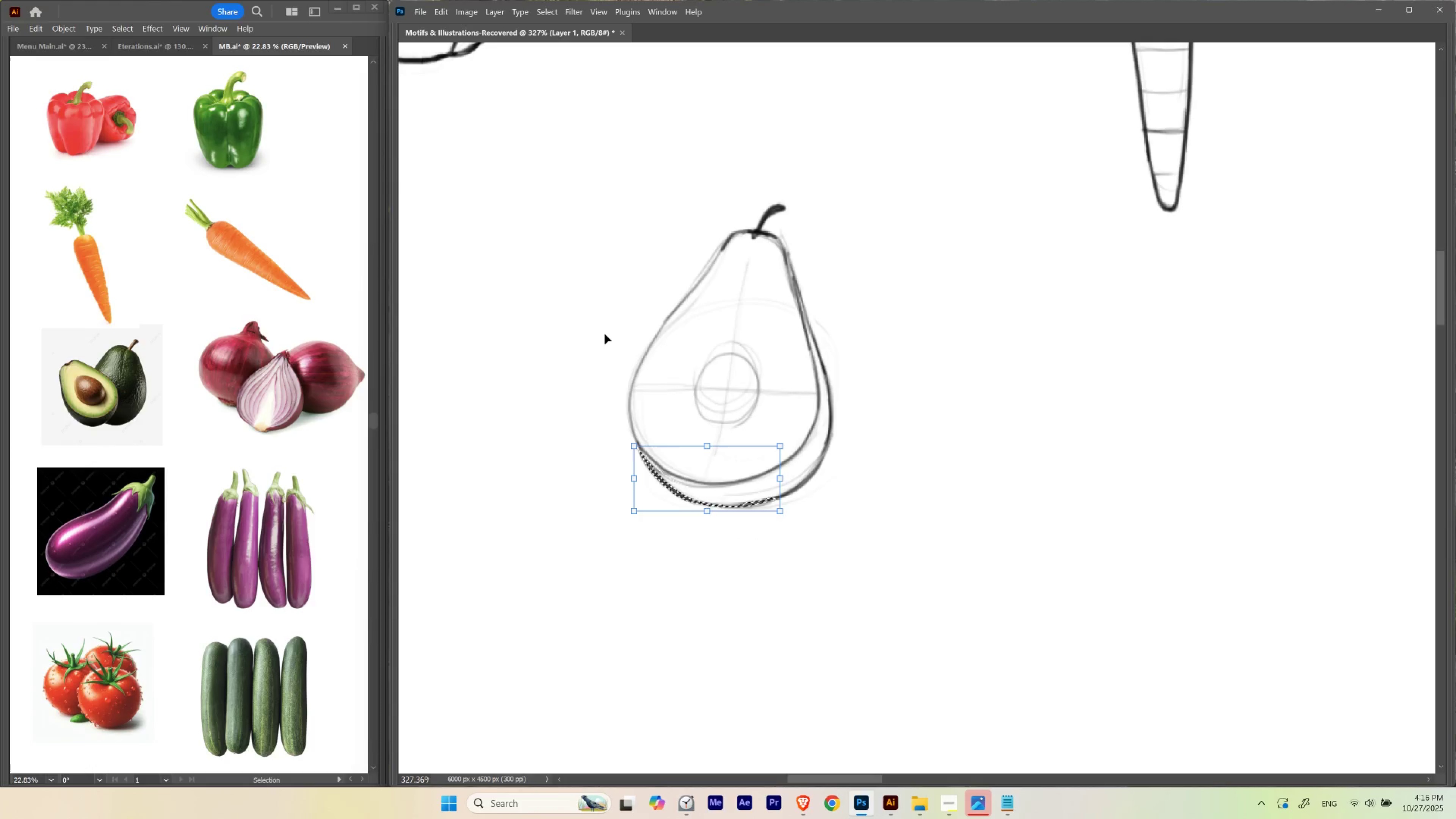 
key(ArrowUp)
 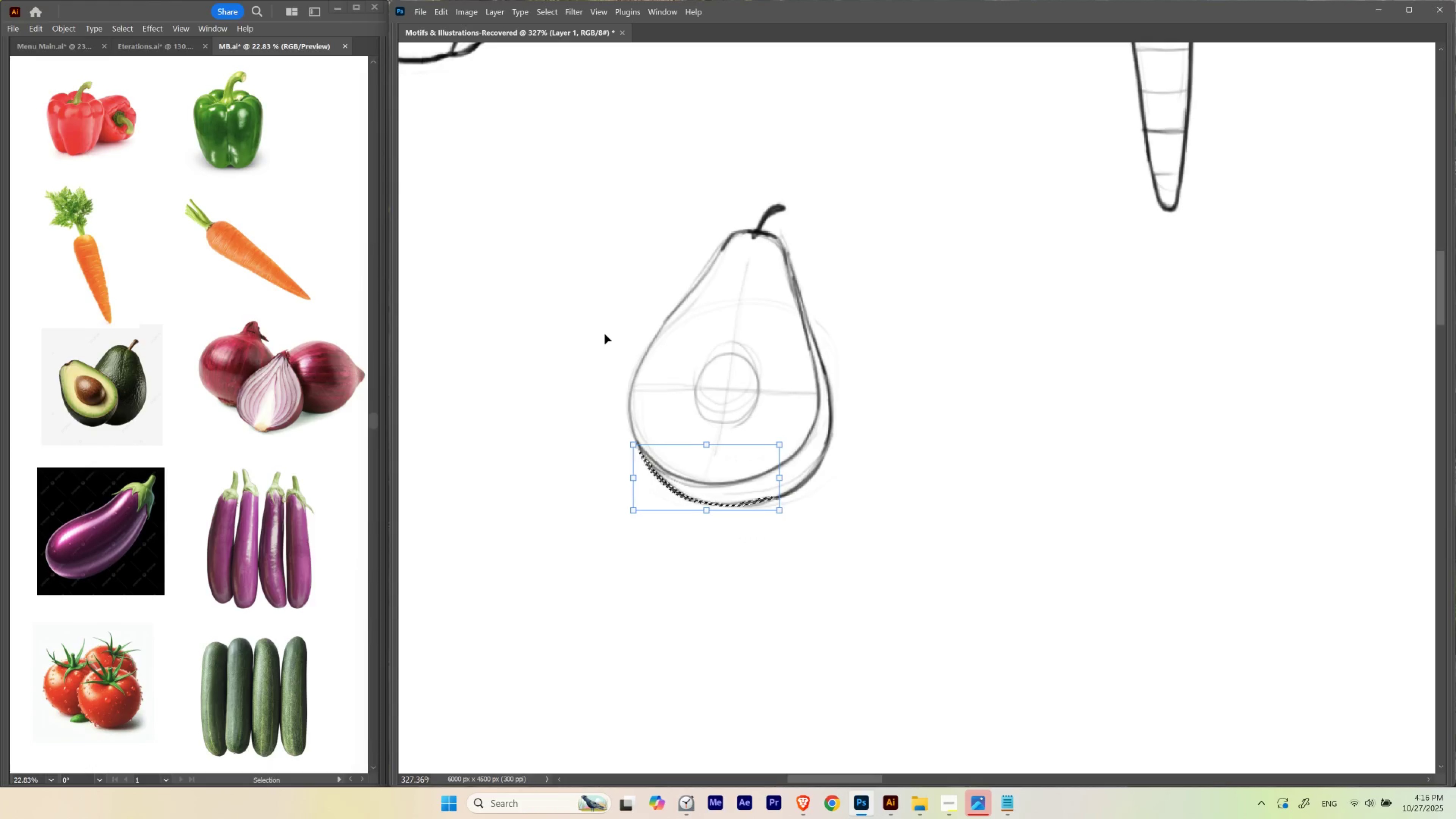 
key(ArrowLeft)
 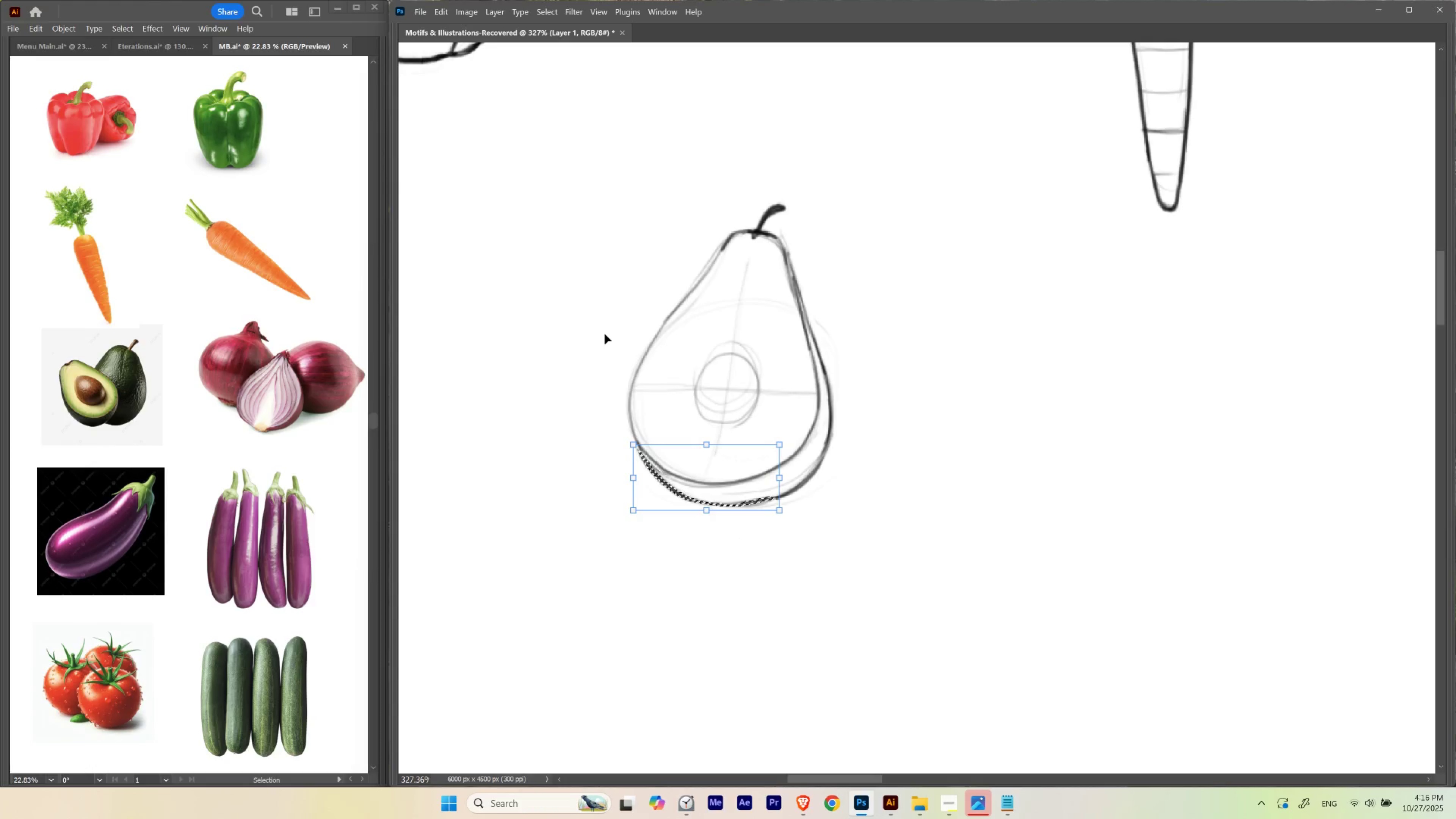 
key(ArrowLeft)
 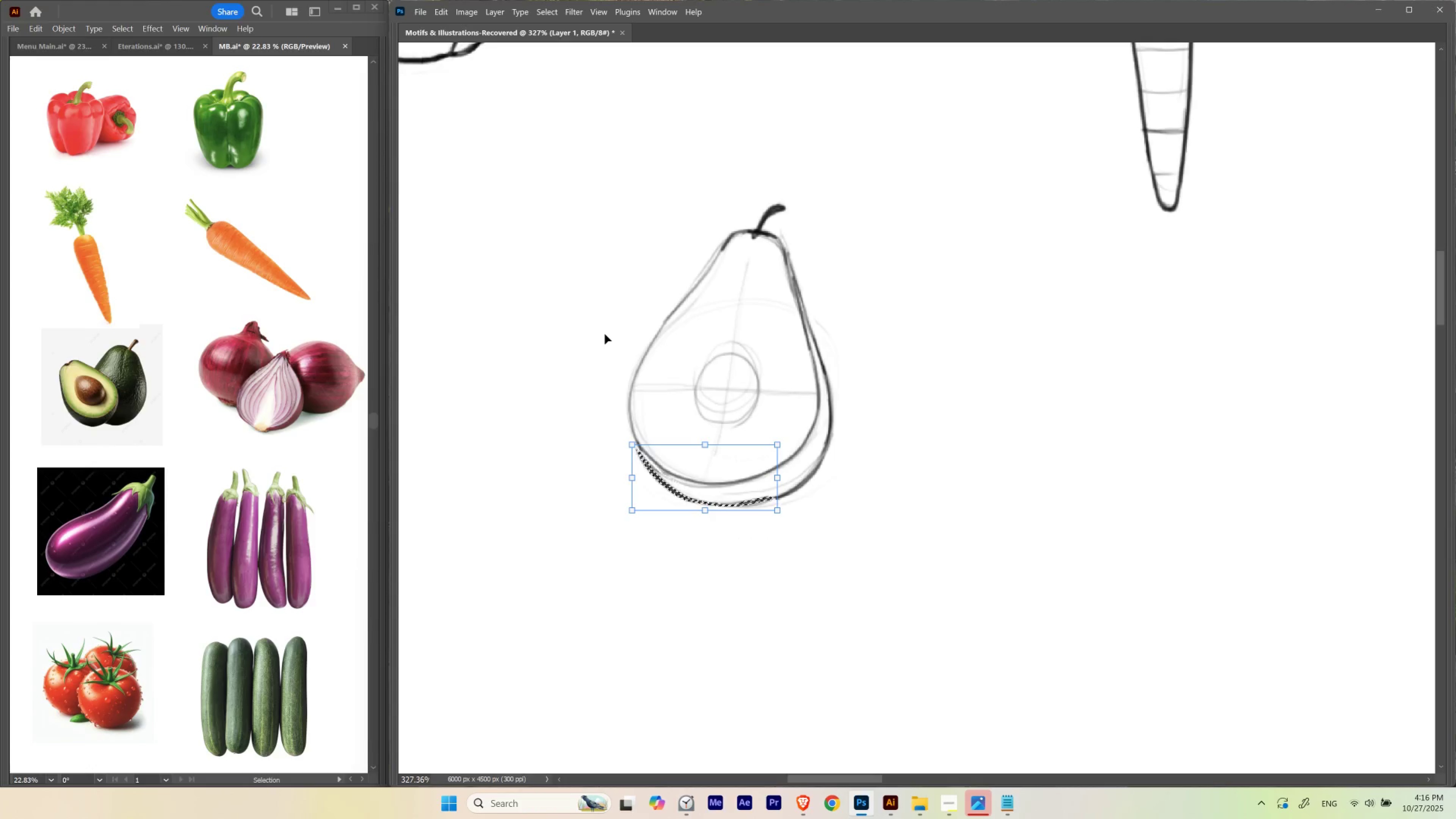 
key(ArrowLeft)
 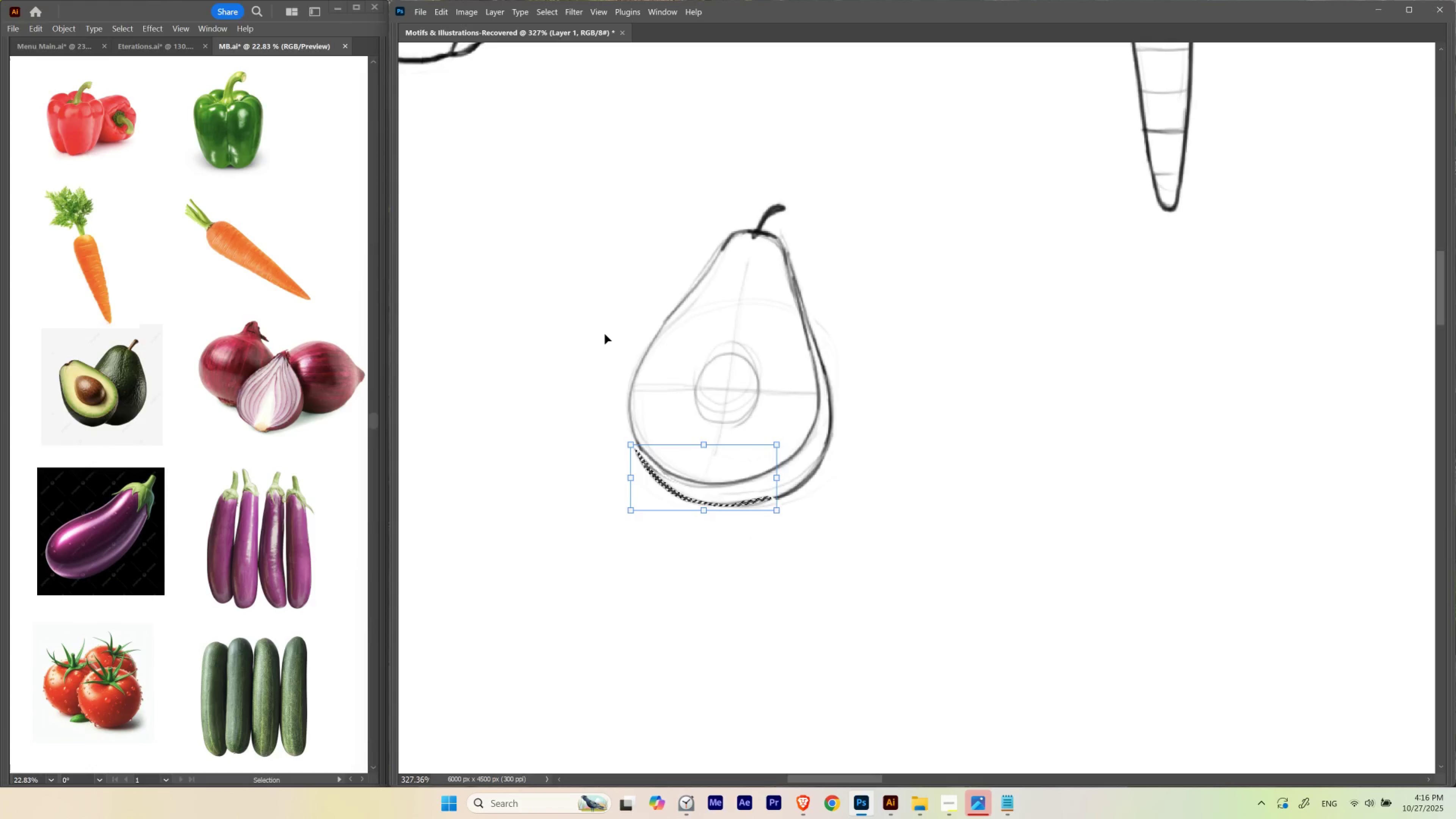 
key(ArrowLeft)
 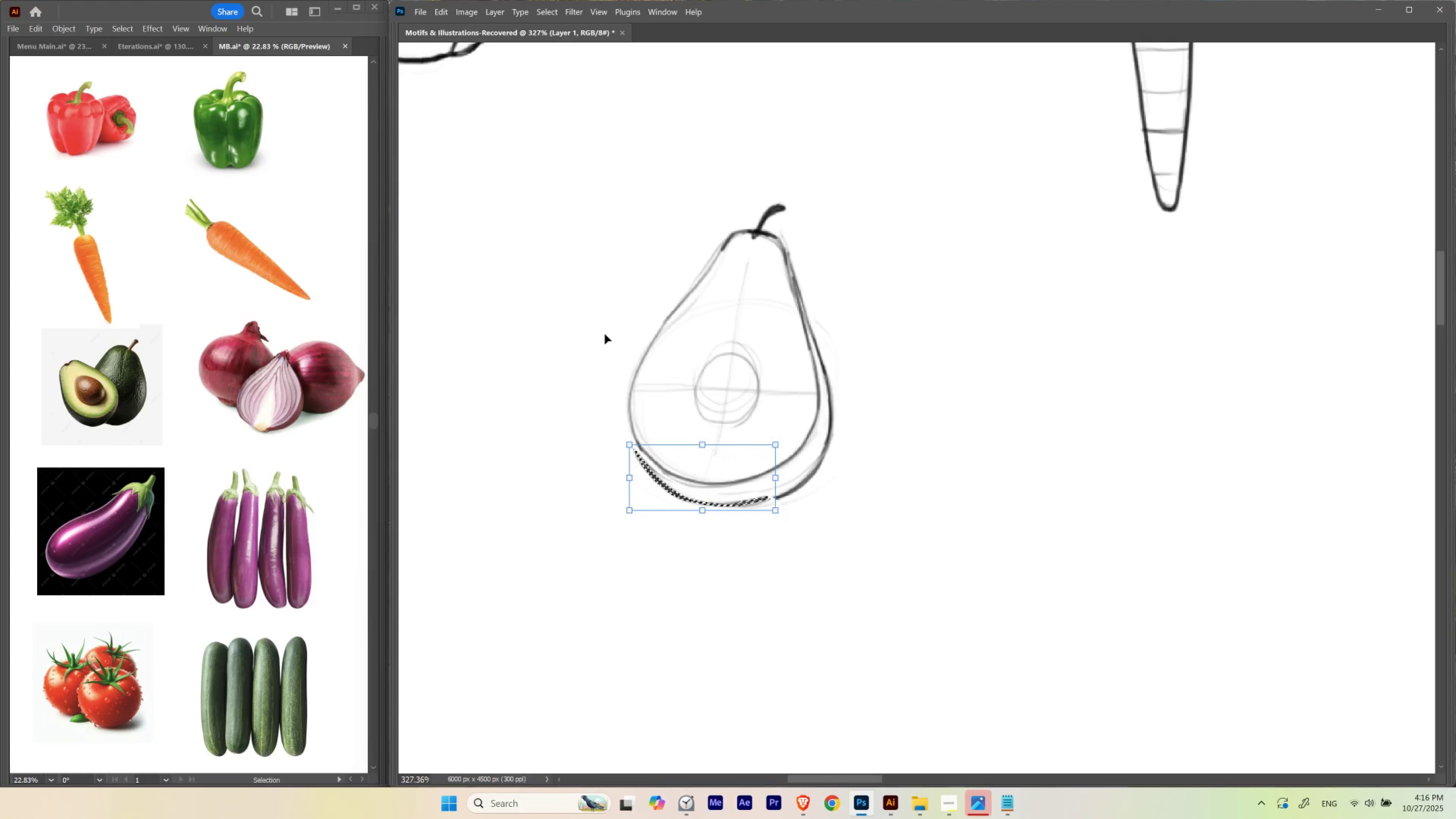 
key(Control+H)
 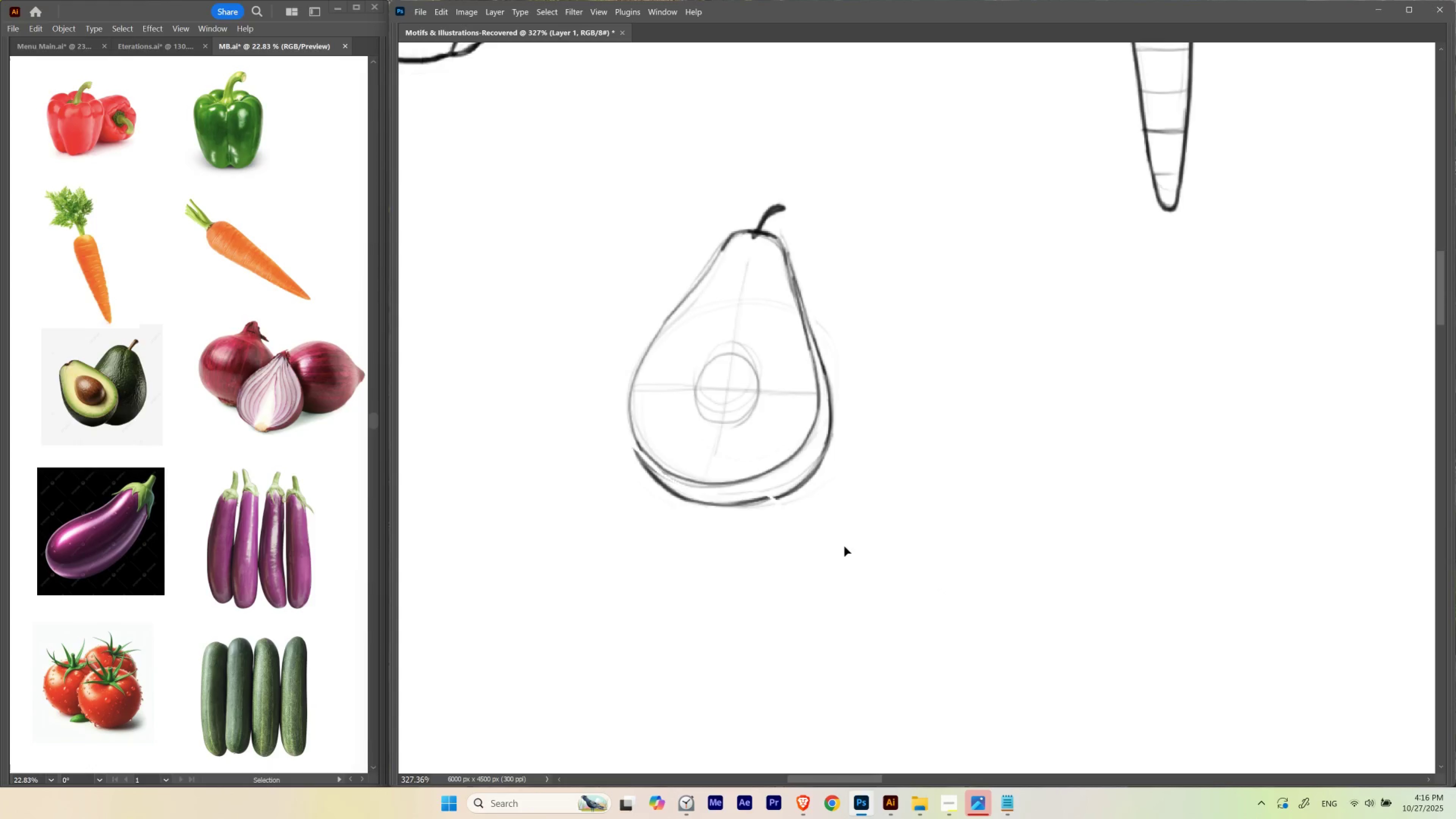 
key(Control+T)
 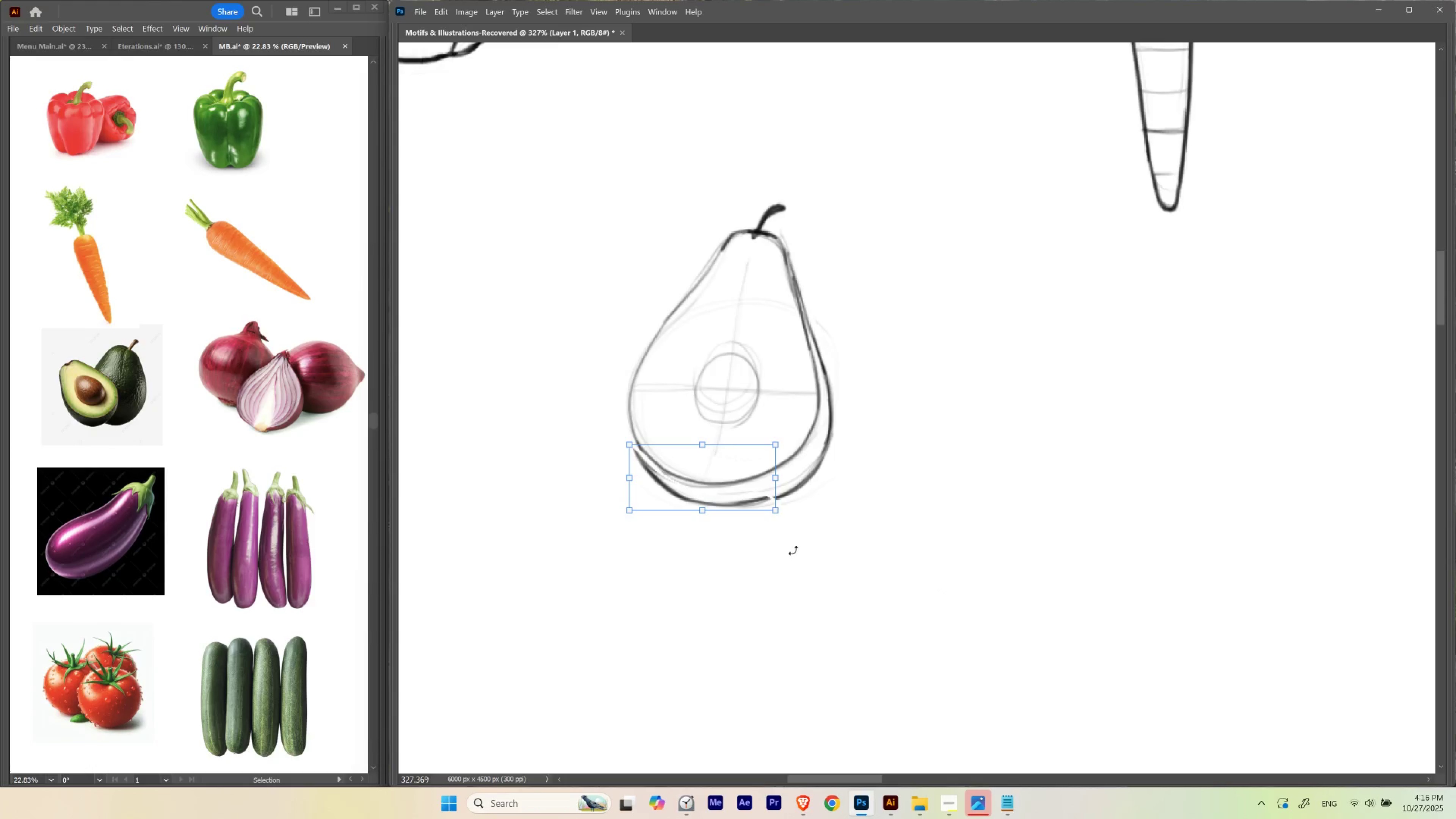 
left_click_drag(start_coordinate=[793, 550], to_coordinate=[791, 554])
 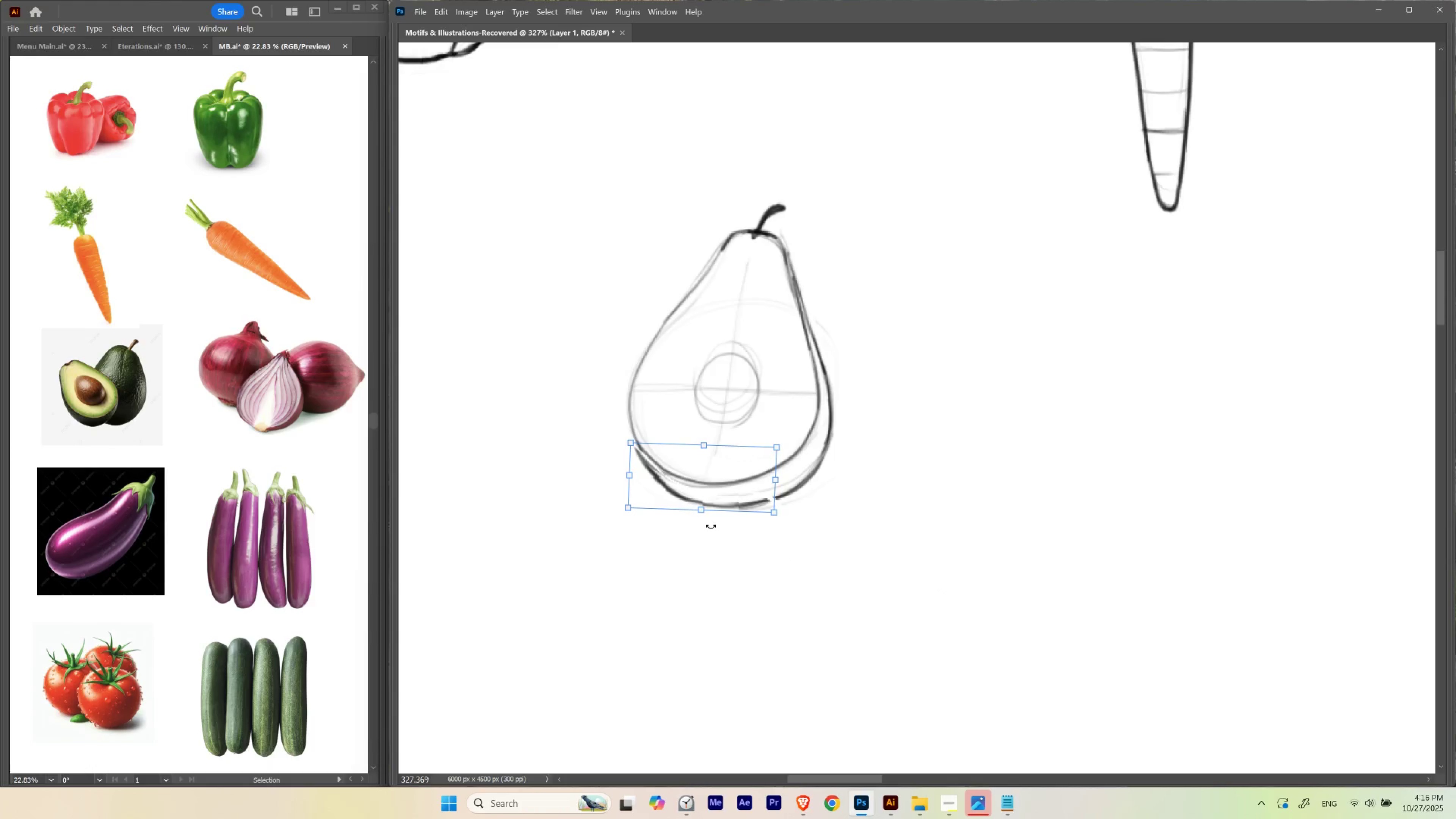 
left_click_drag(start_coordinate=[704, 524], to_coordinate=[693, 517])
 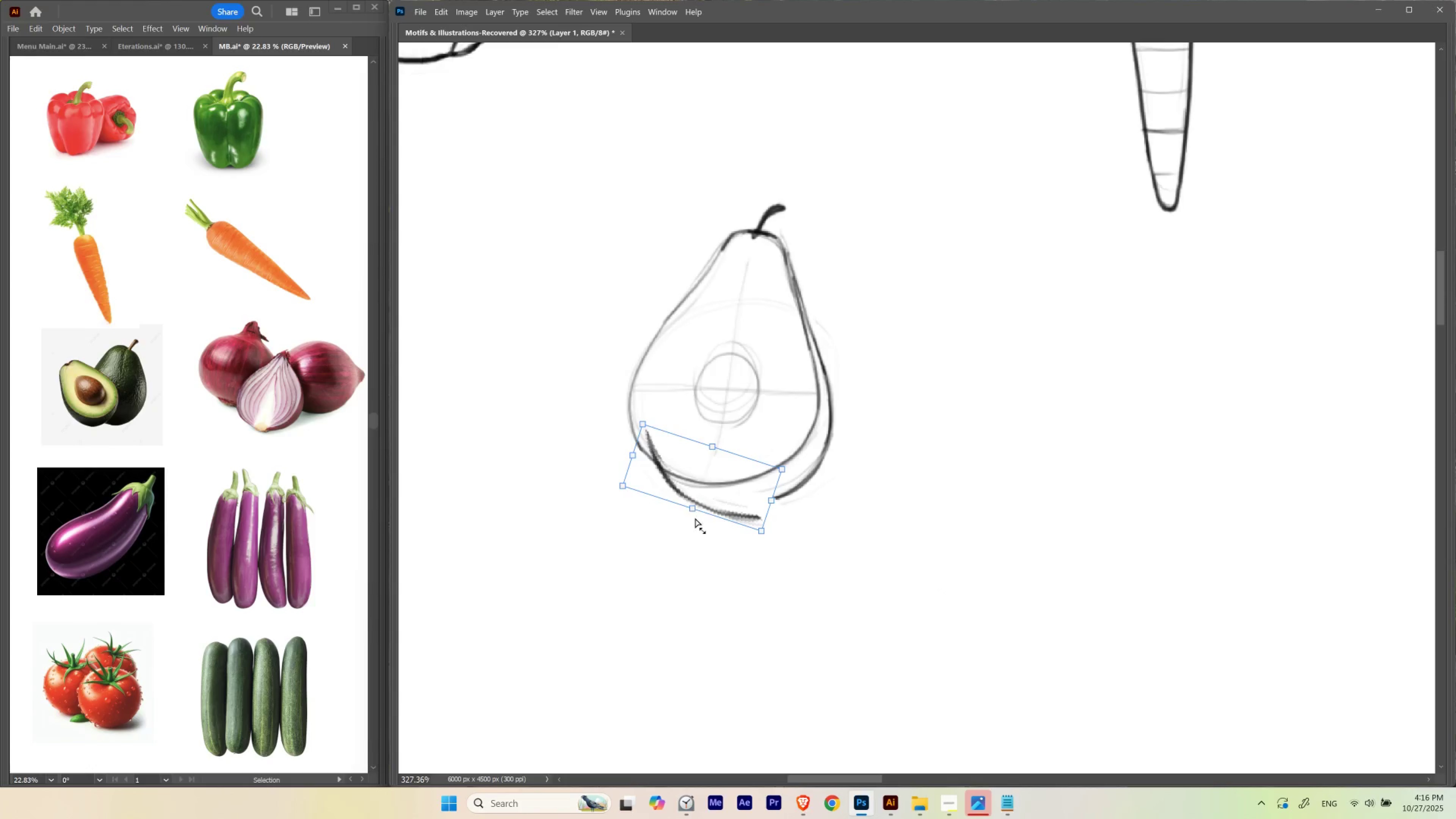 
key(Control+ControlLeft)
 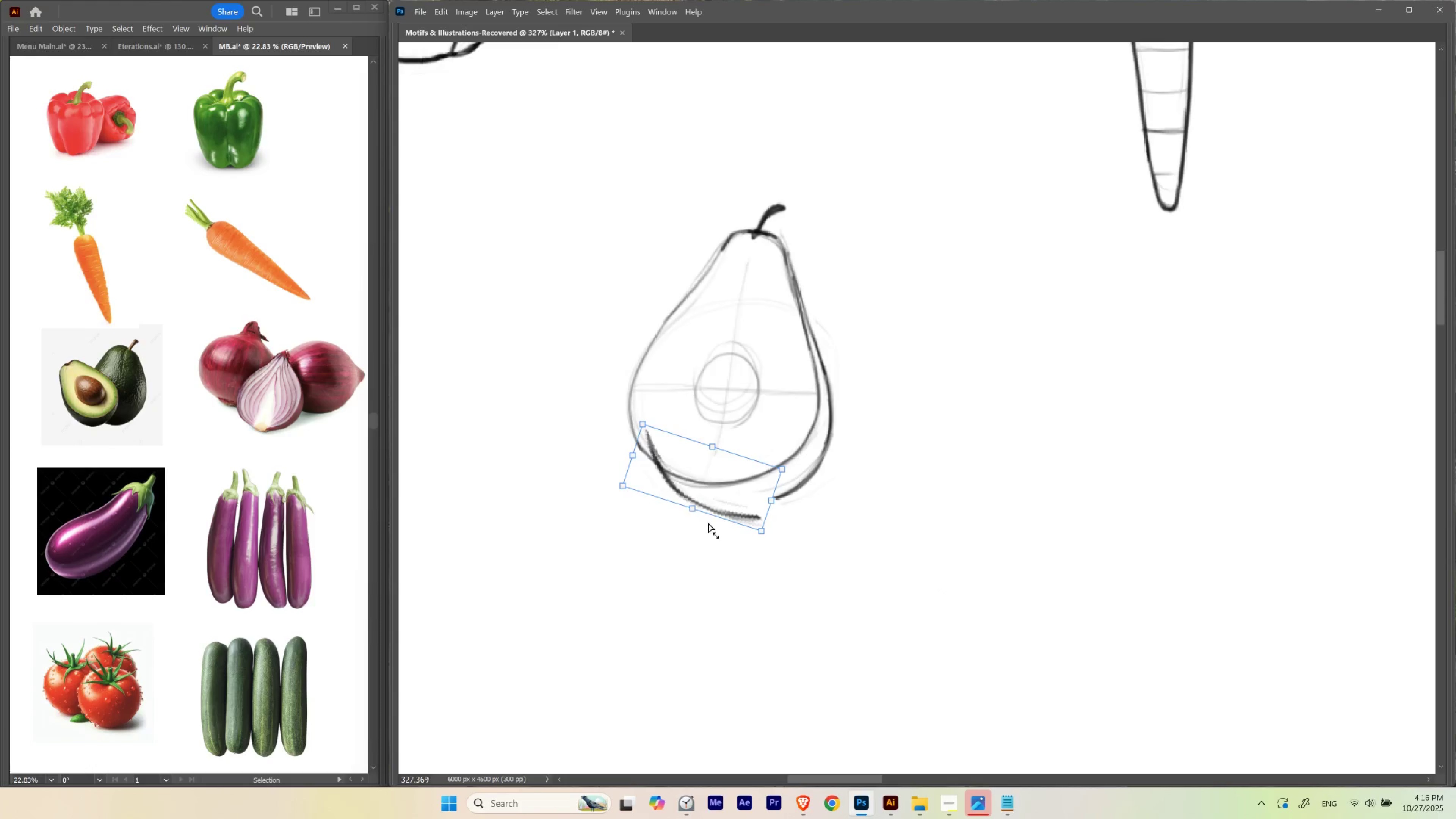 
key(Control+Z)
 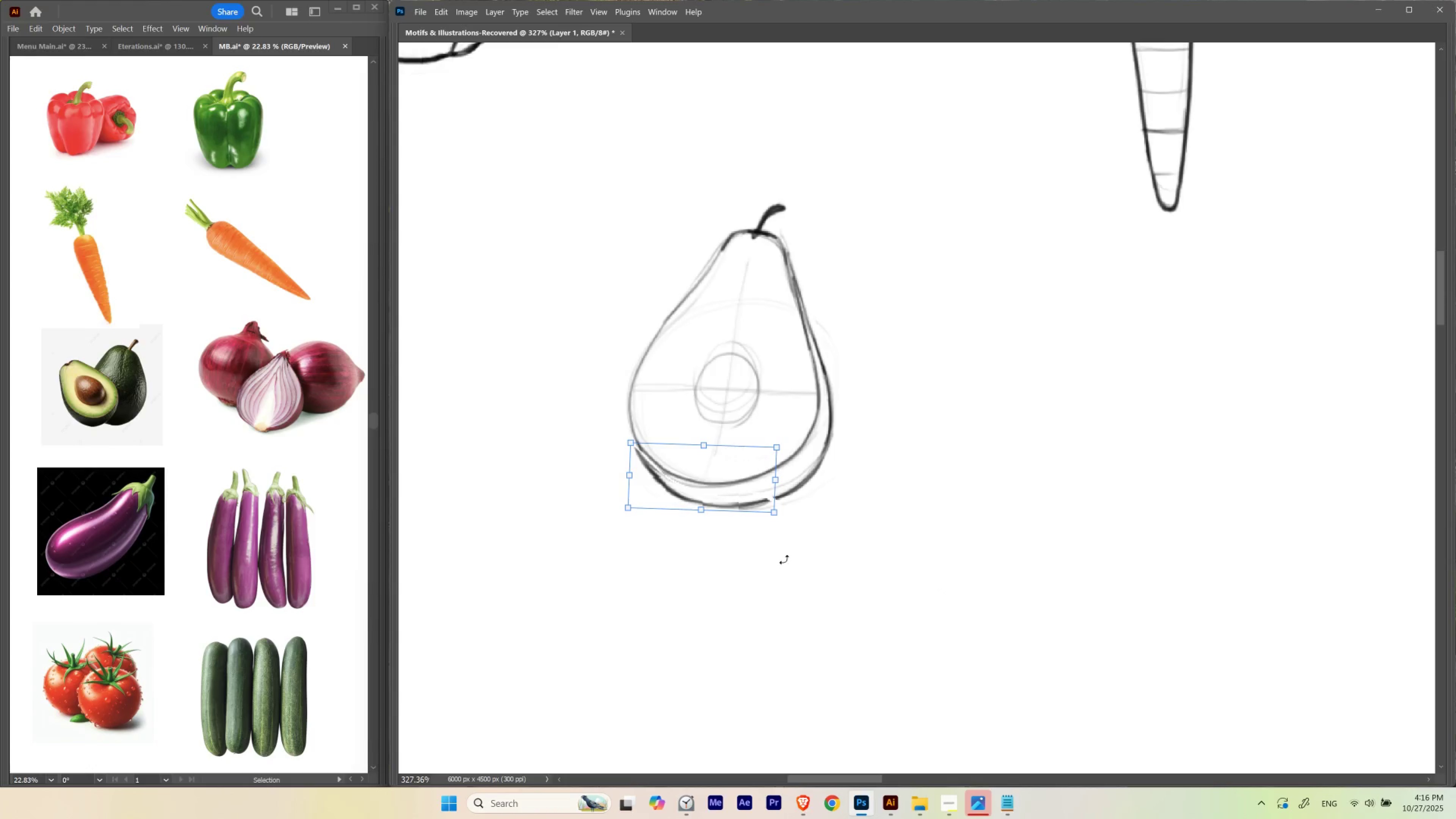 
mouse_move([799, 557])
 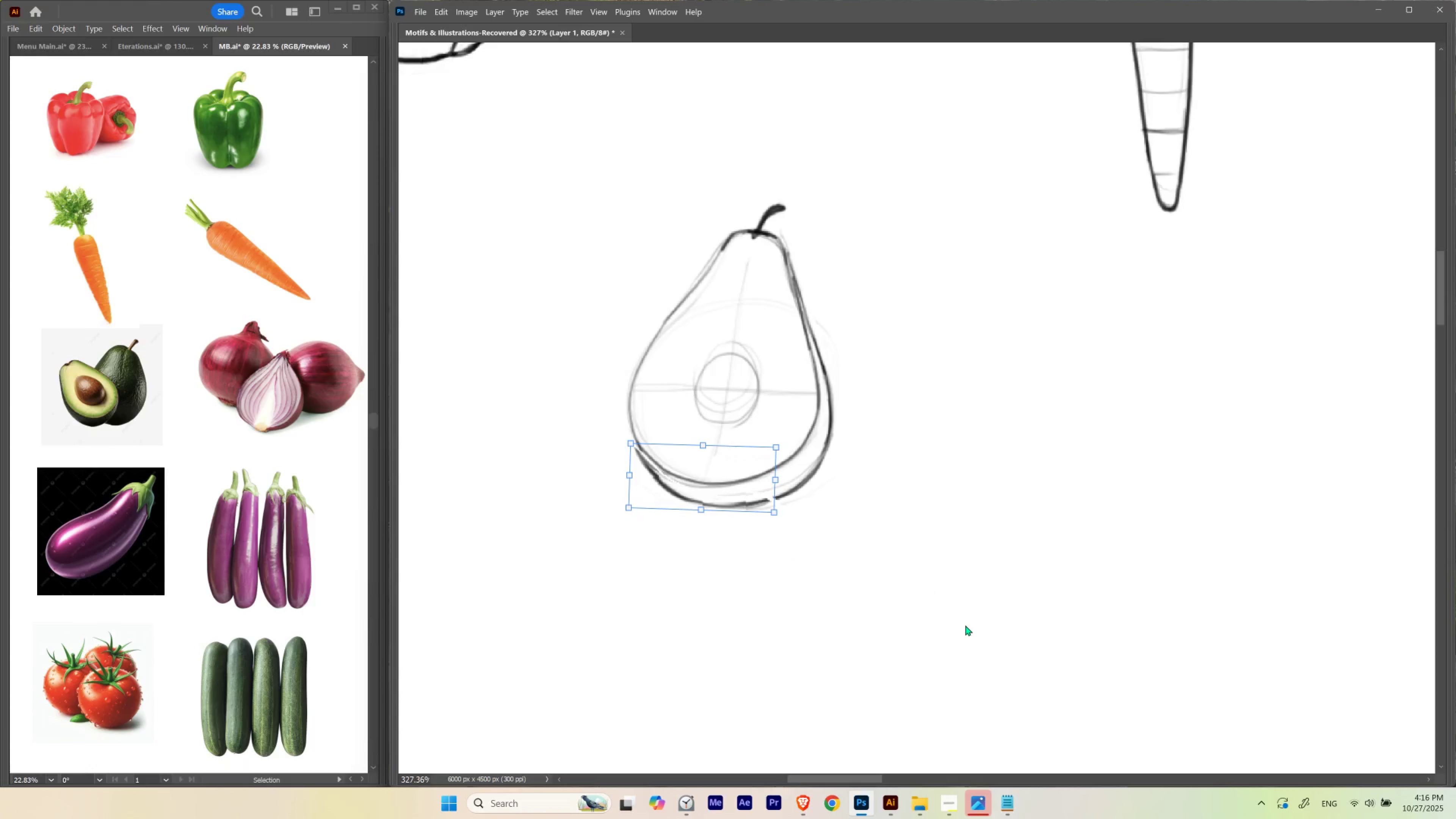 
key(V)
 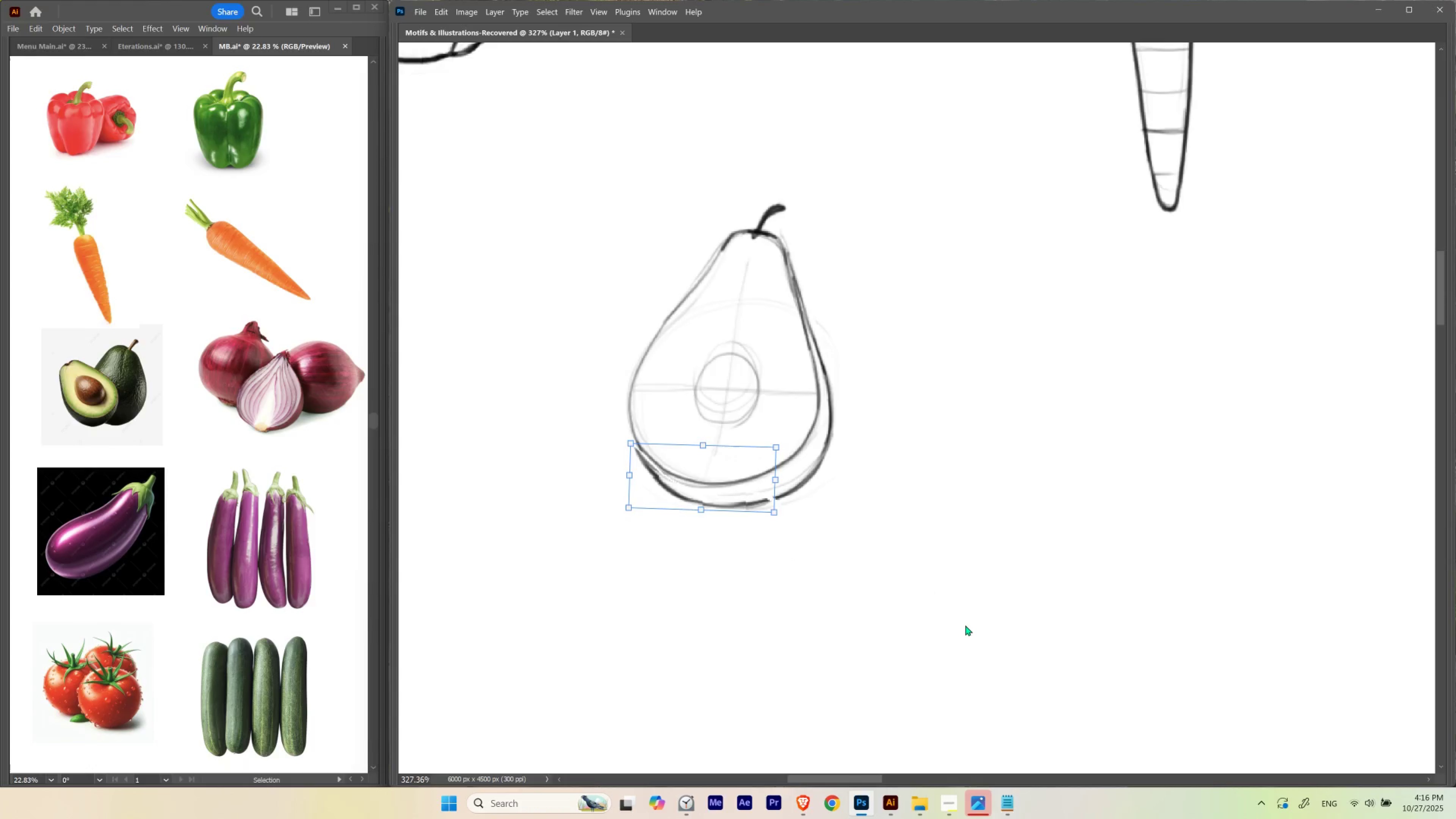 
key(ArrowDown)
 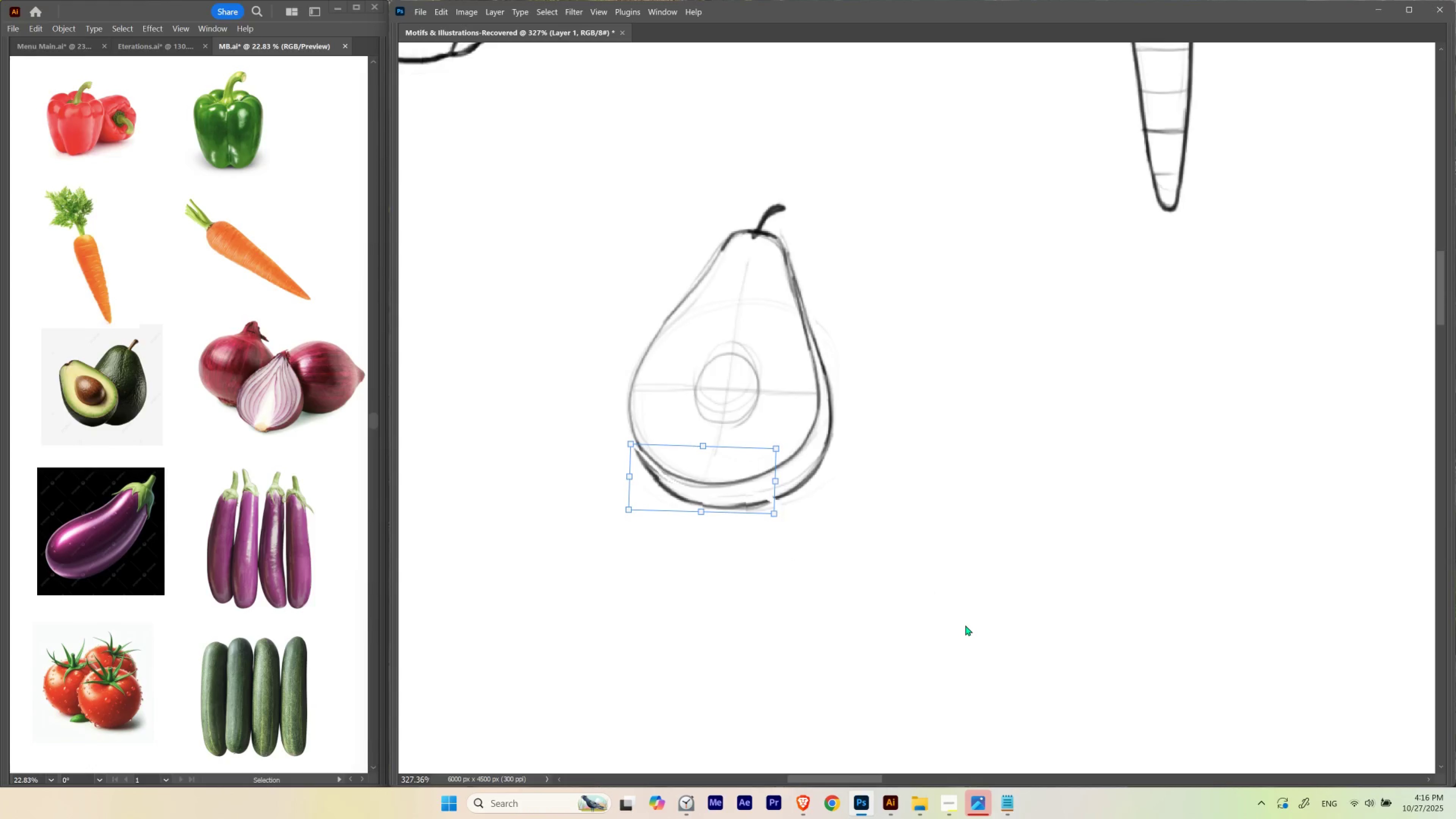 
key(ArrowDown)
 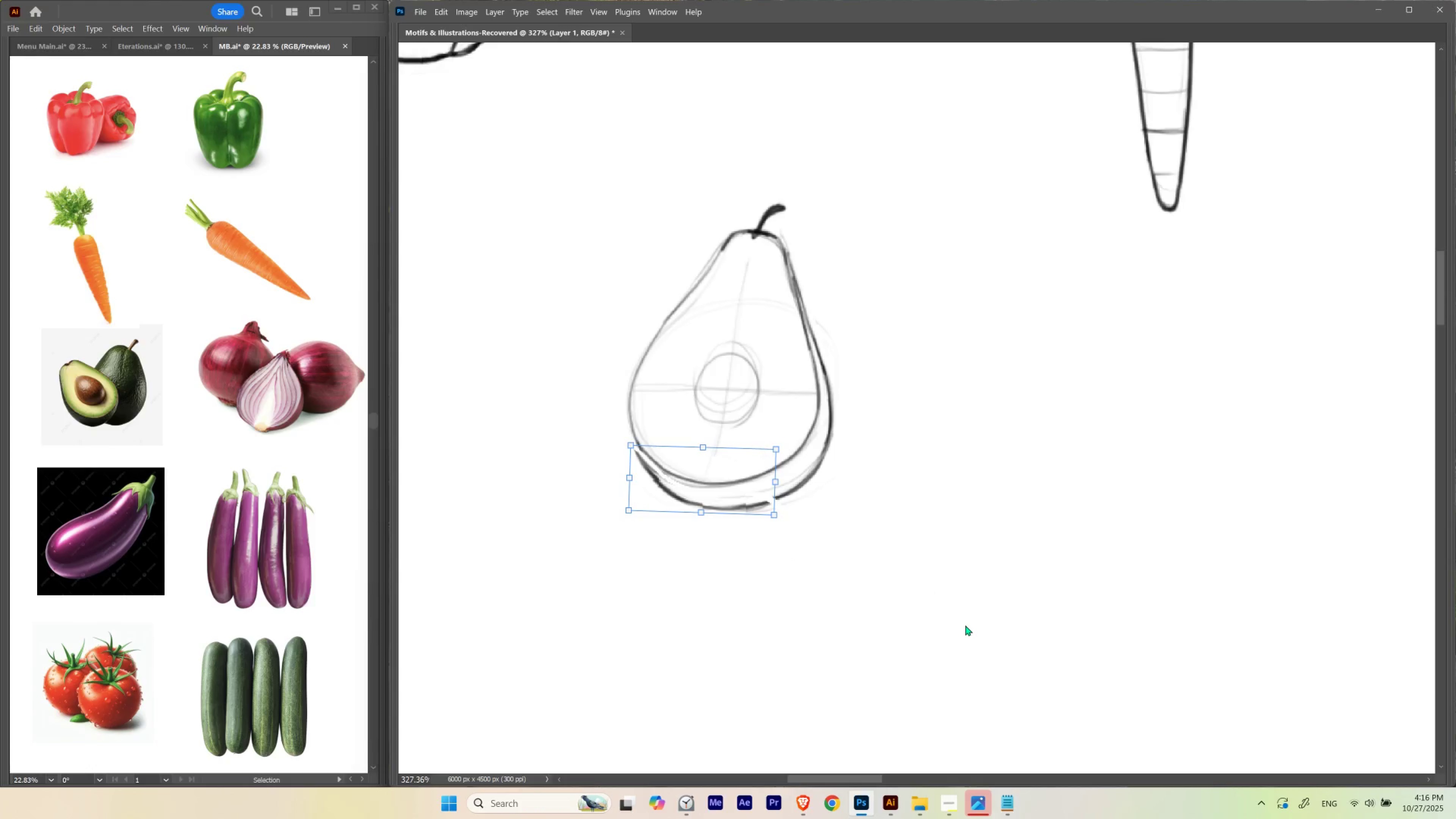 
key(ArrowLeft)
 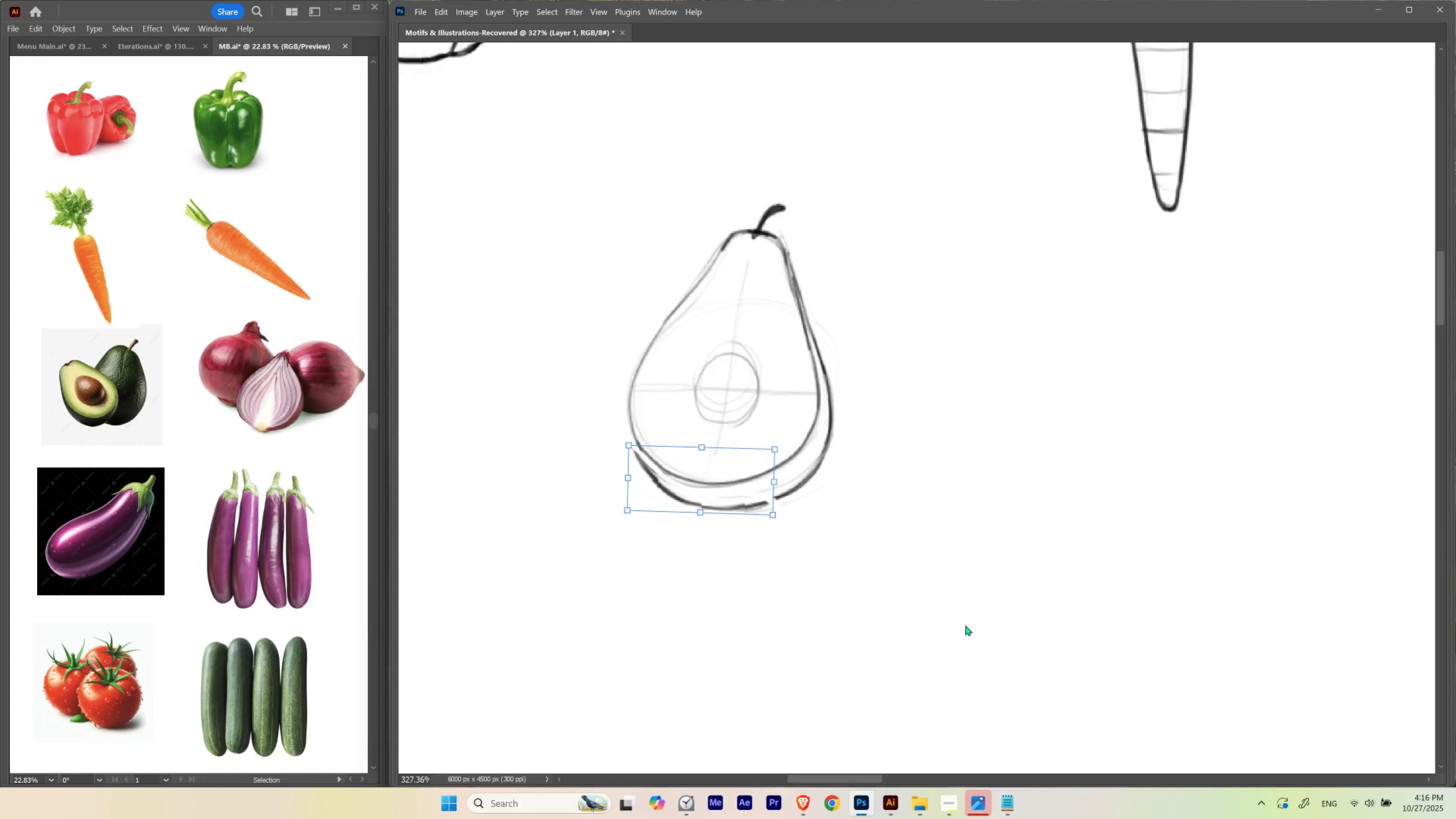 
key(ArrowRight)
 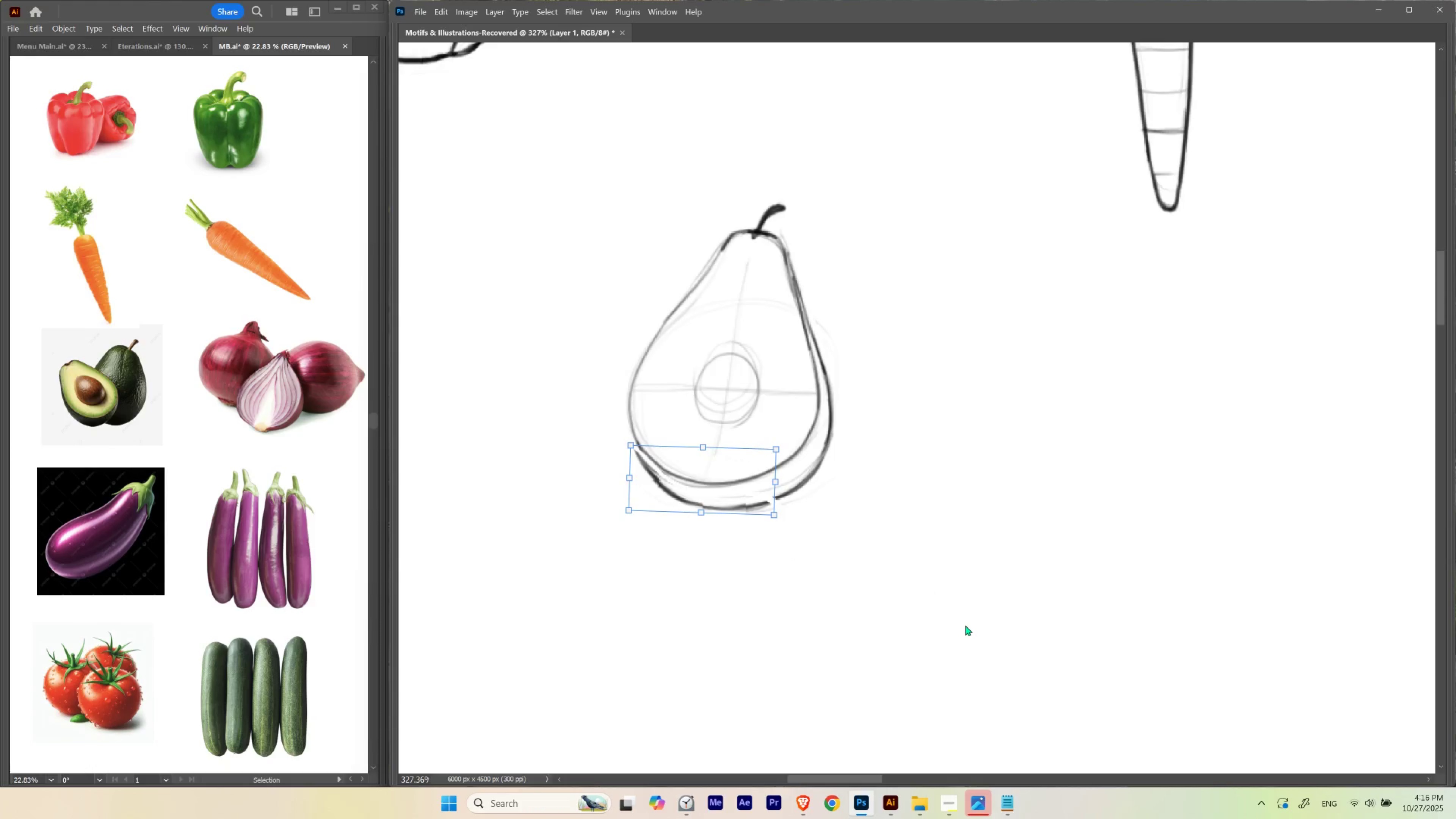 
key(ArrowUp)
 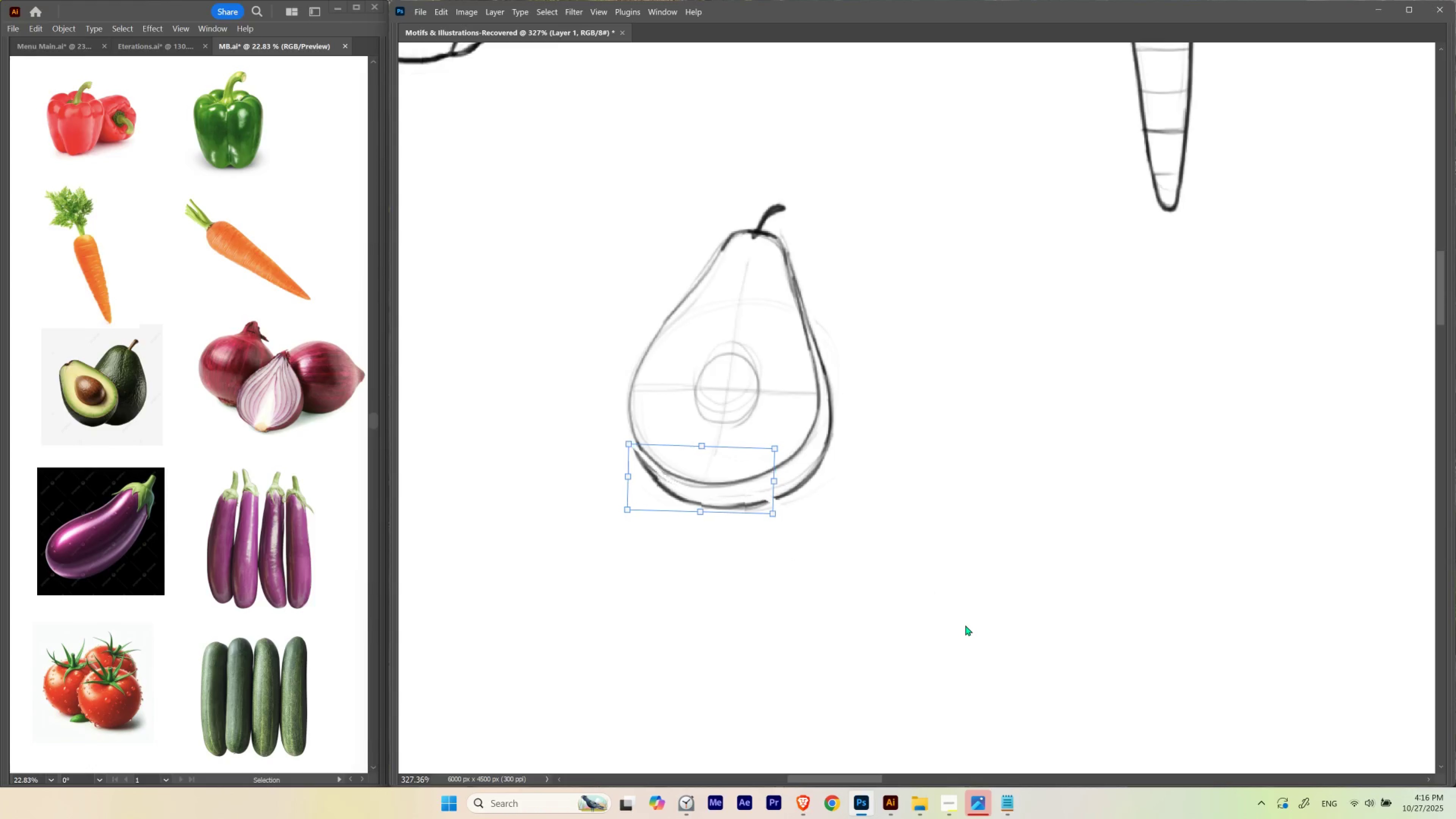 
key(ArrowLeft)
 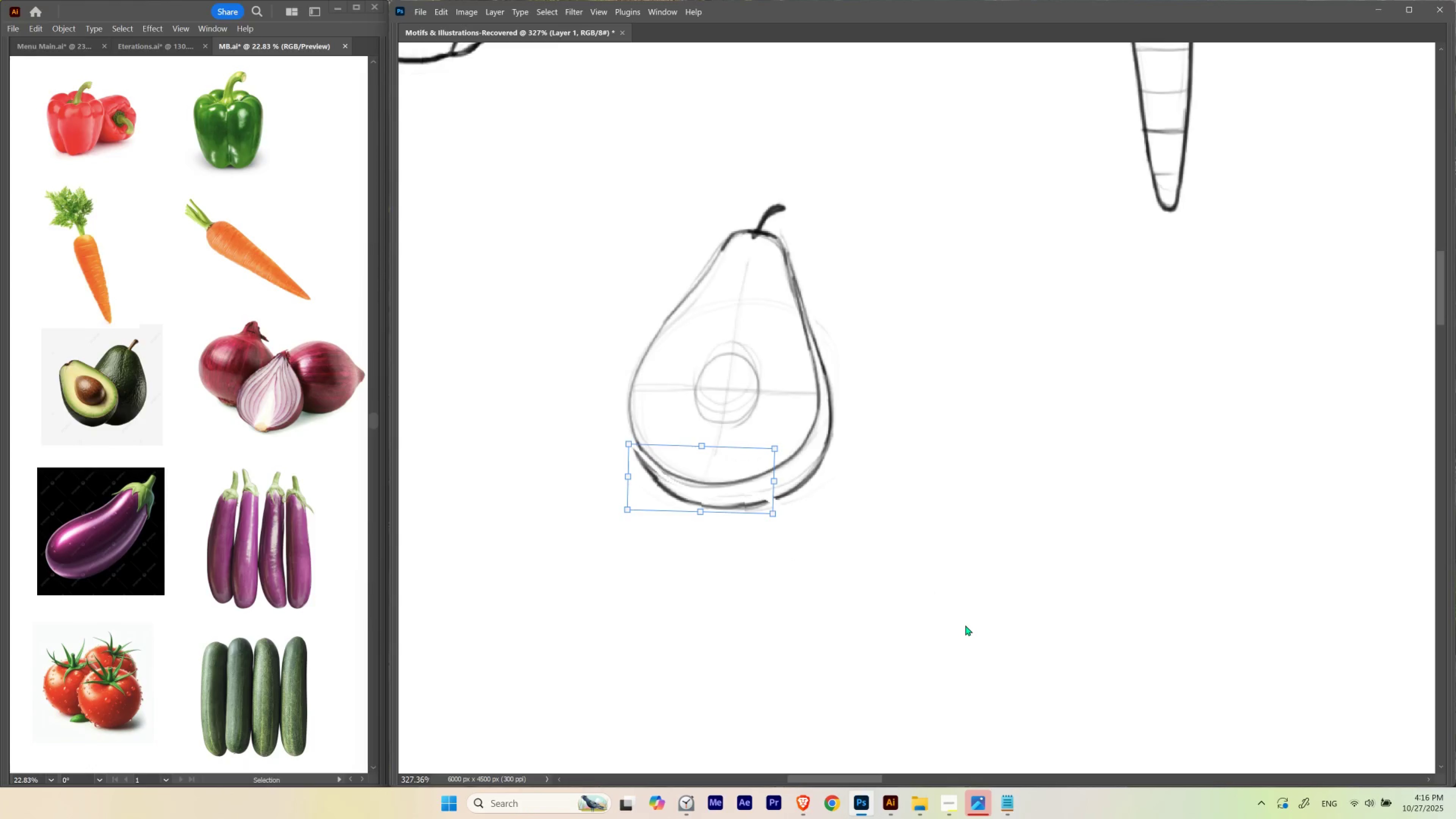 
key(ArrowUp)
 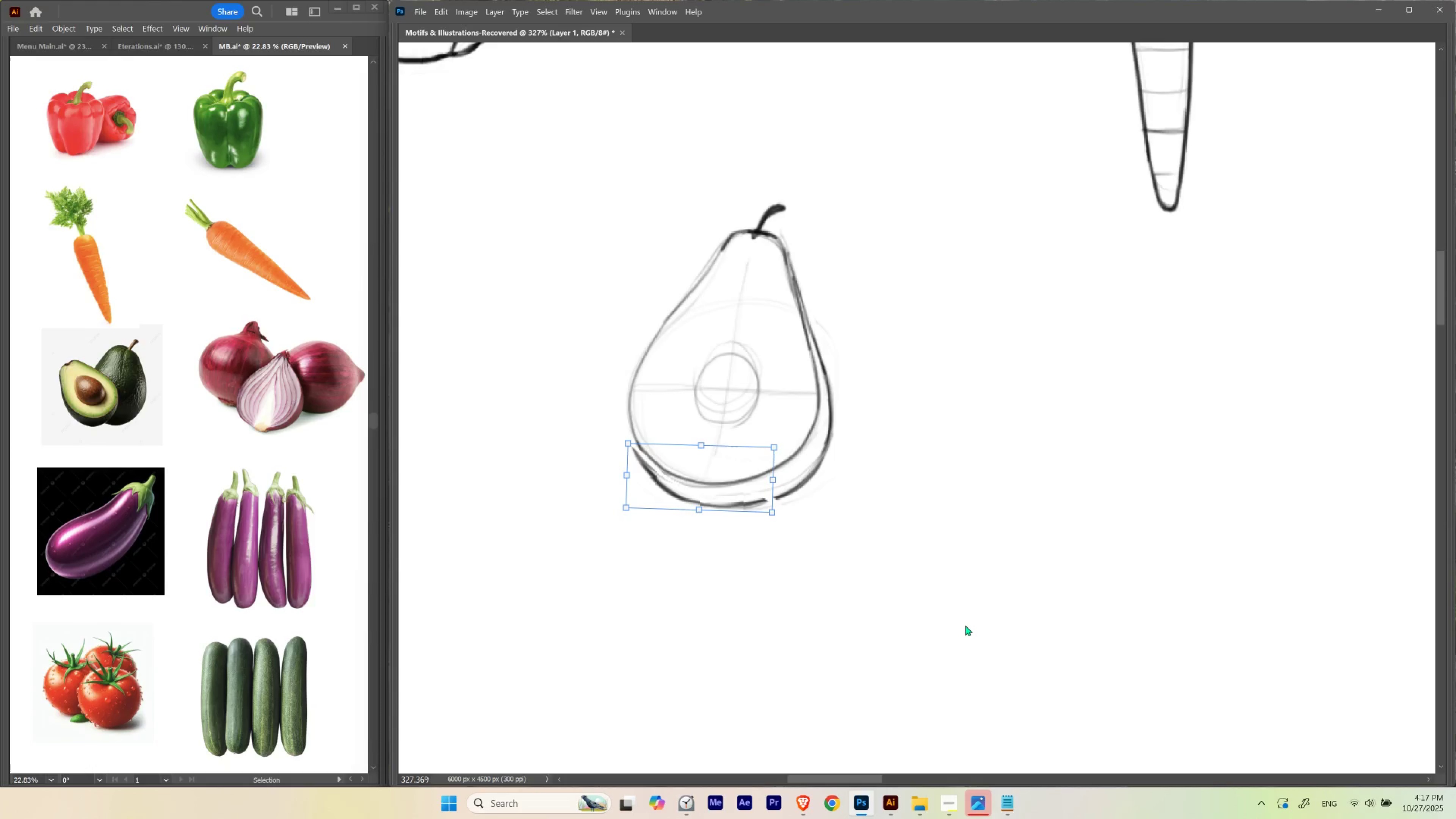 
key(ArrowLeft)
 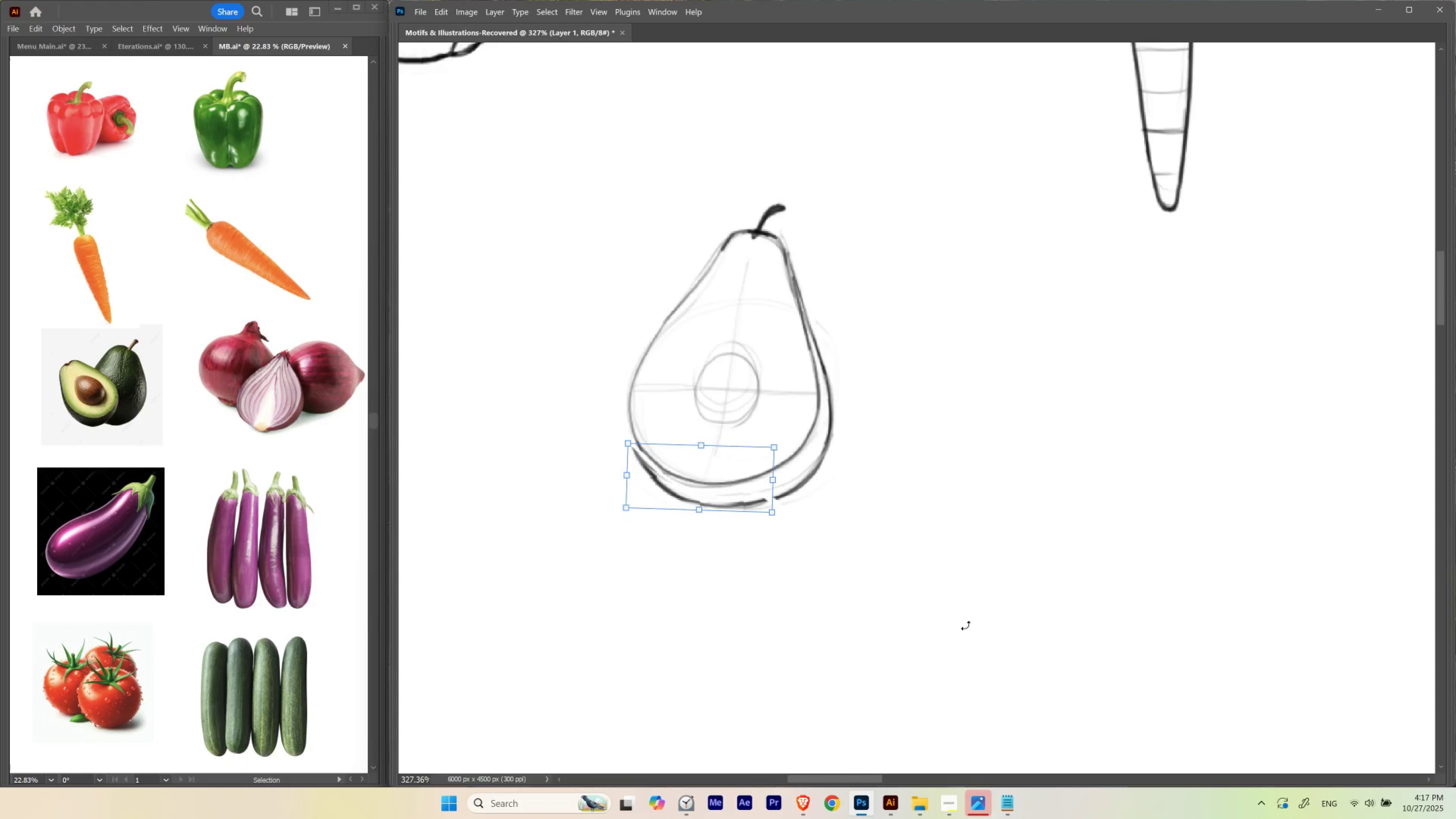 
key(Control+H)
 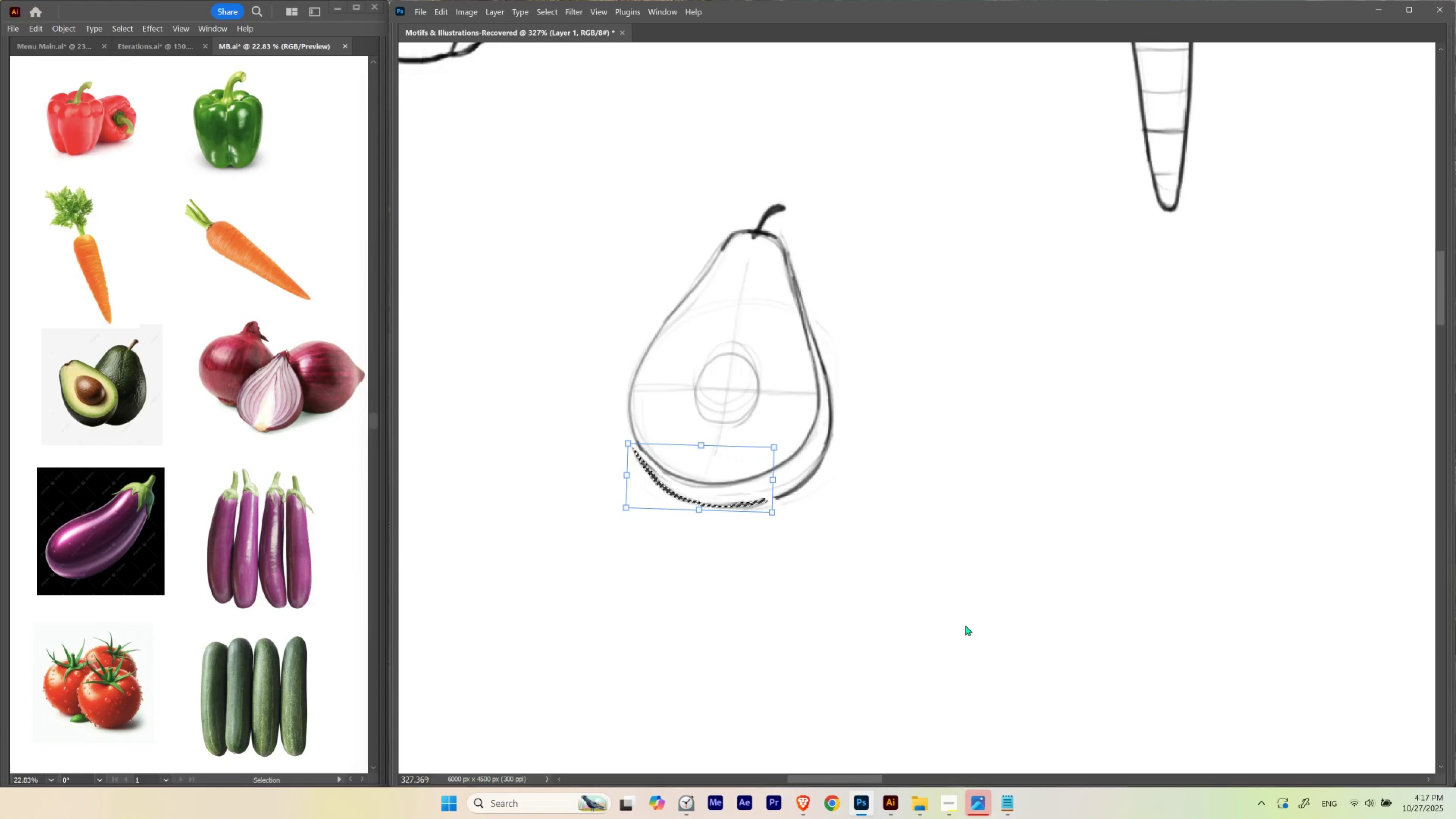 
key(Control+H)
 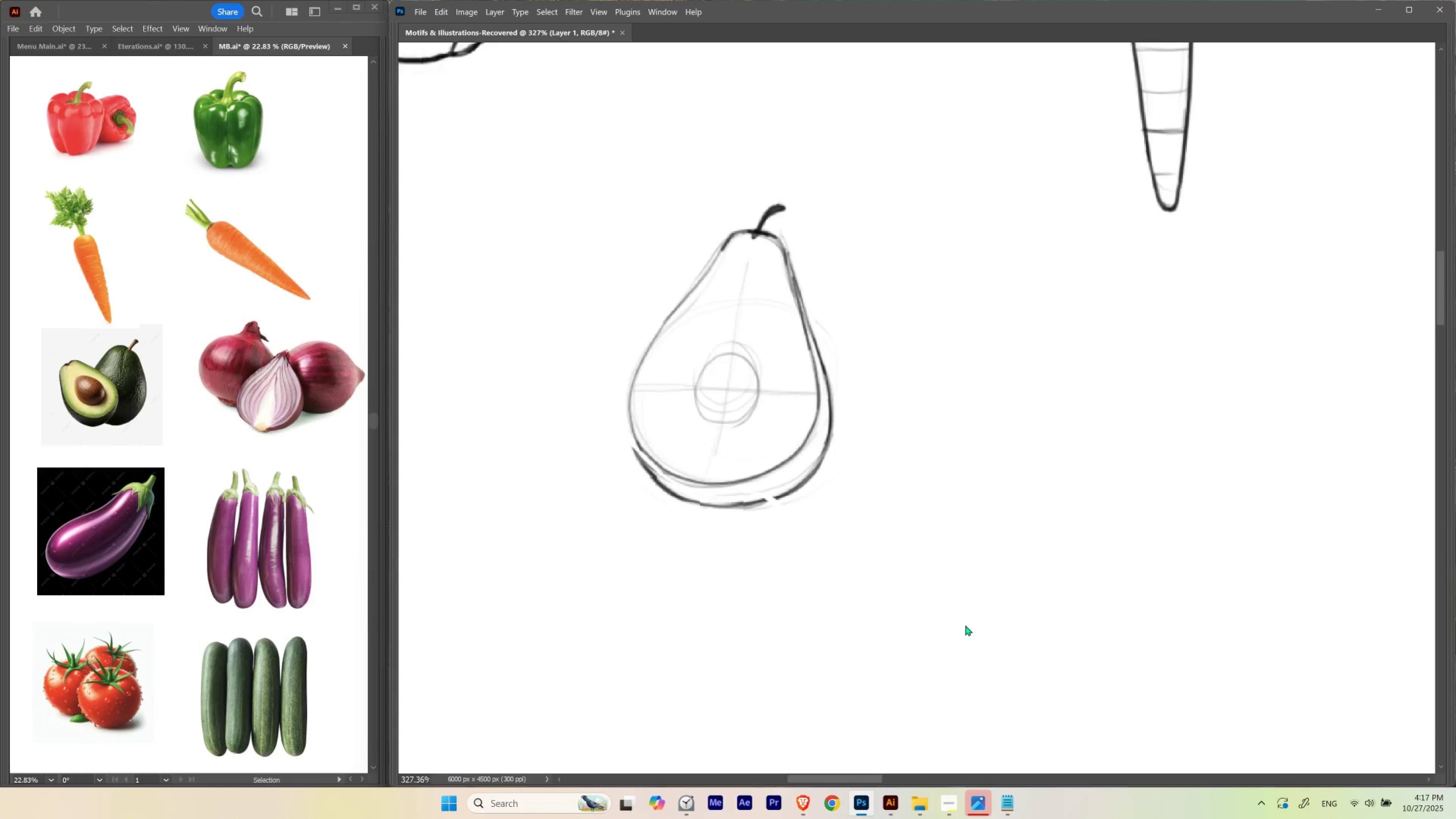 
key(ArrowLeft)
 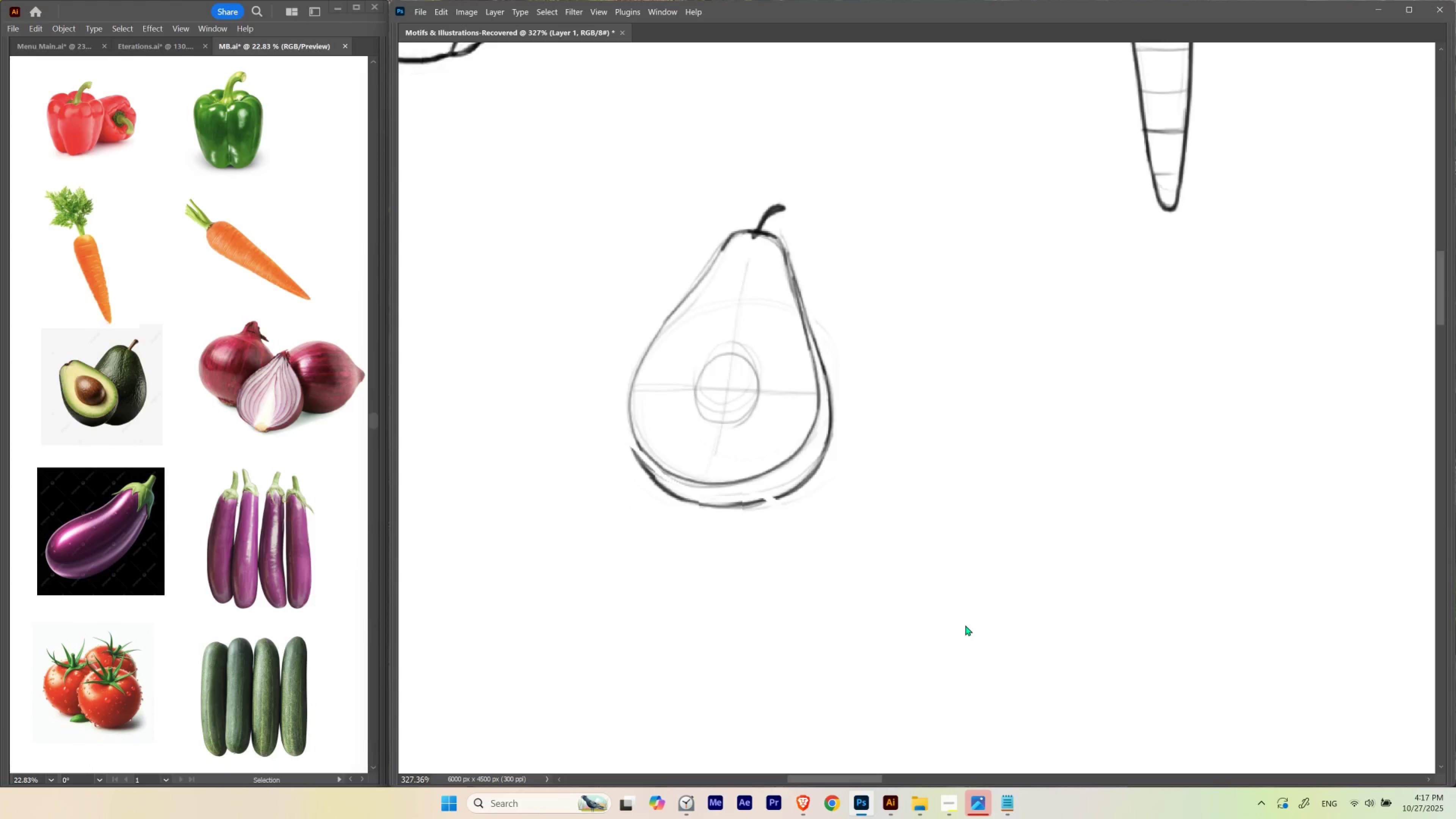 
key(ArrowRight)
 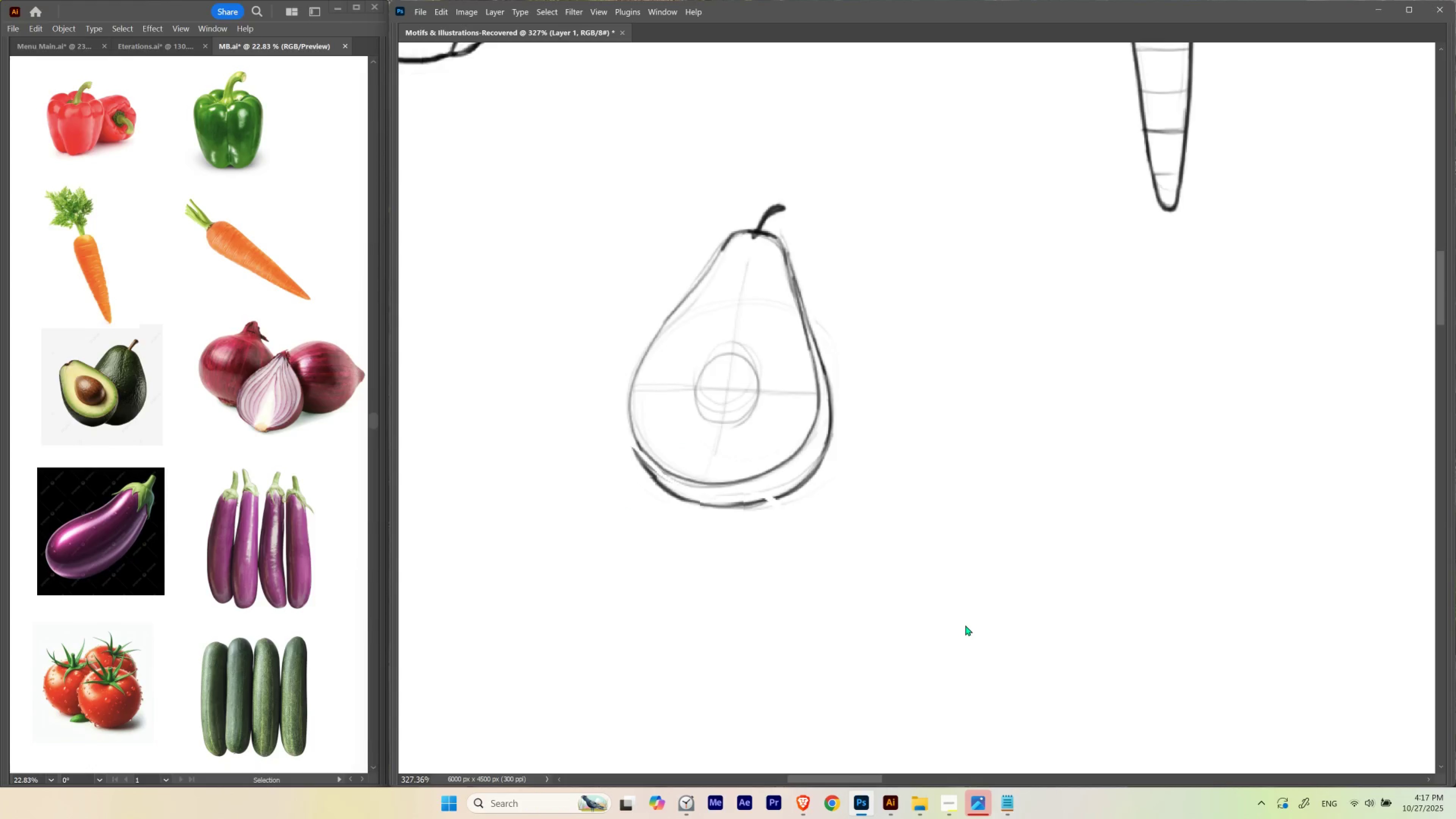 
key(ArrowRight)
 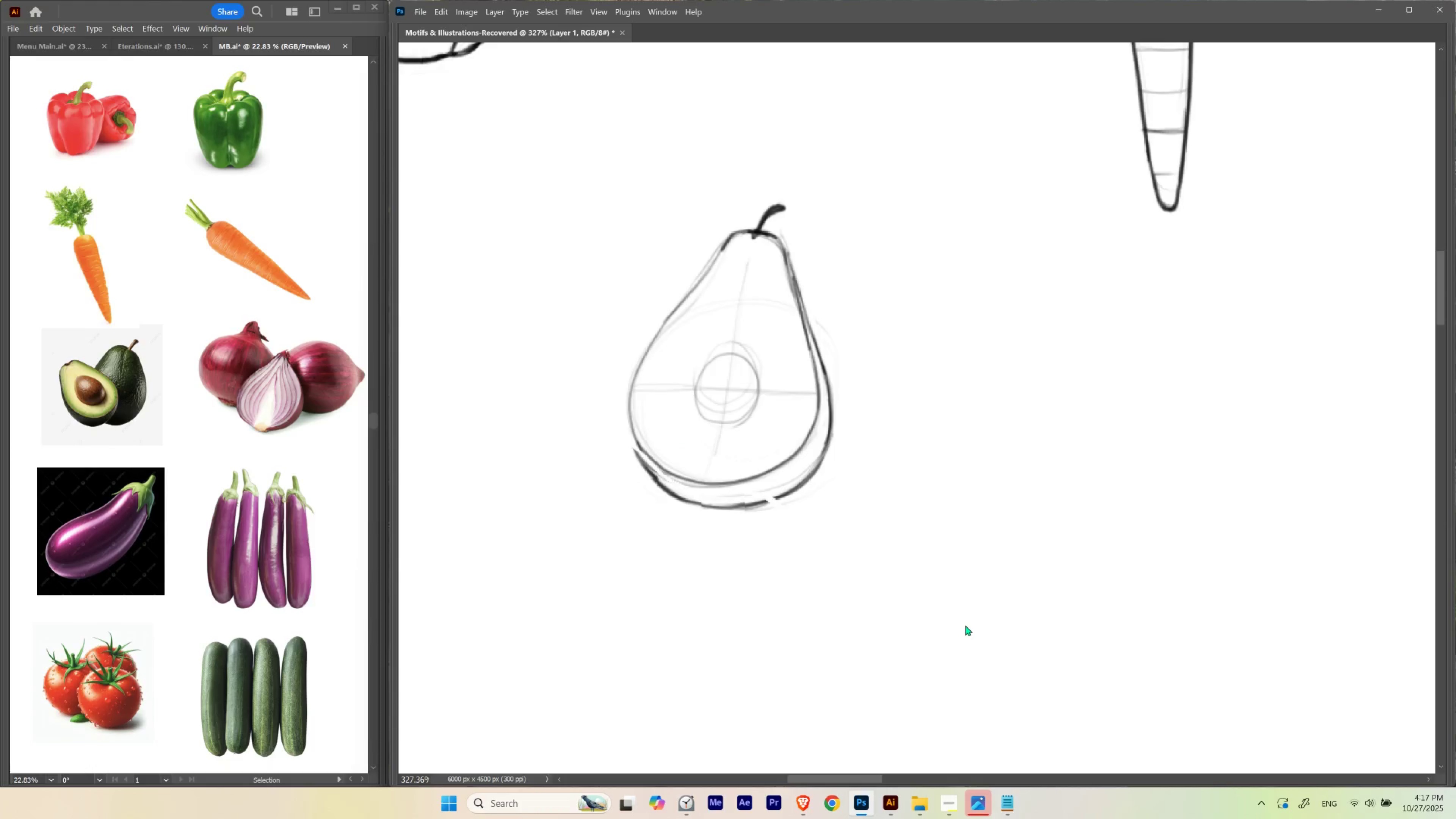 
key(ArrowDown)
 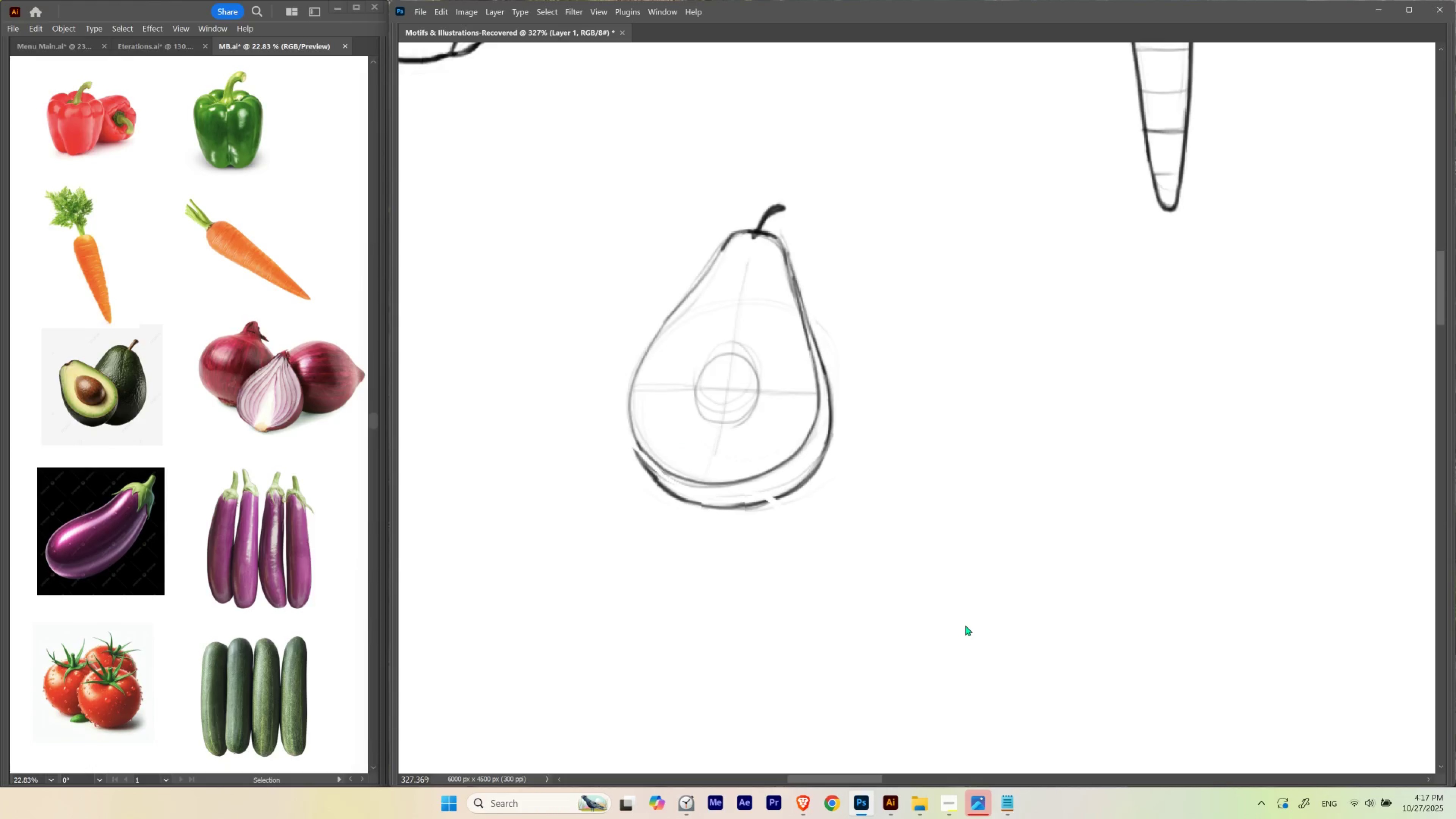 
key(ArrowRight)
 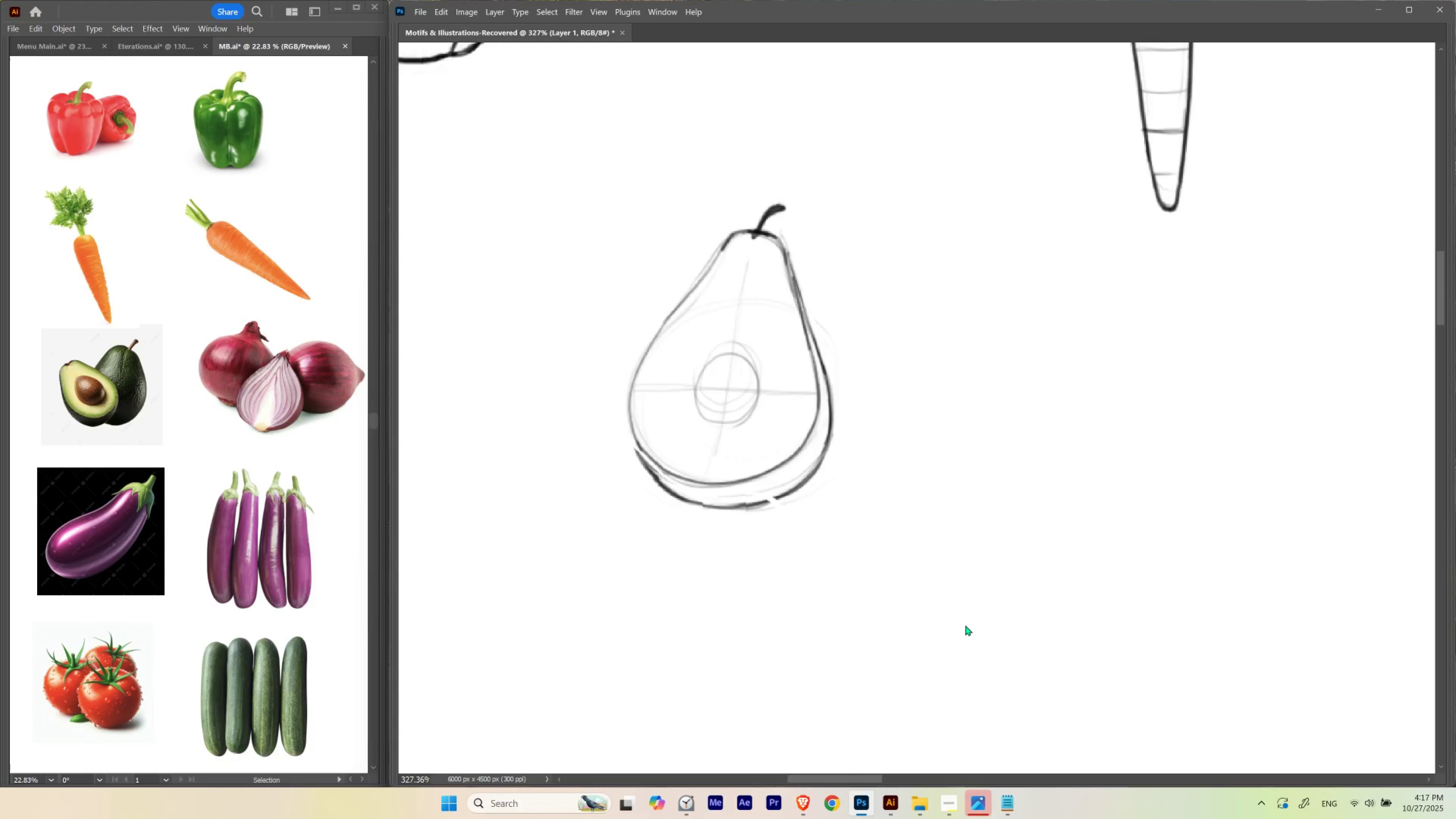 
key(Control+D)
 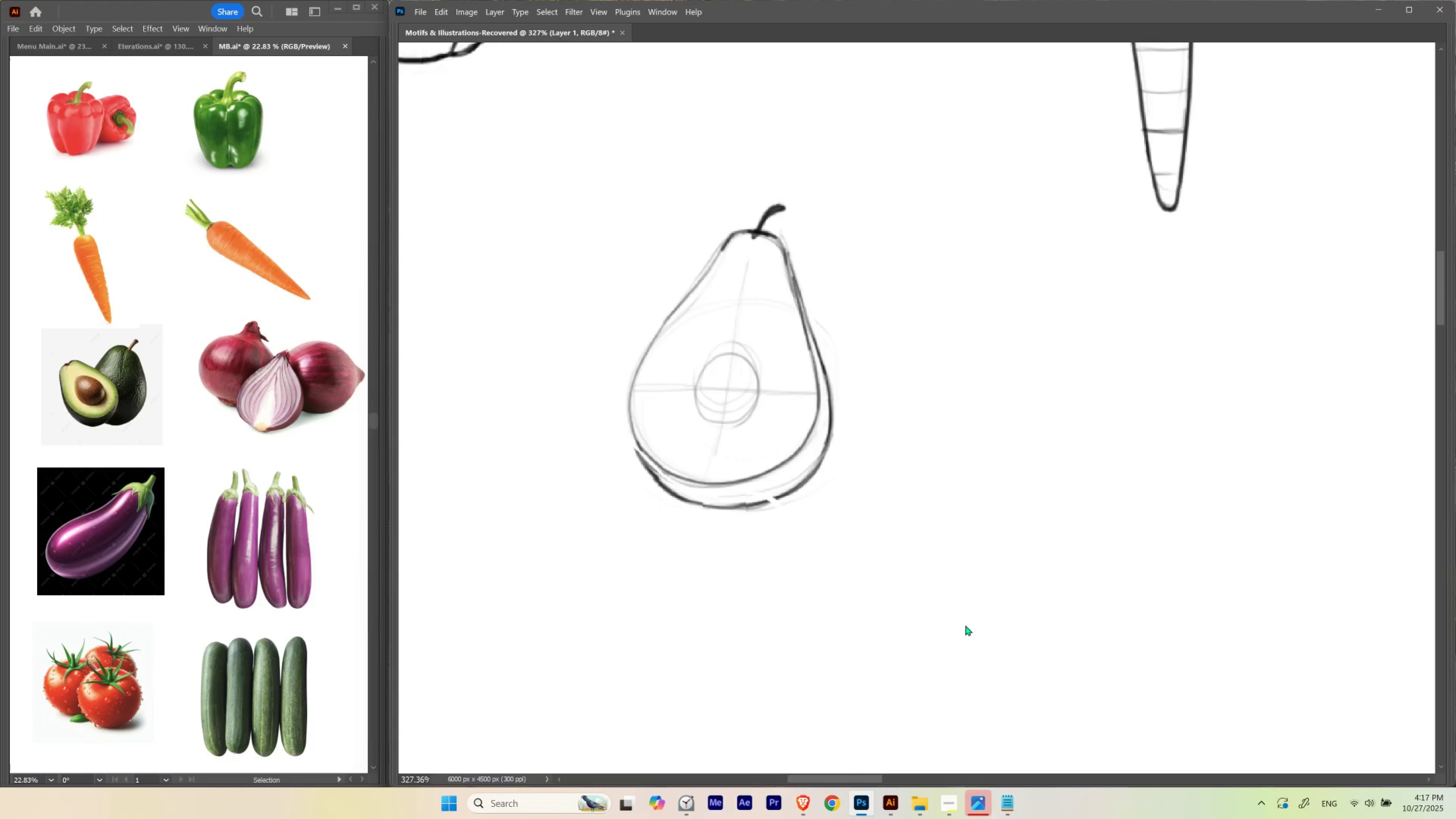 
hold_key(key=ControlLeft, duration=0.48)
 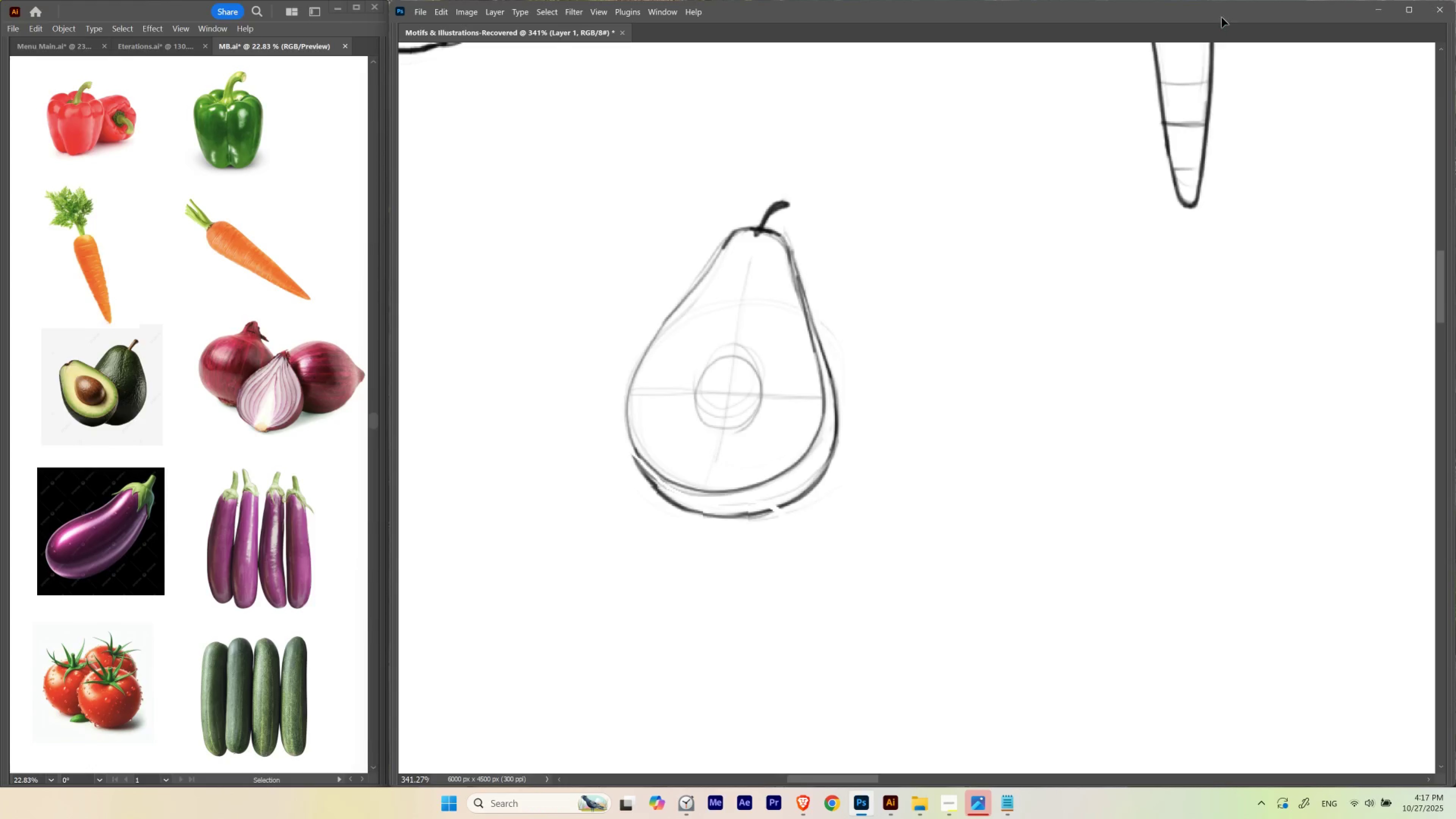 
hold_key(key=Space, duration=0.51)
 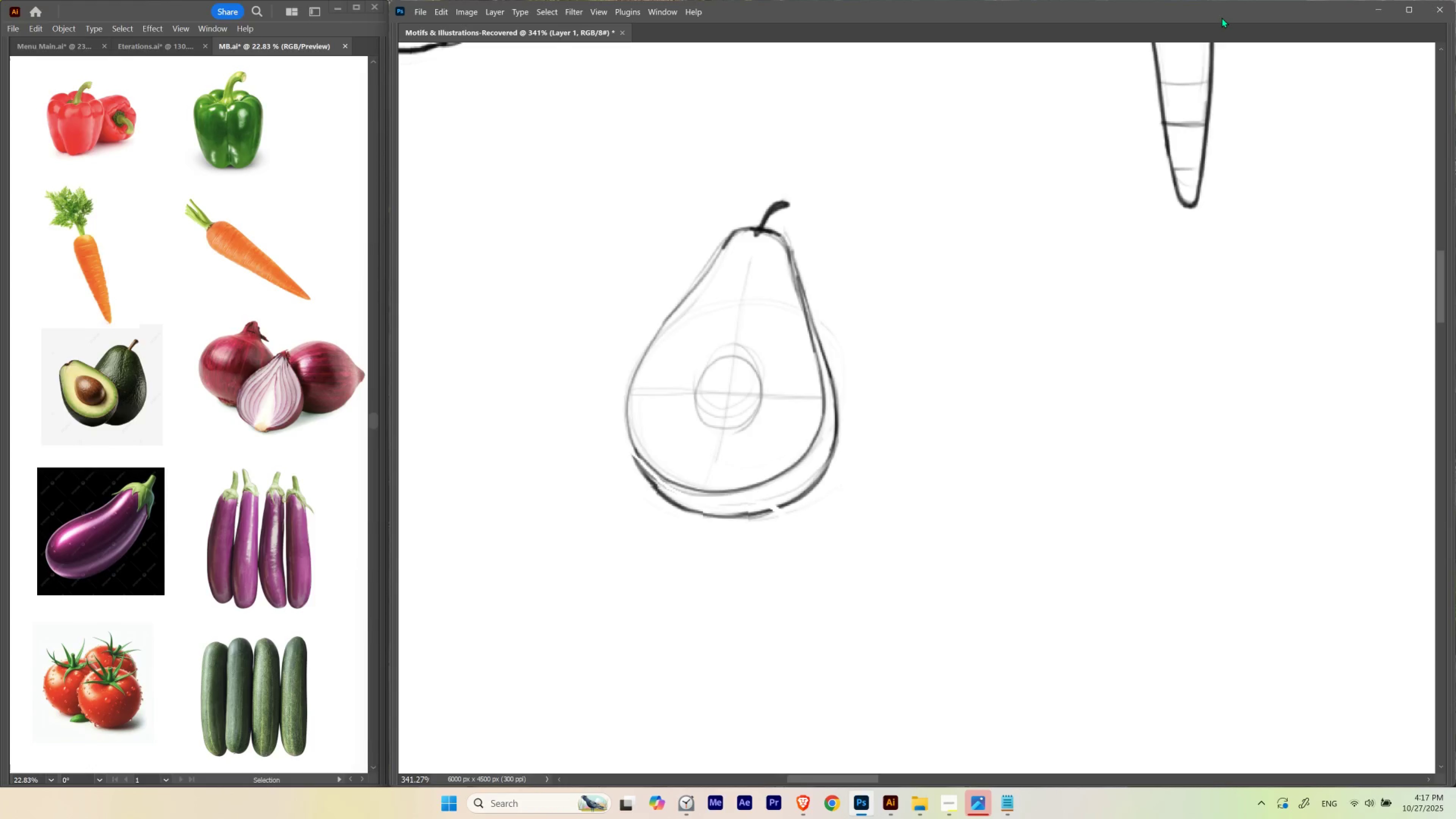 
left_click_drag(start_coordinate=[694, 295], to_coordinate=[705, 309])
 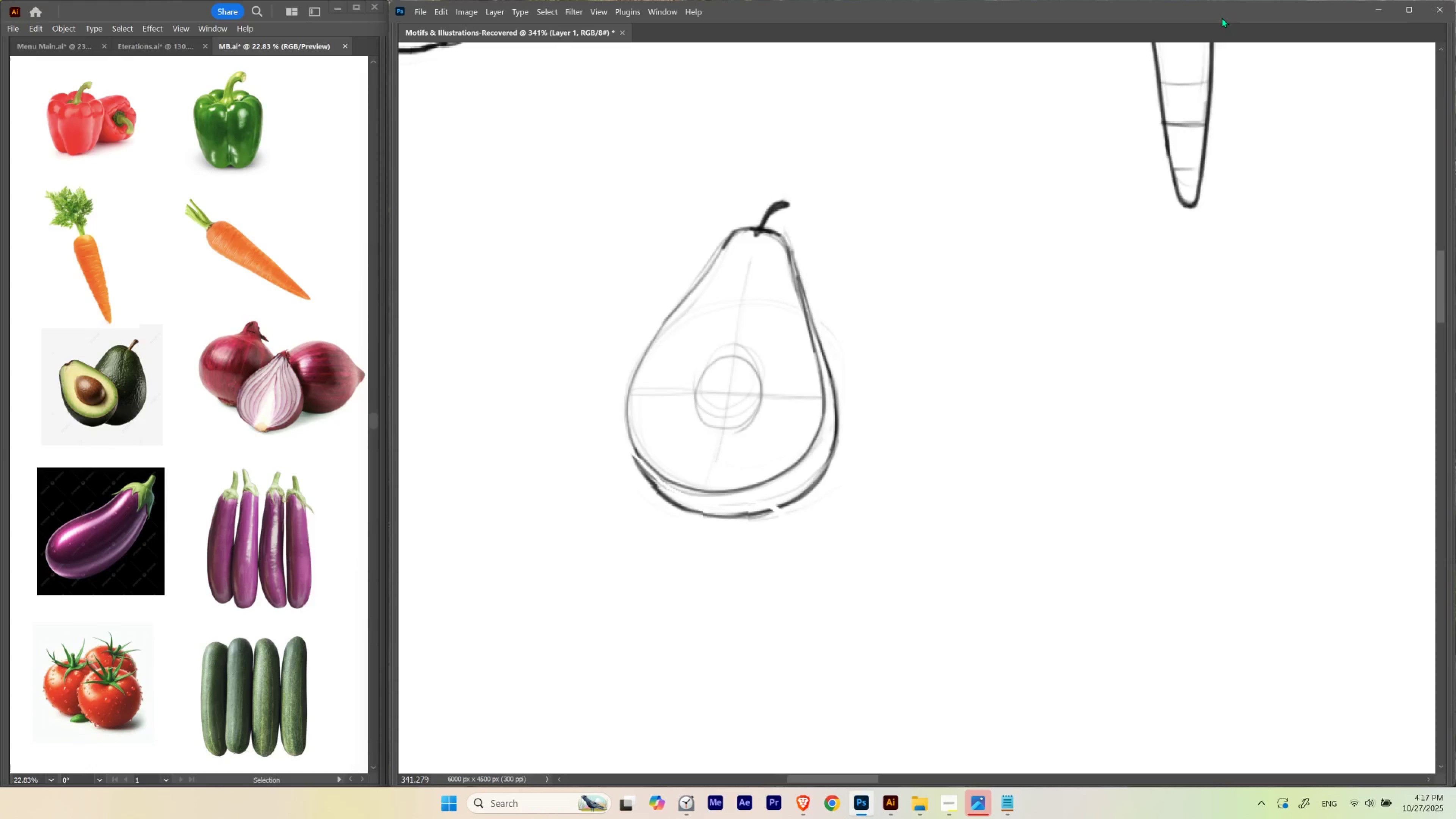 
key(Enter)
 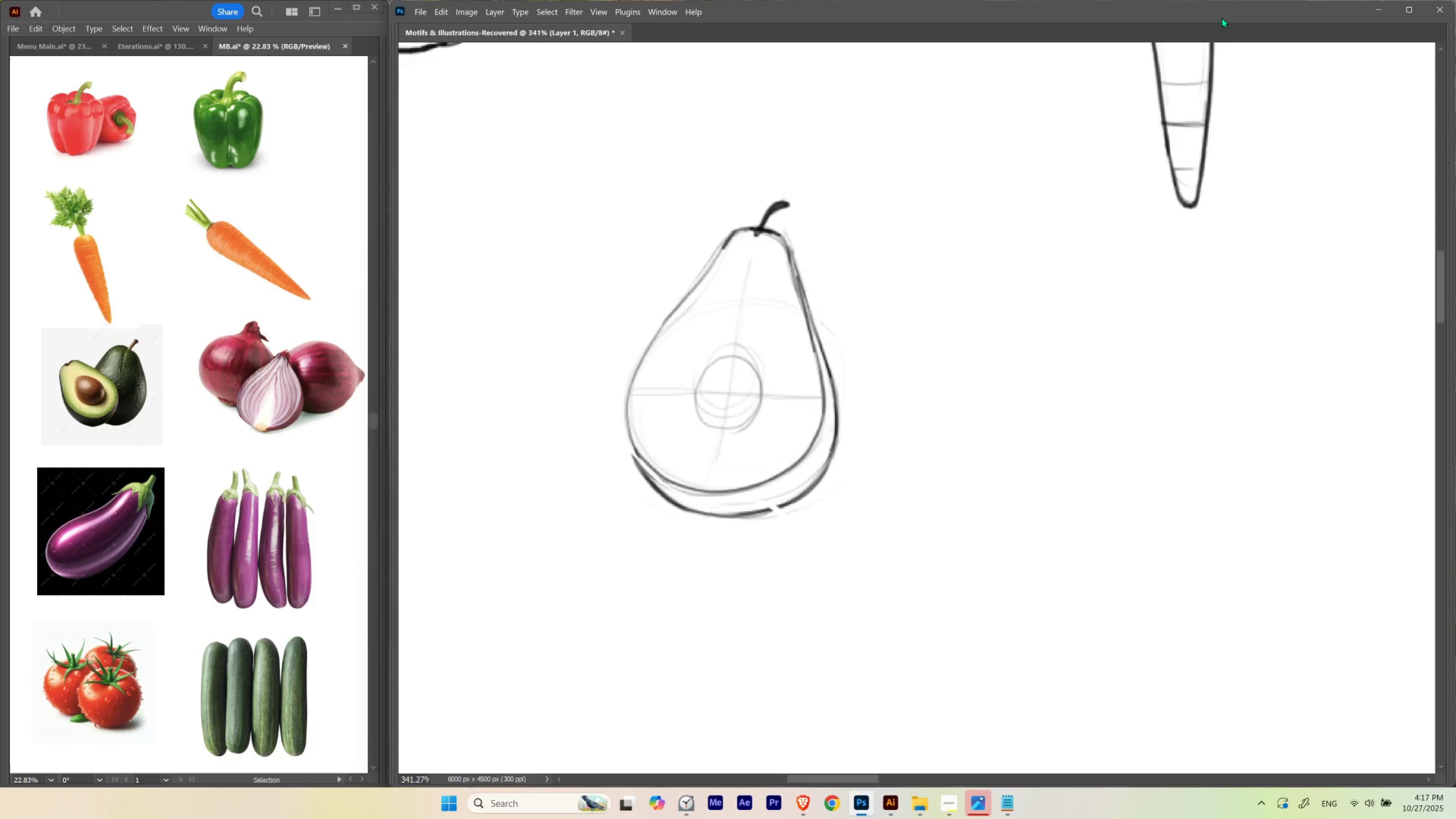 
key(Control+ControlLeft)
 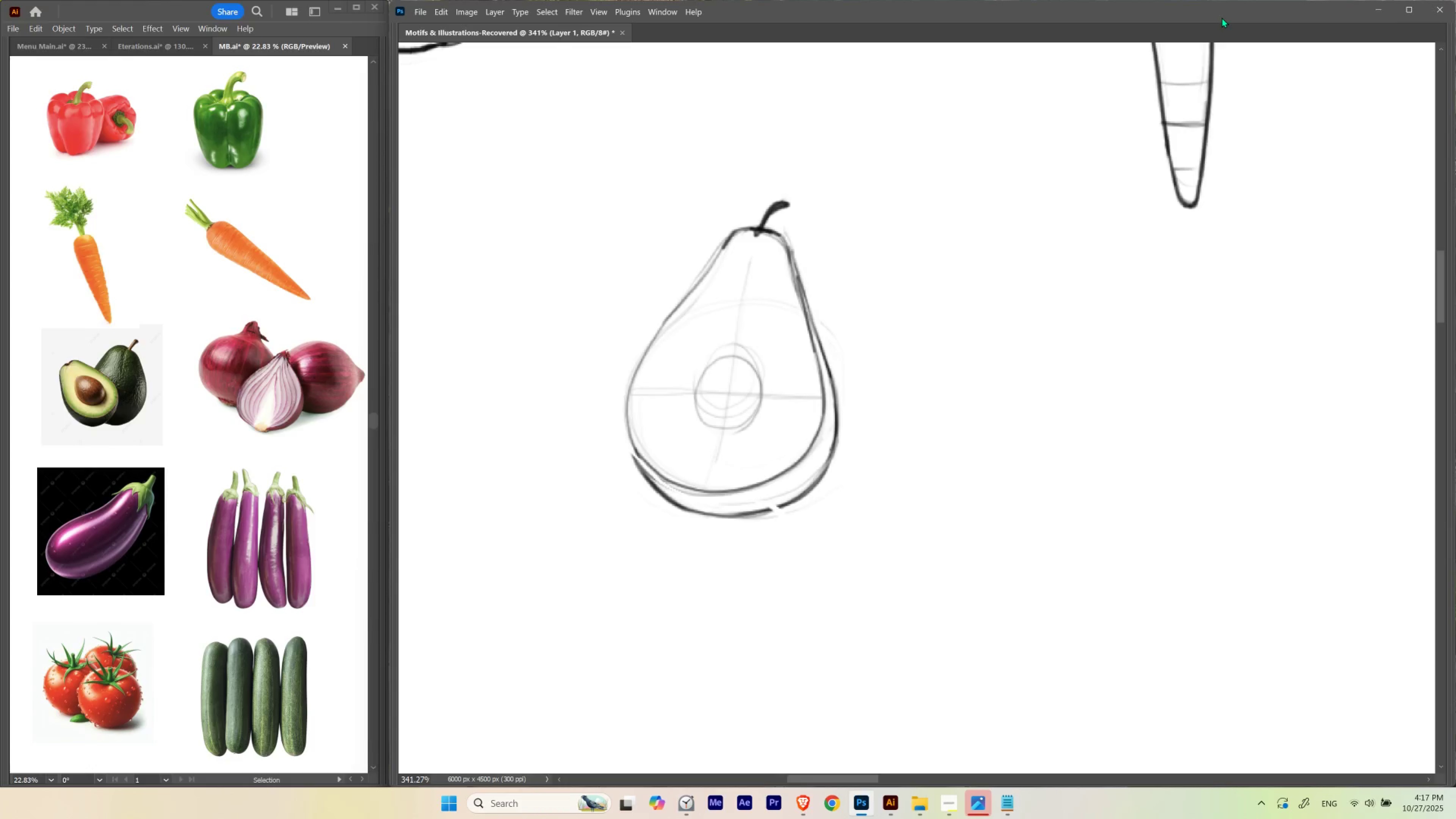 
key(Control+D)
 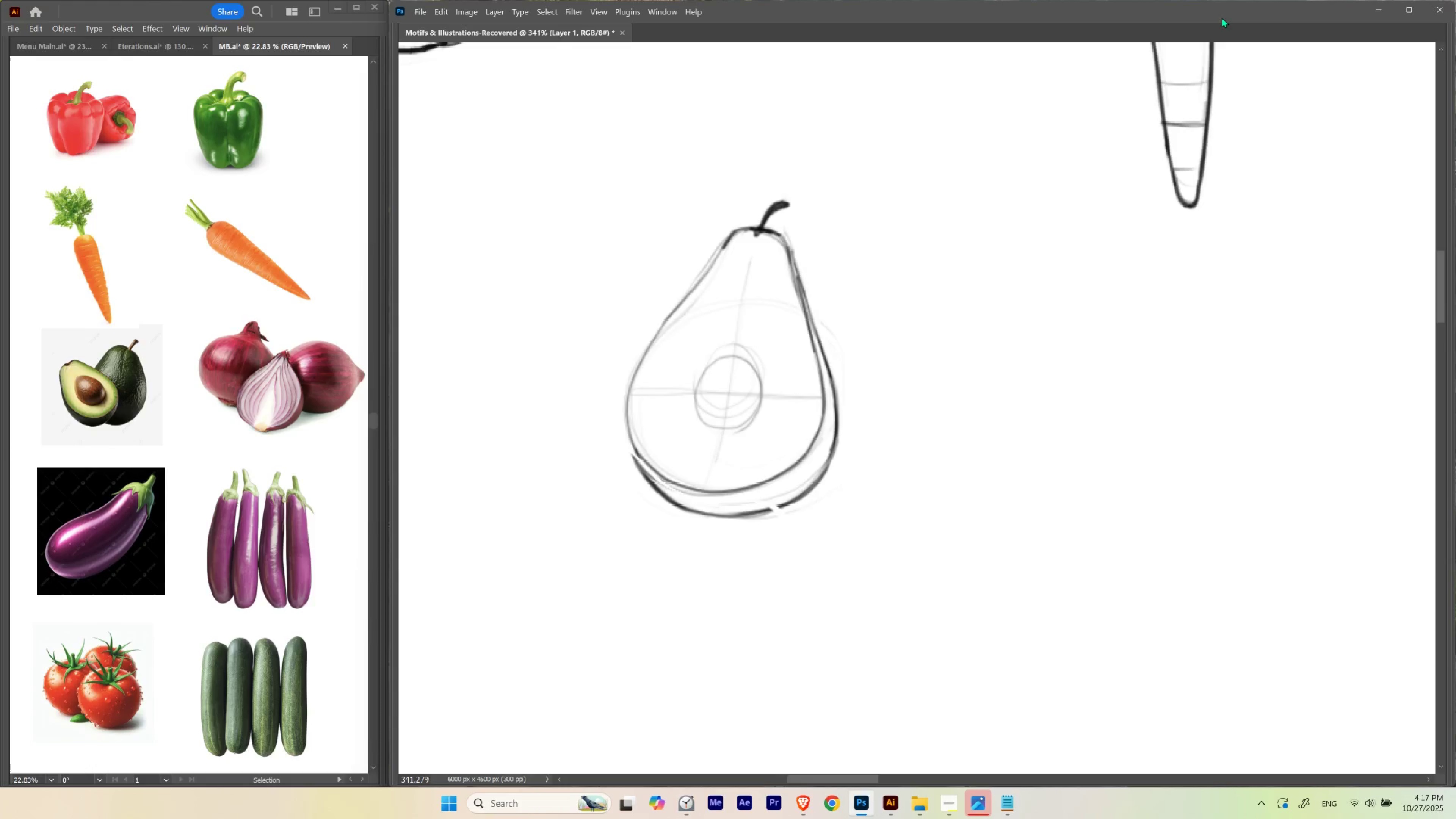 
hold_key(key=Space, duration=1.65)
 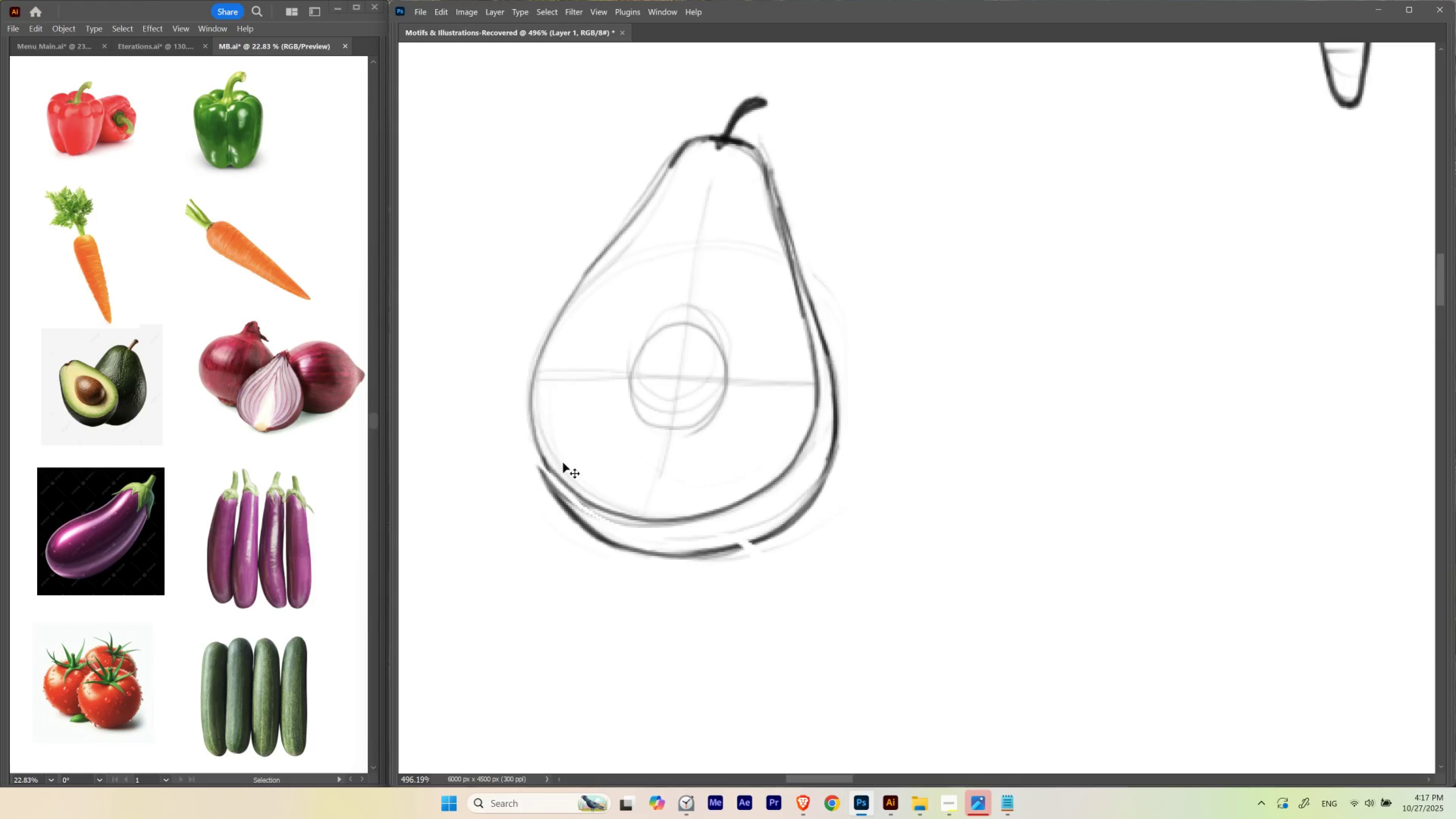 
left_click_drag(start_coordinate=[793, 250], to_coordinate=[735, 170])
 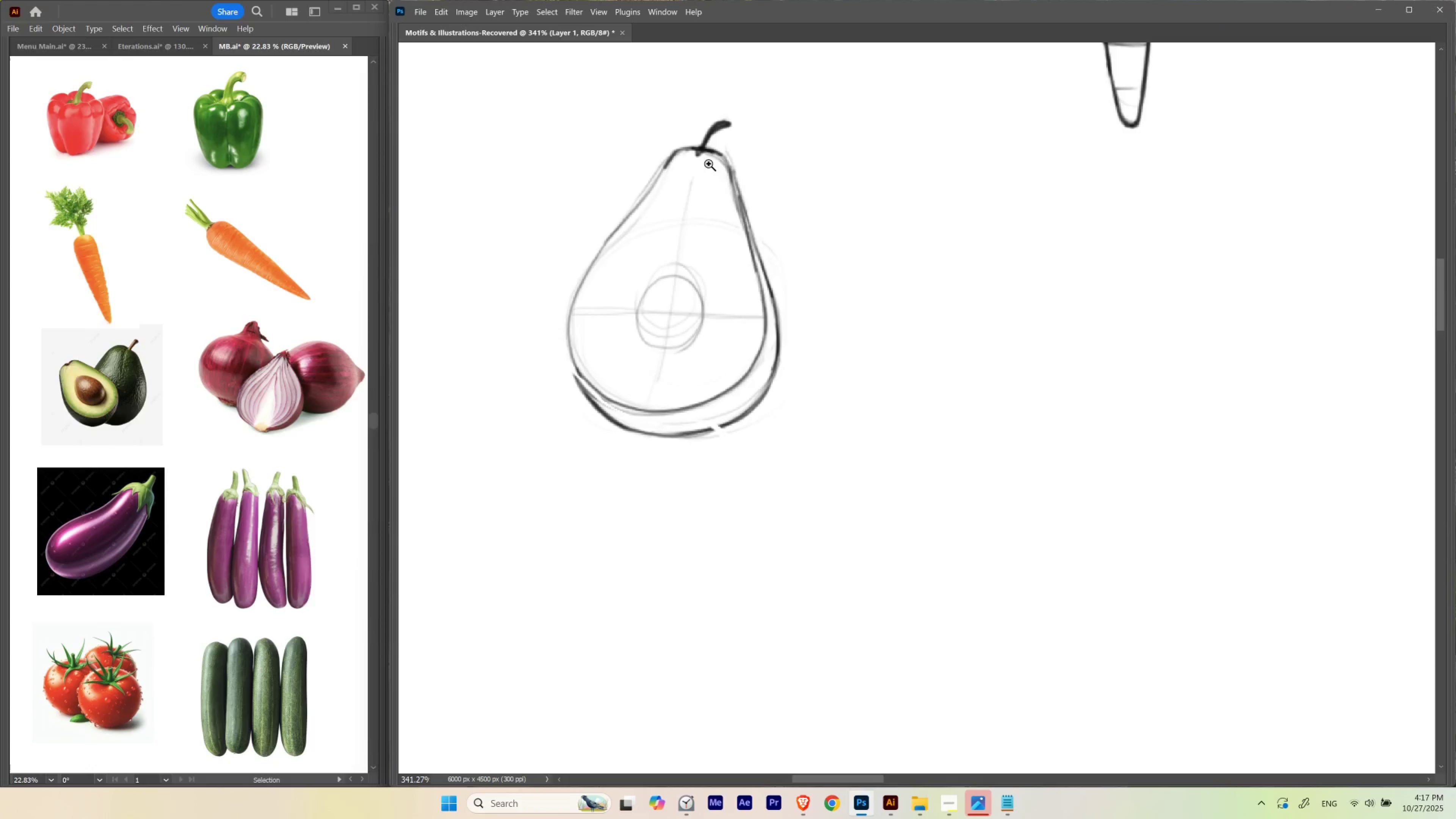 
hold_key(key=ControlLeft, duration=0.78)
left_click_drag(start_coordinate=[652, 171], to_coordinate=[671, 199])
 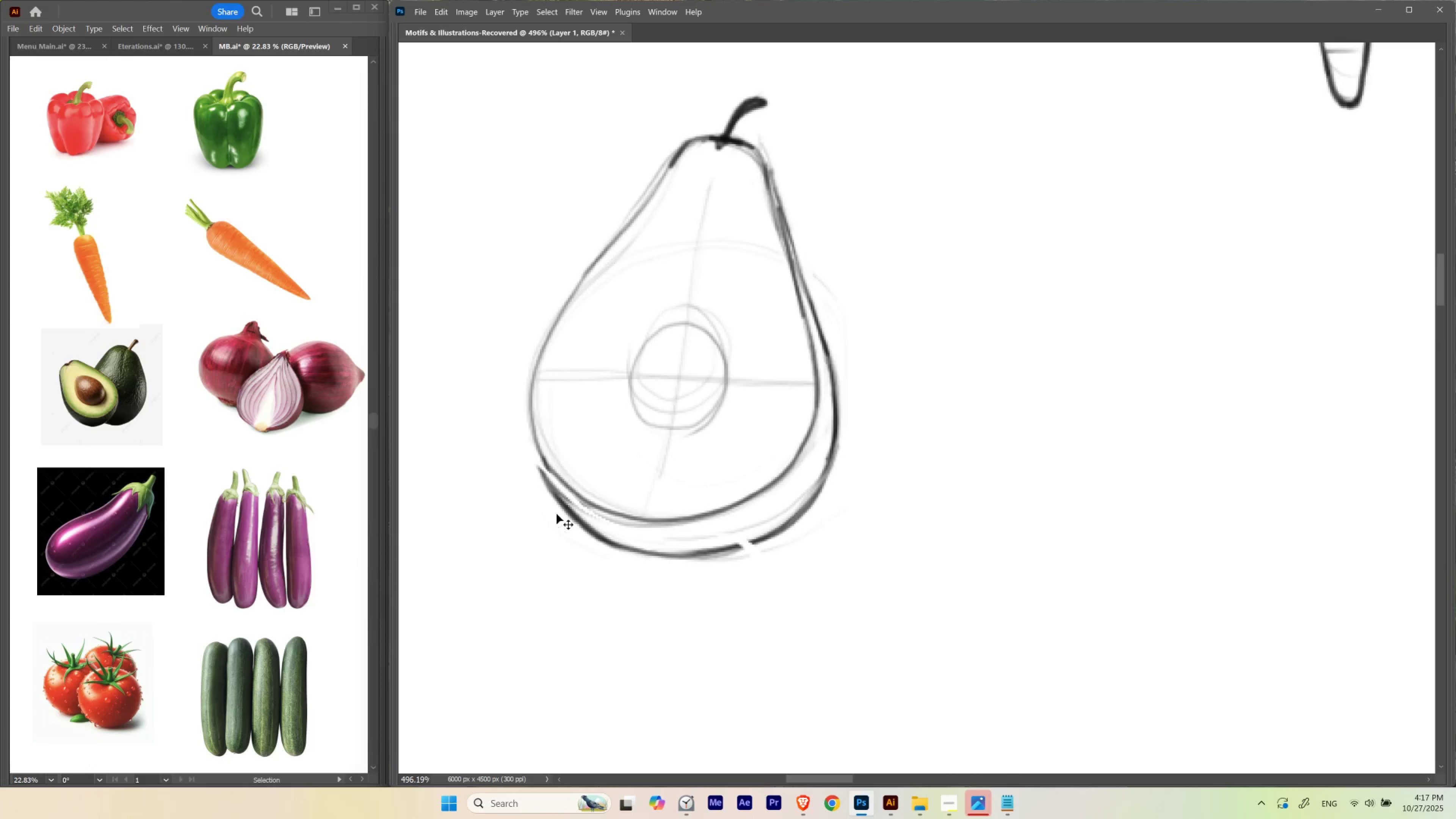 
key(B)
 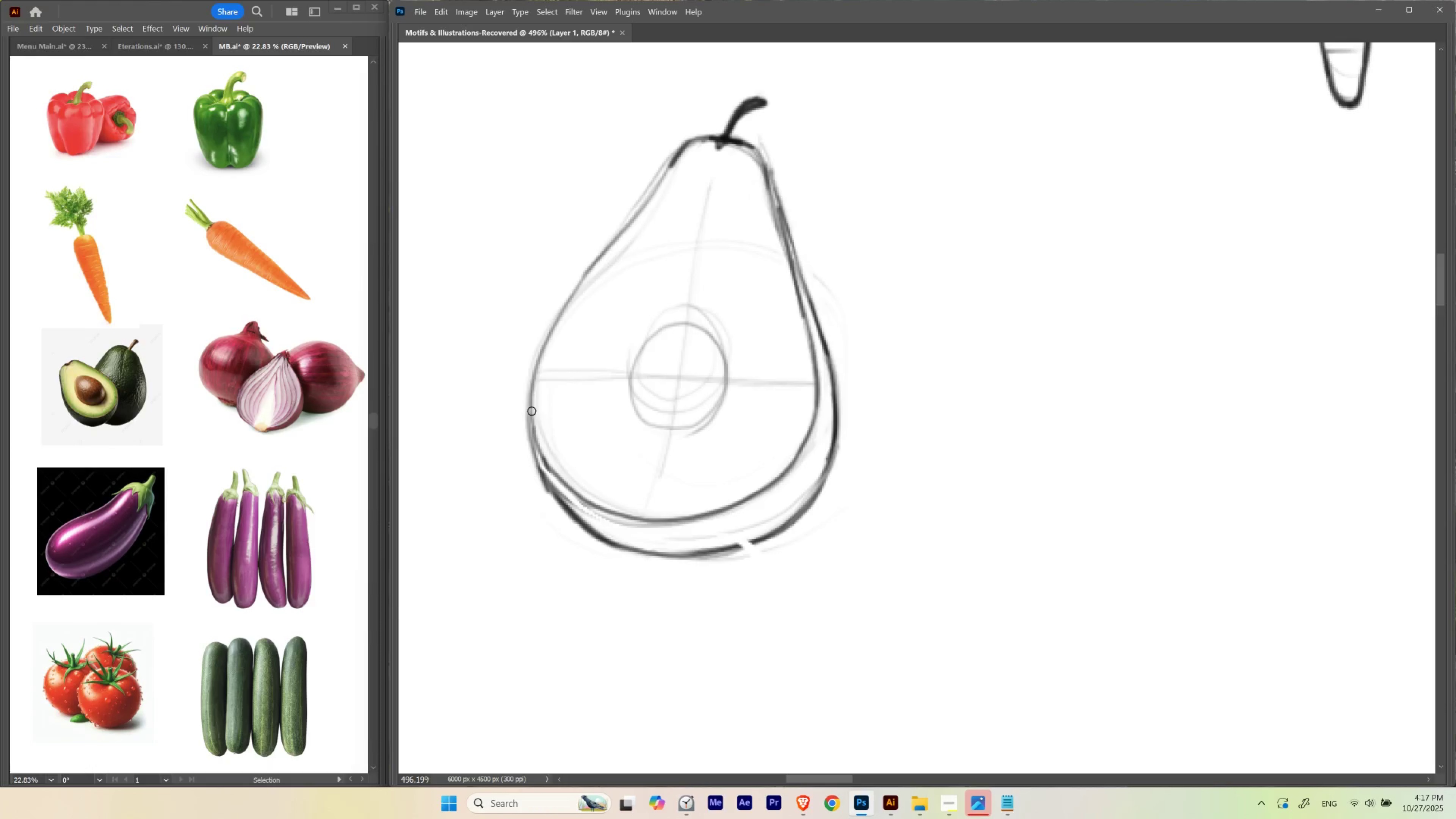 
wait(8.94)
 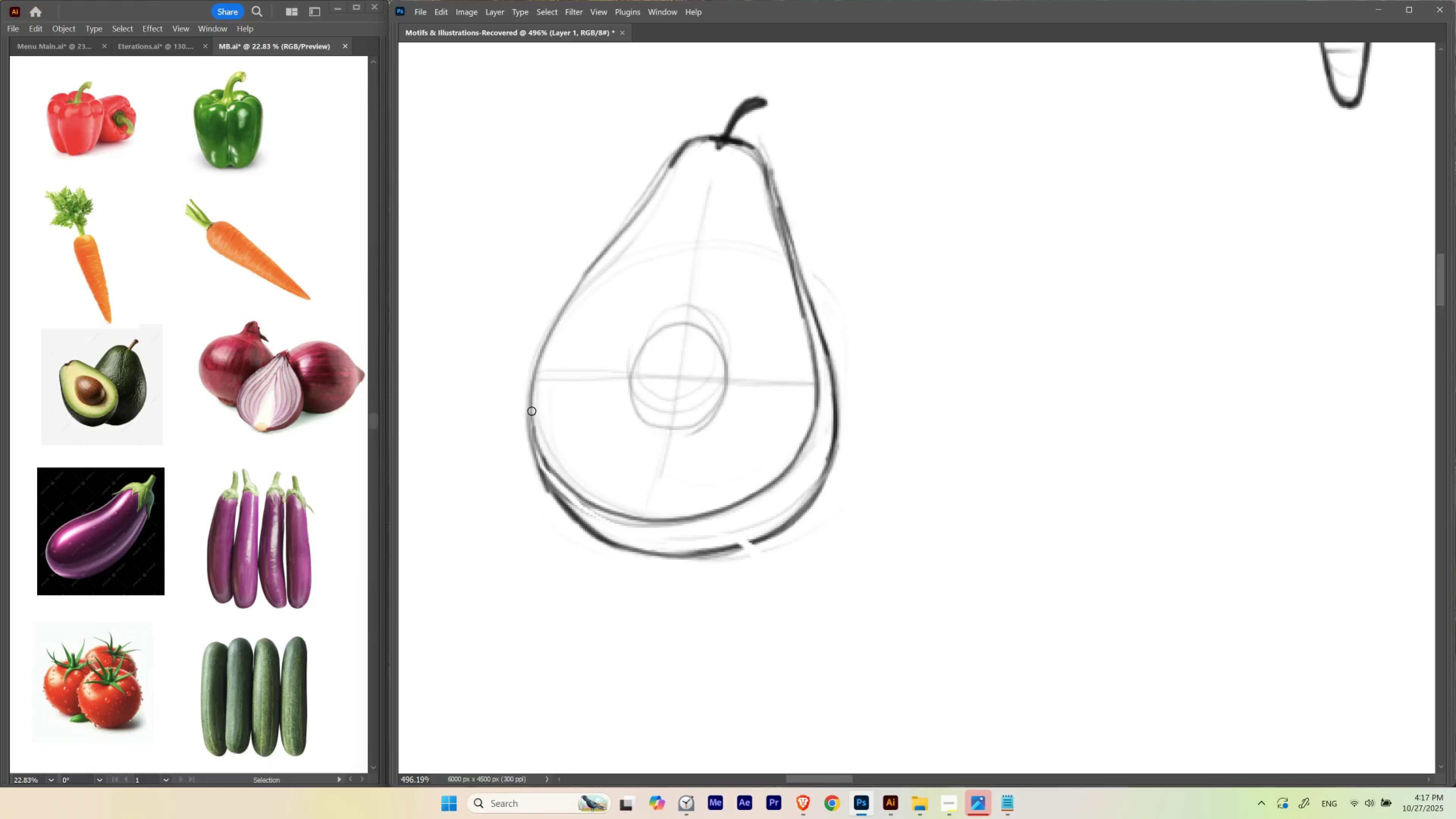 
hold_key(key=L, duration=1.01)
 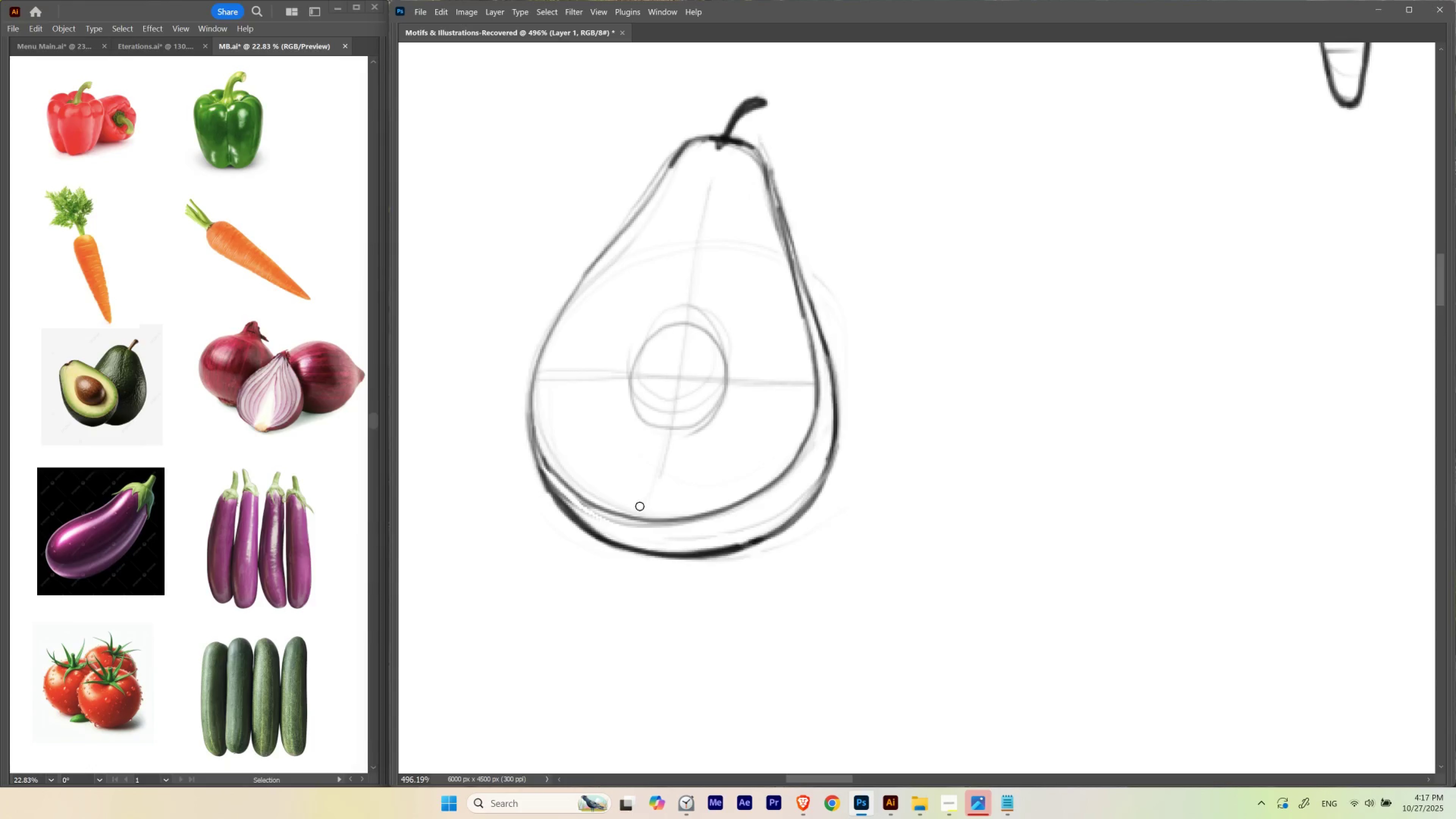 
key(B)
 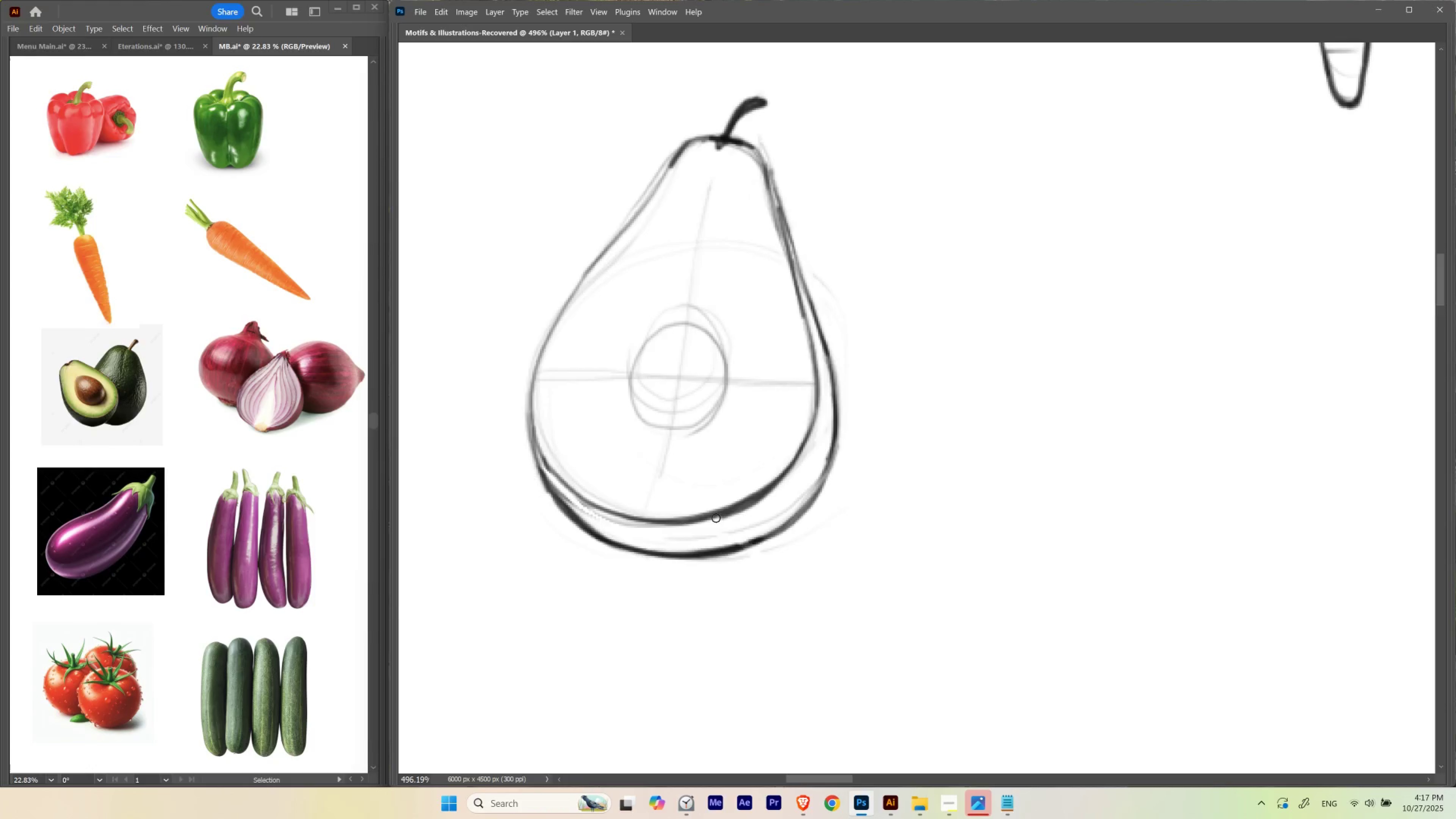 
wait(6.25)
 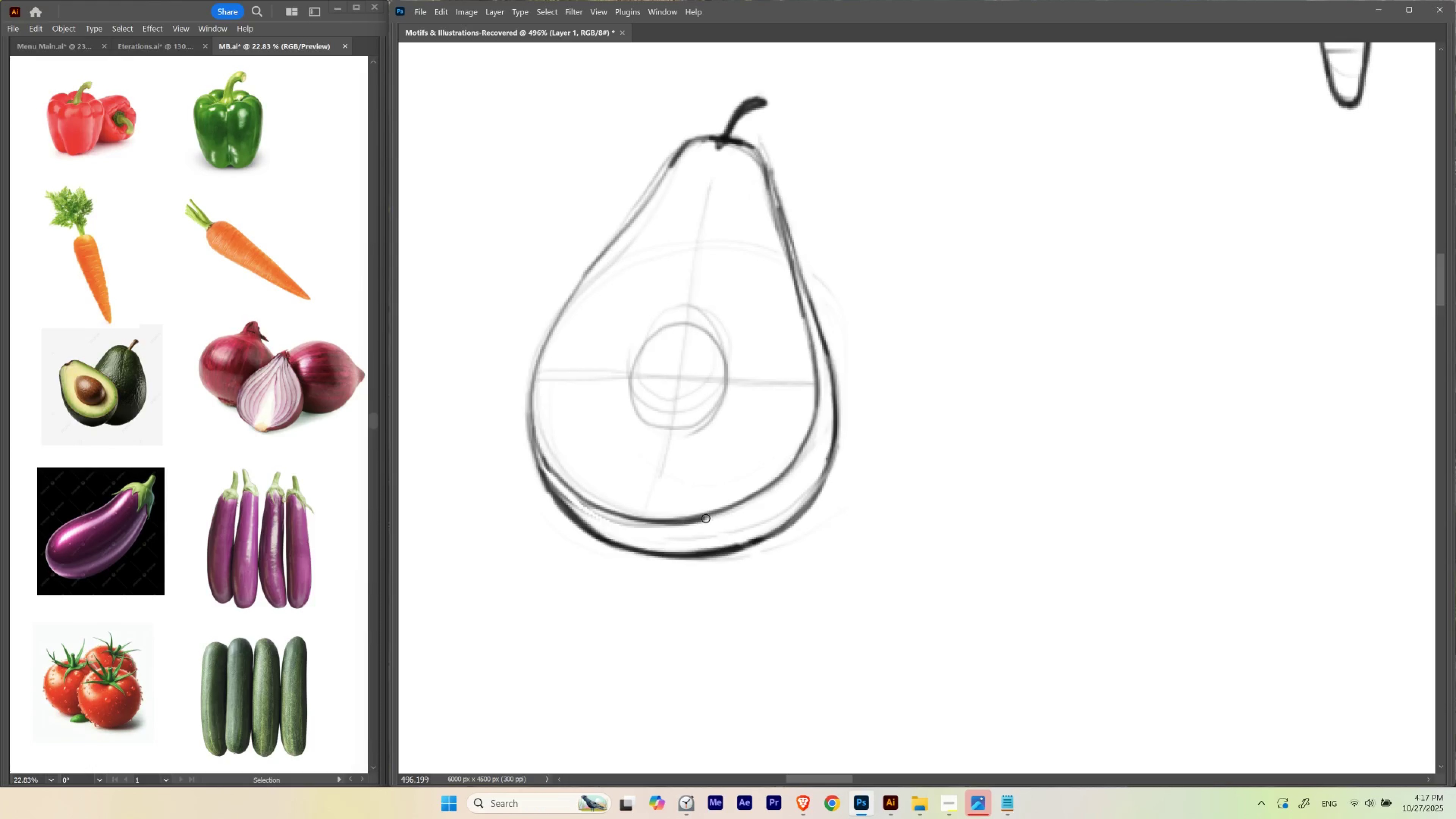 
hold_key(key=Backquote, duration=0.32)
 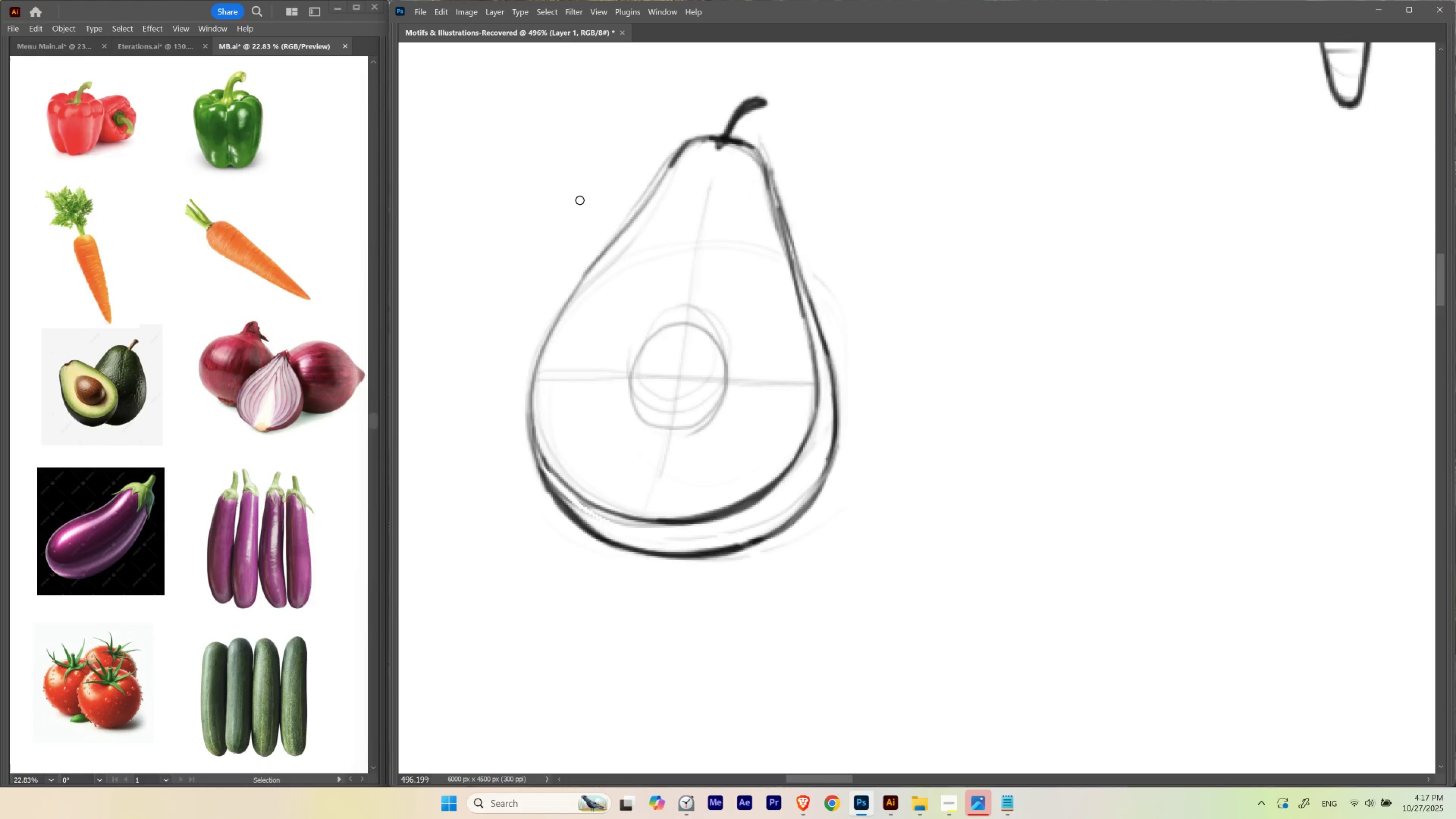 
hold_key(key=E, duration=0.9)
 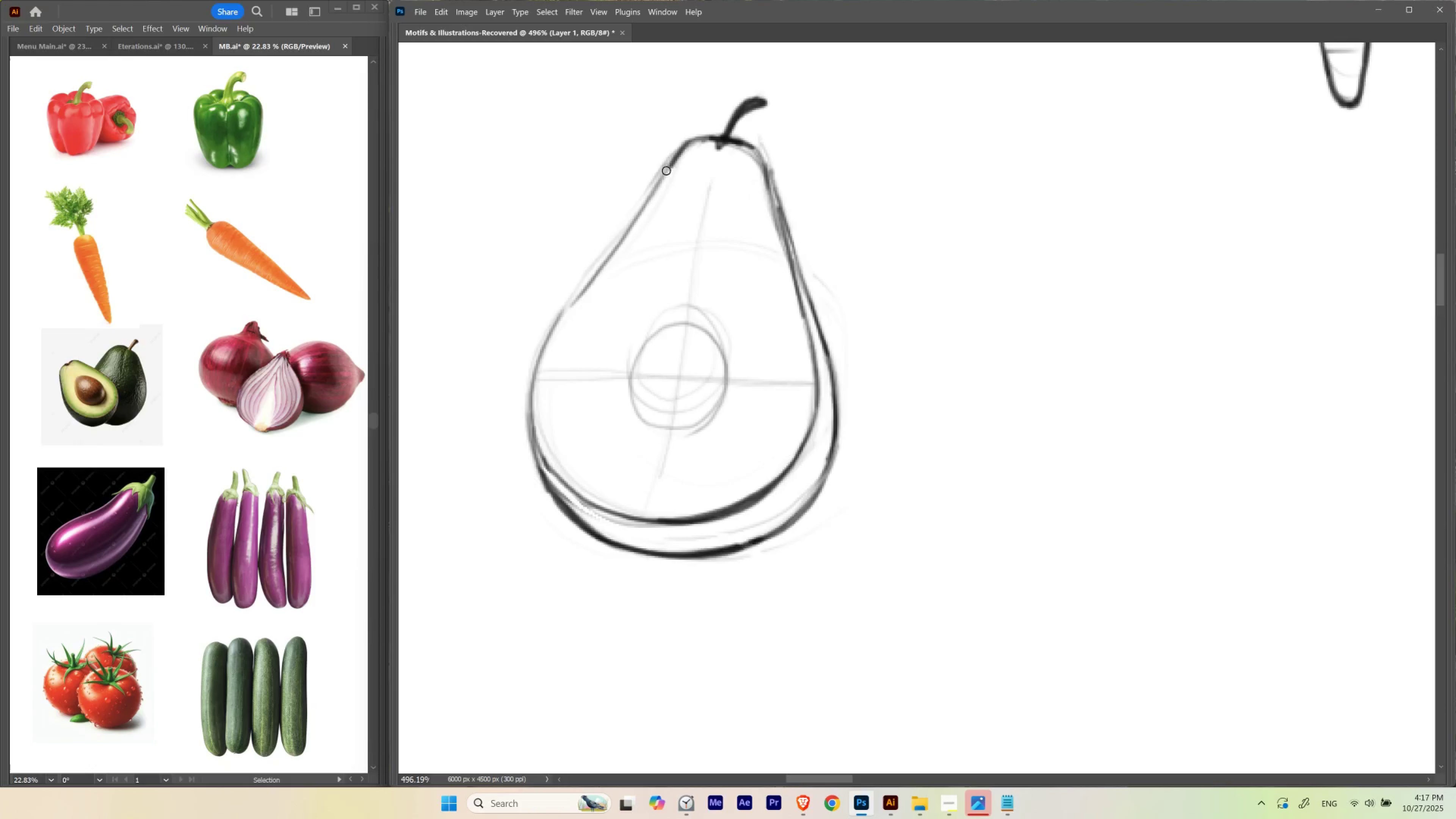 
key(Control+ControlLeft)
 